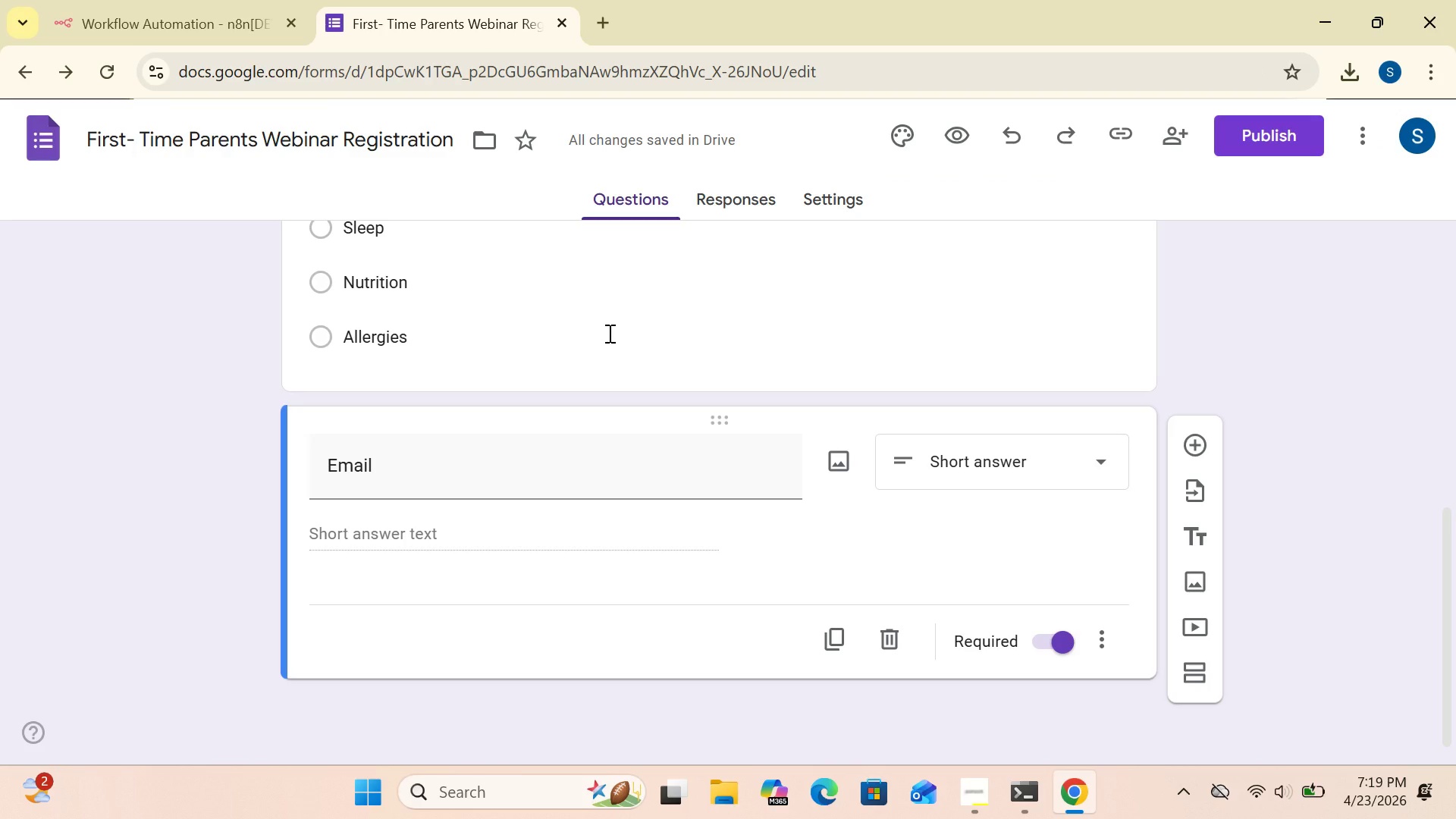 
left_click([213, 25])
 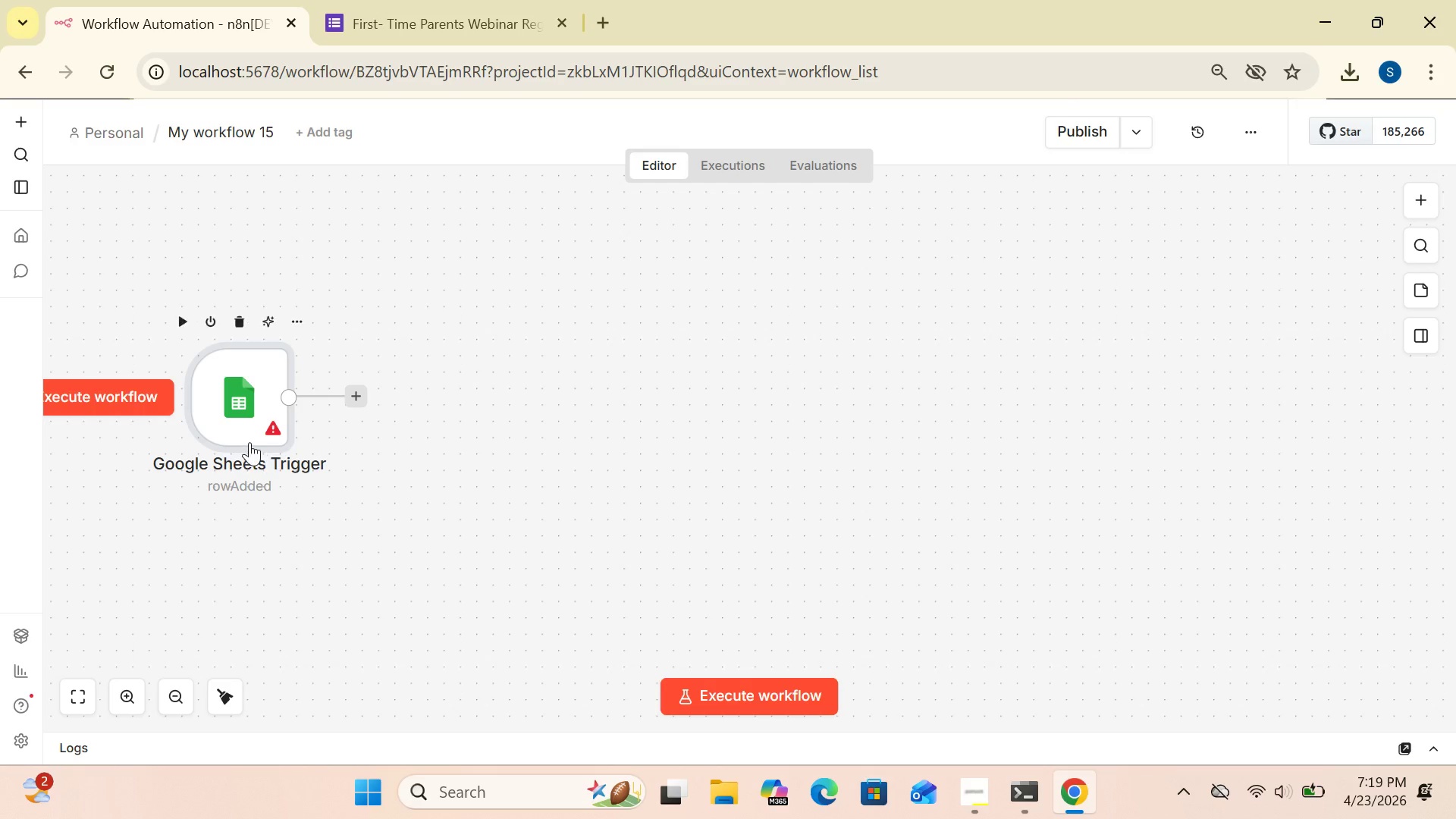 
wait(5.28)
 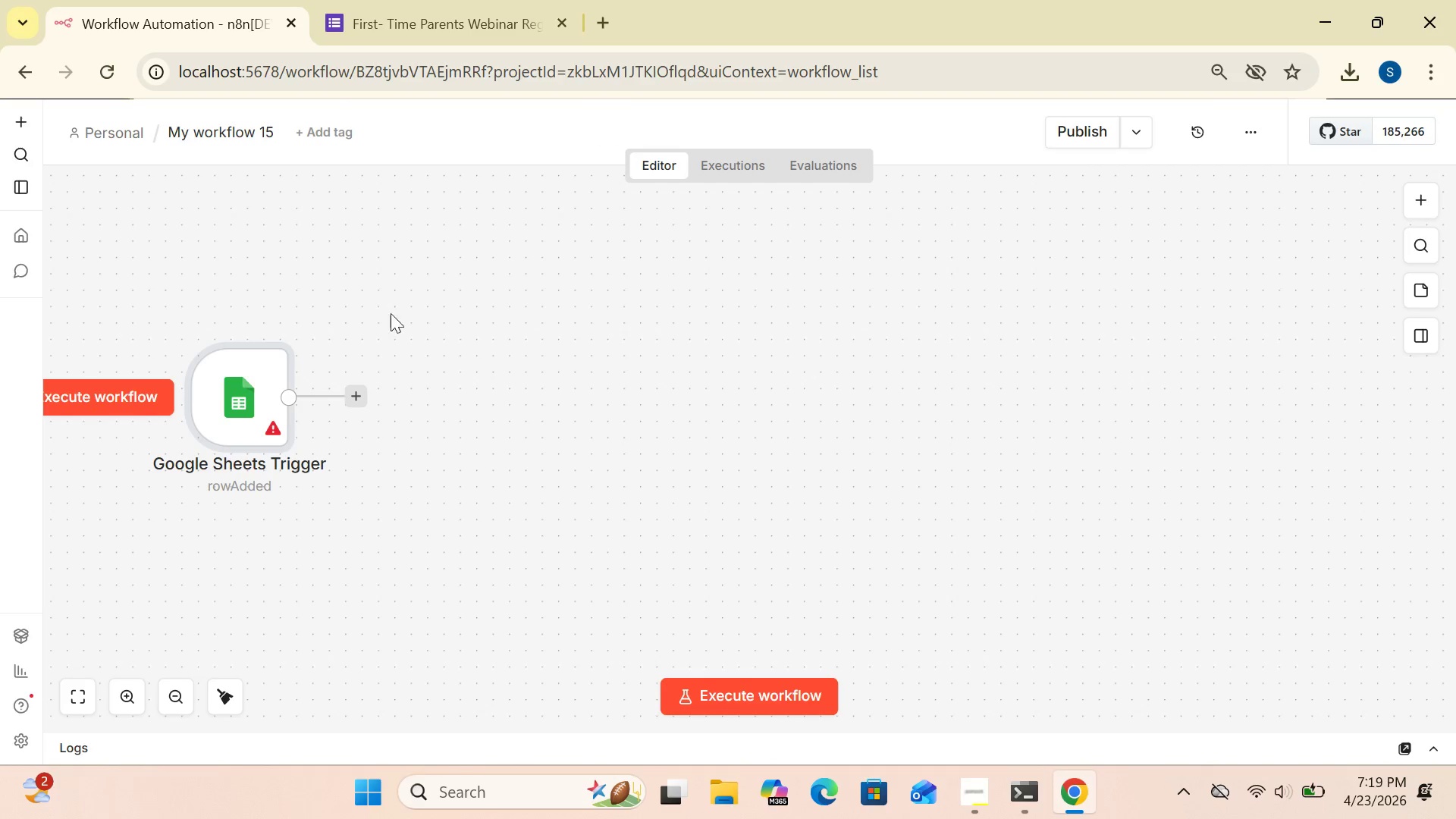 
double_click([244, 406])
 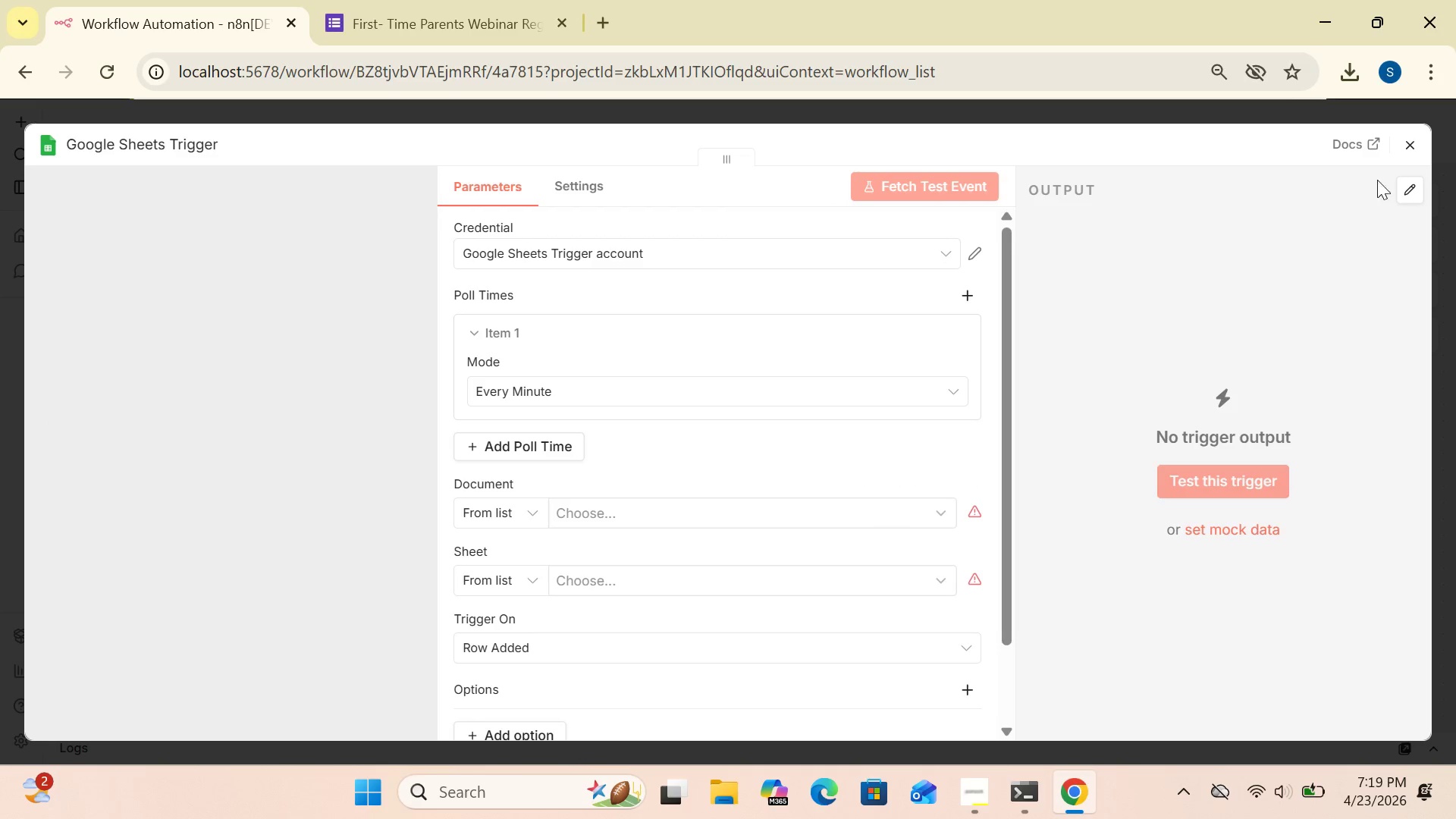 
left_click([1407, 143])
 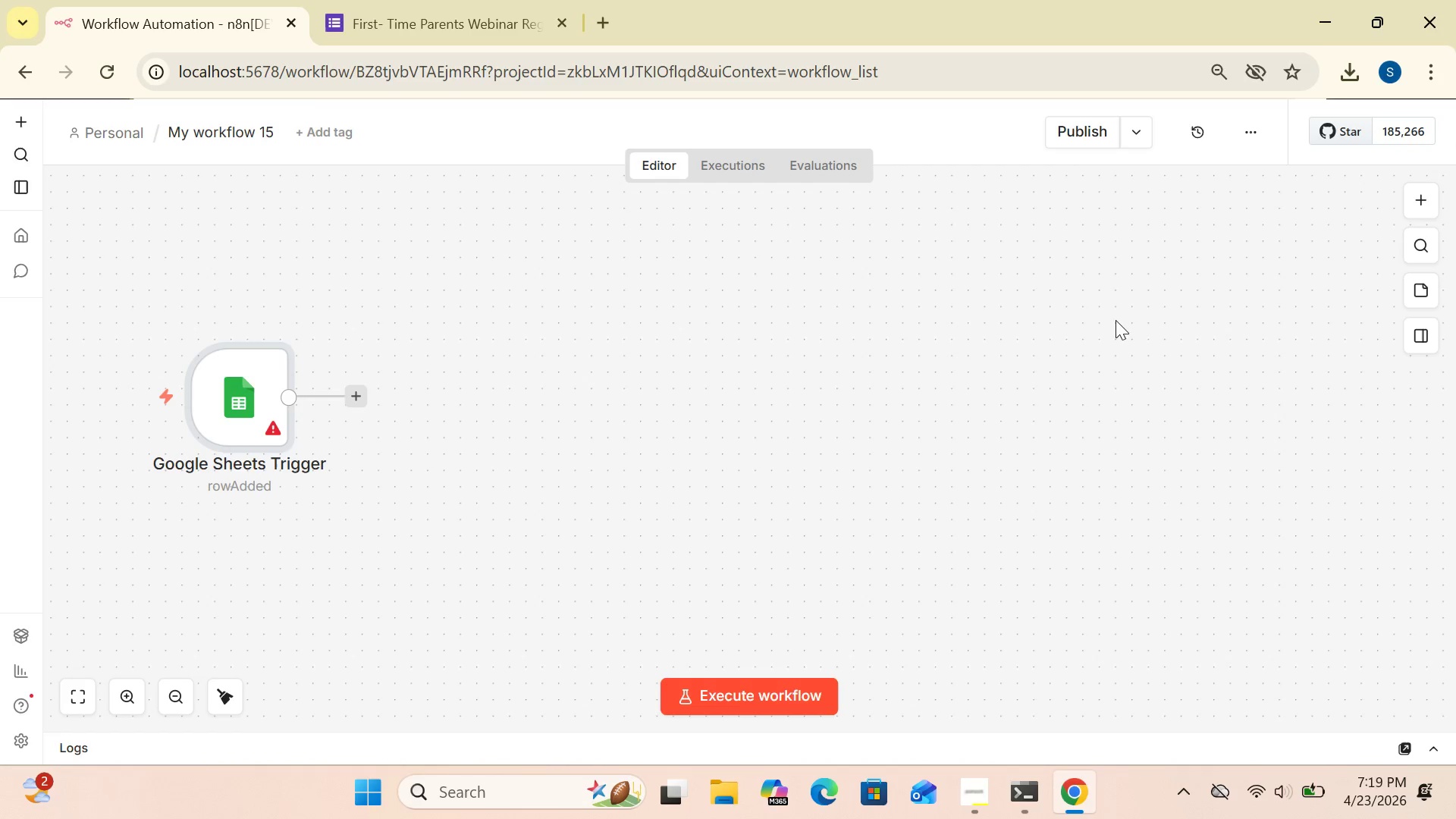 
wait(6.16)
 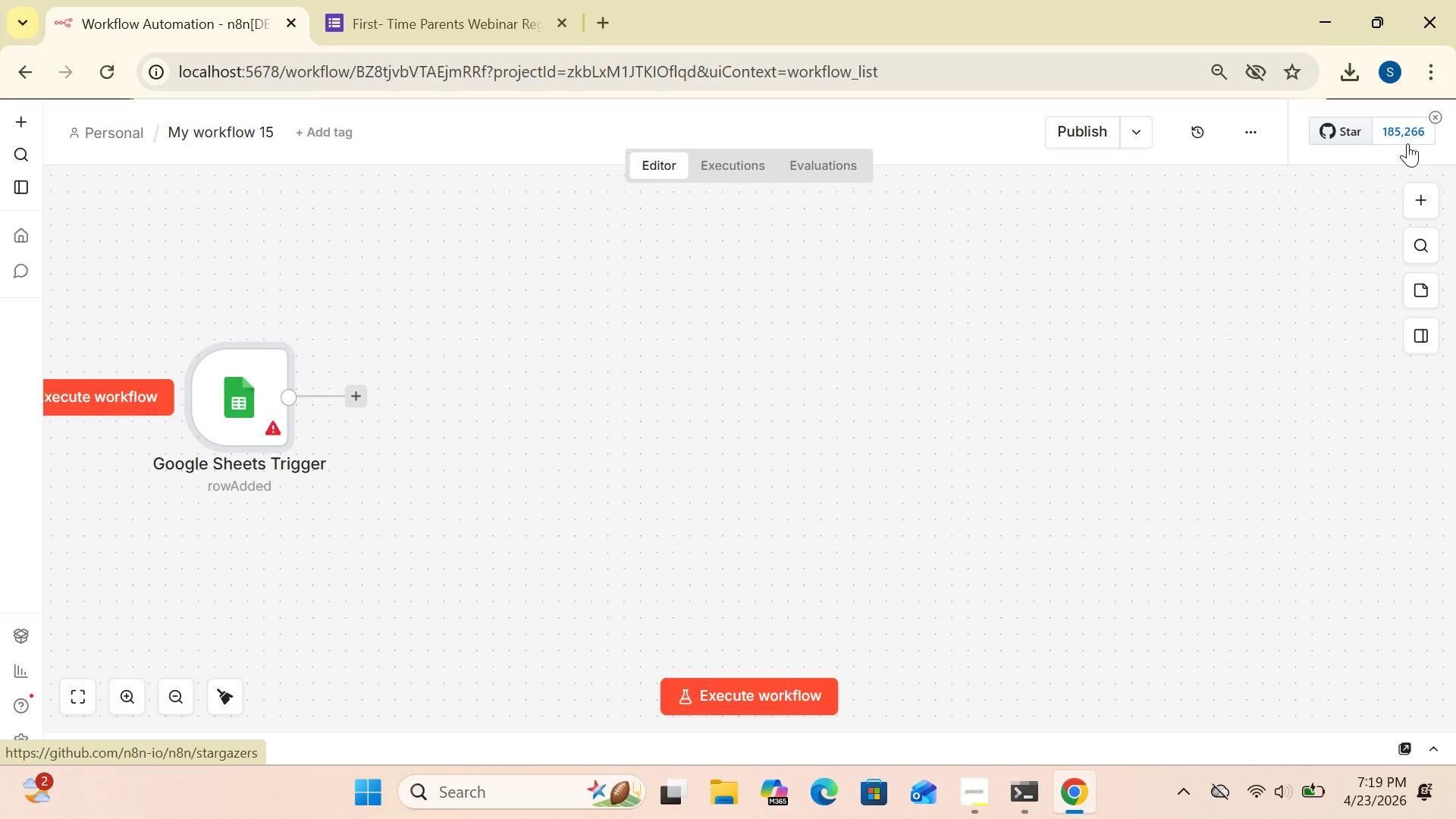 
left_click([472, 36])
 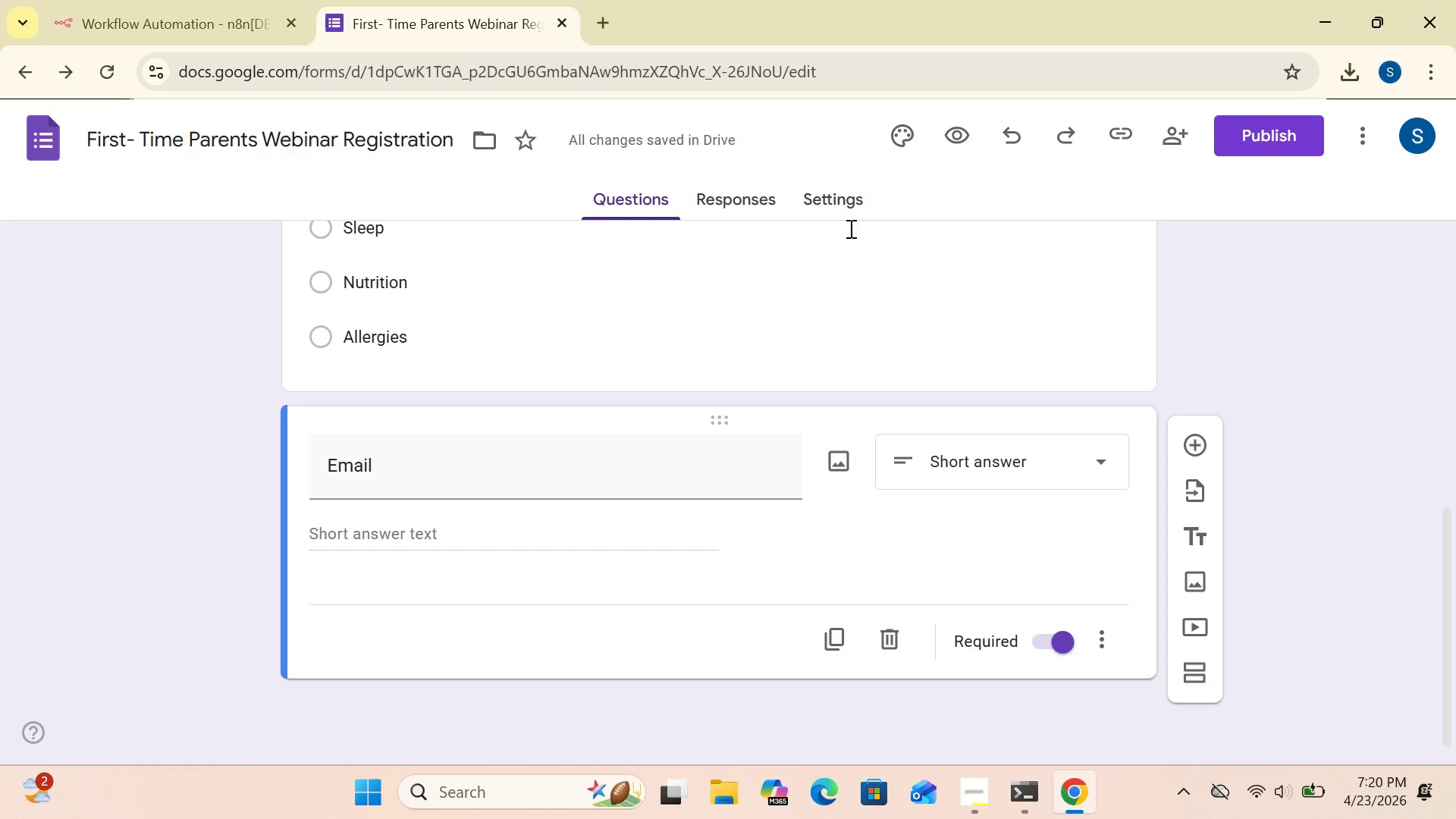 
wait(5.94)
 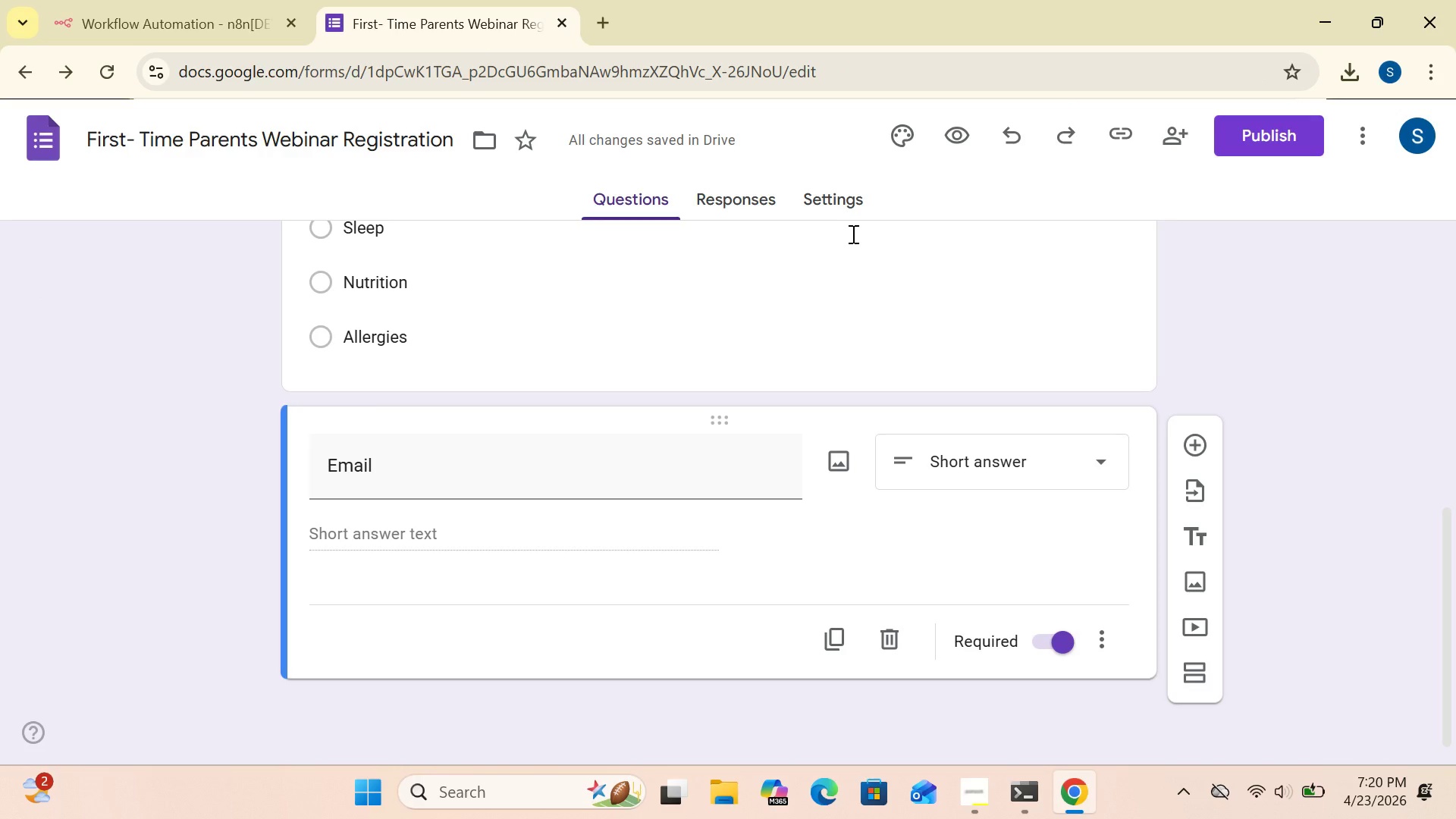 
left_click([840, 199])
 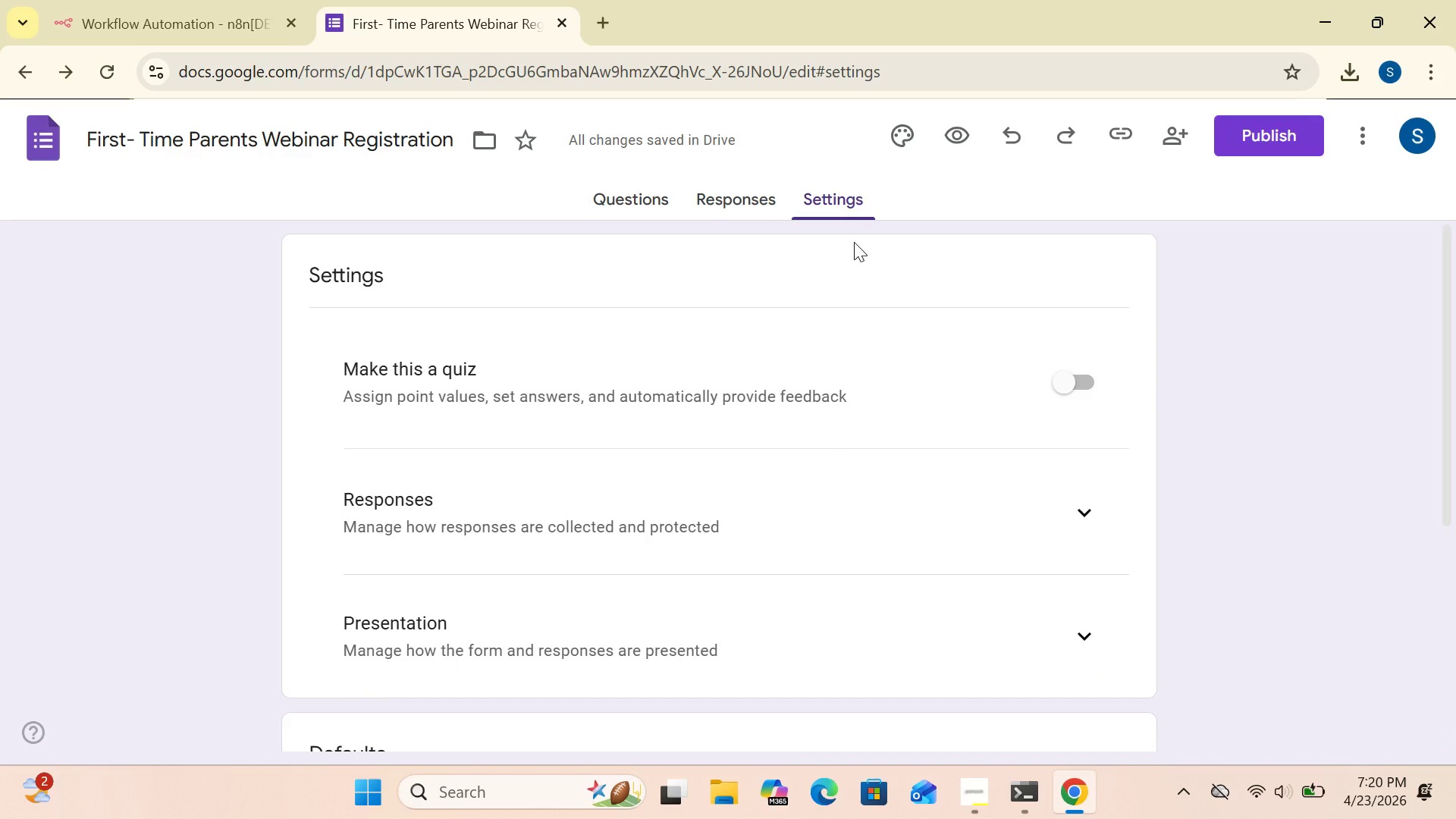 
wait(9.31)
 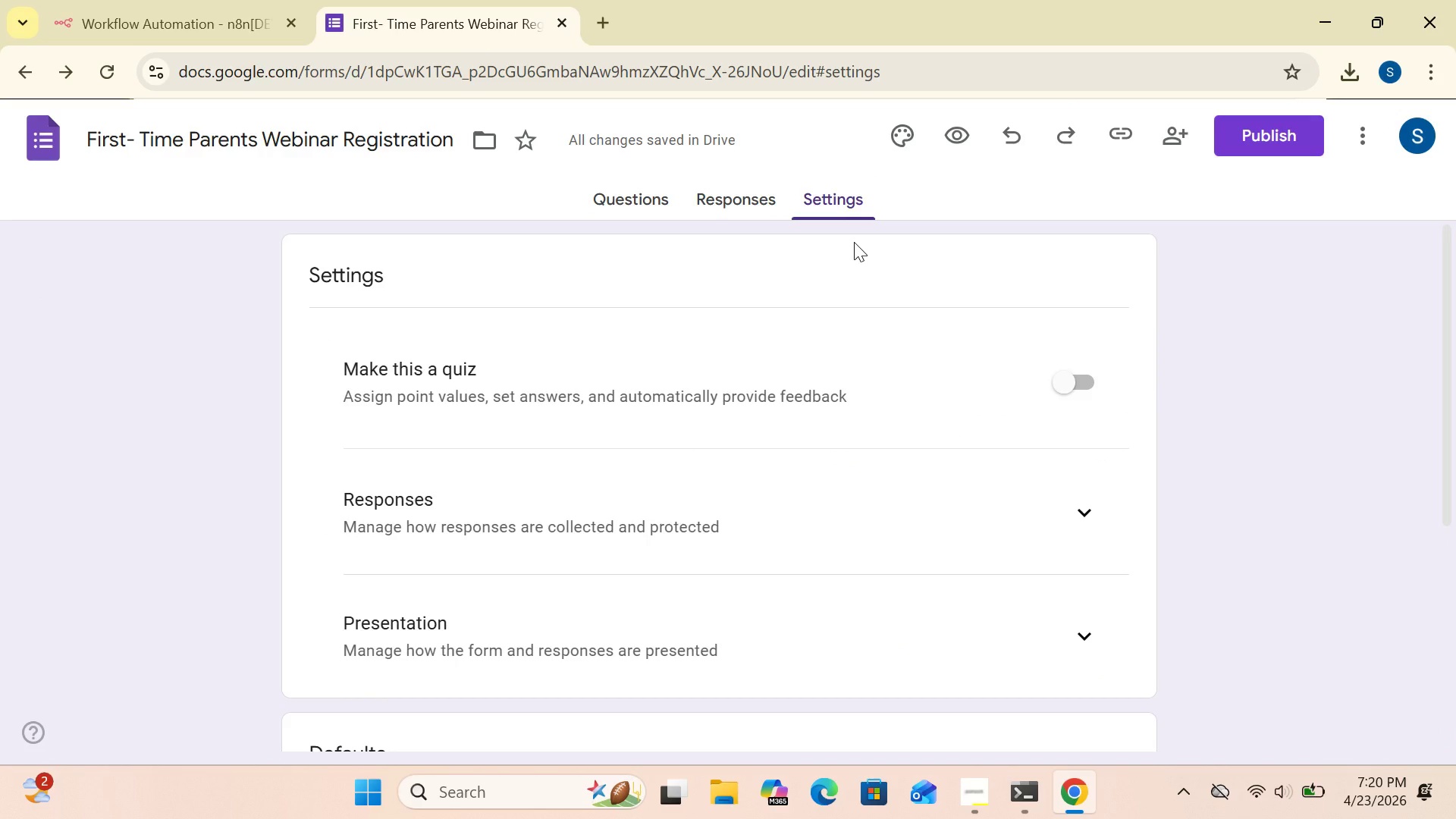 
left_click_drag(start_coordinate=[1444, 297], to_coordinate=[1455, 479])
 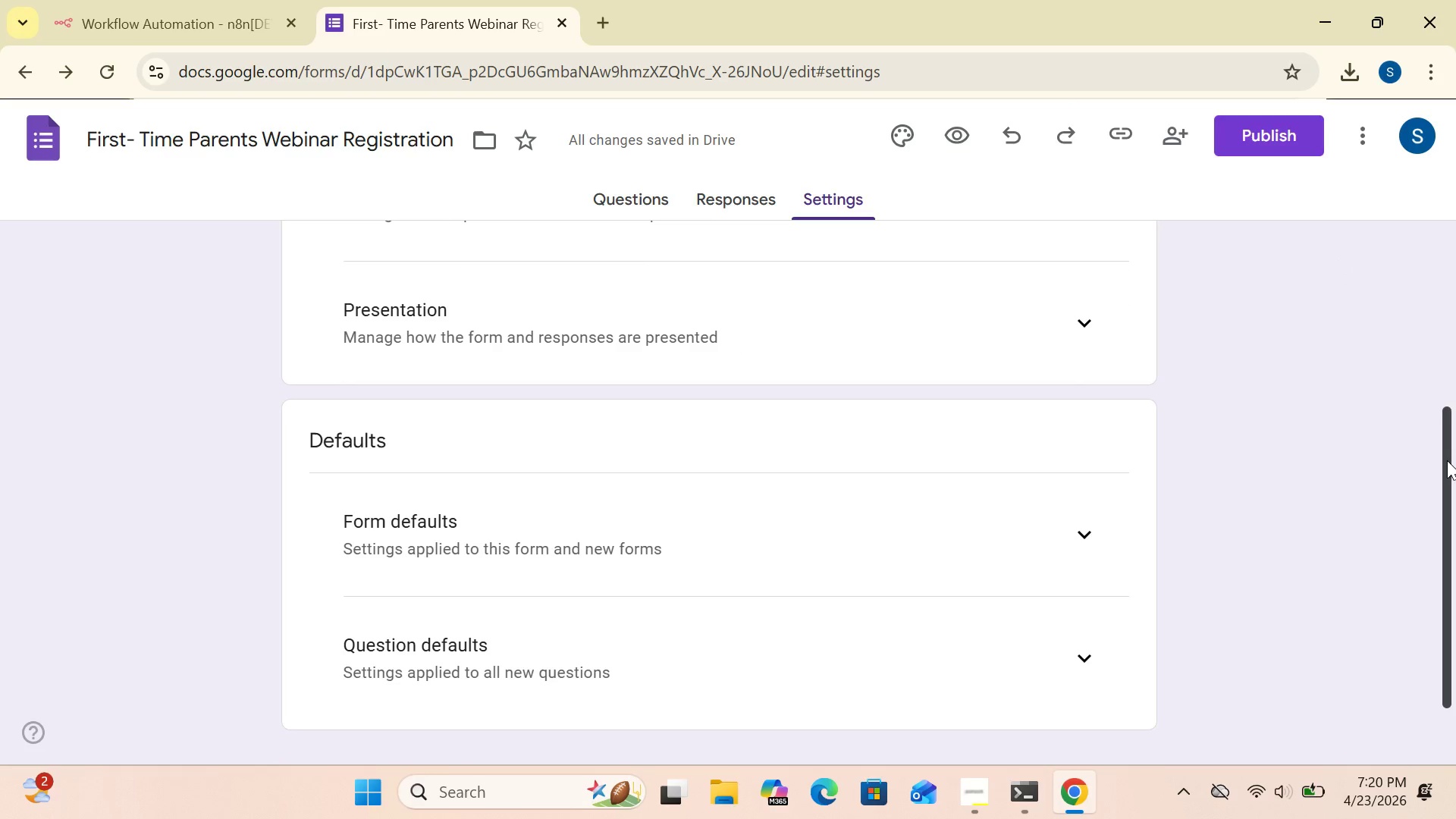 
left_click_drag(start_coordinate=[1447, 460], to_coordinate=[1435, 294])
 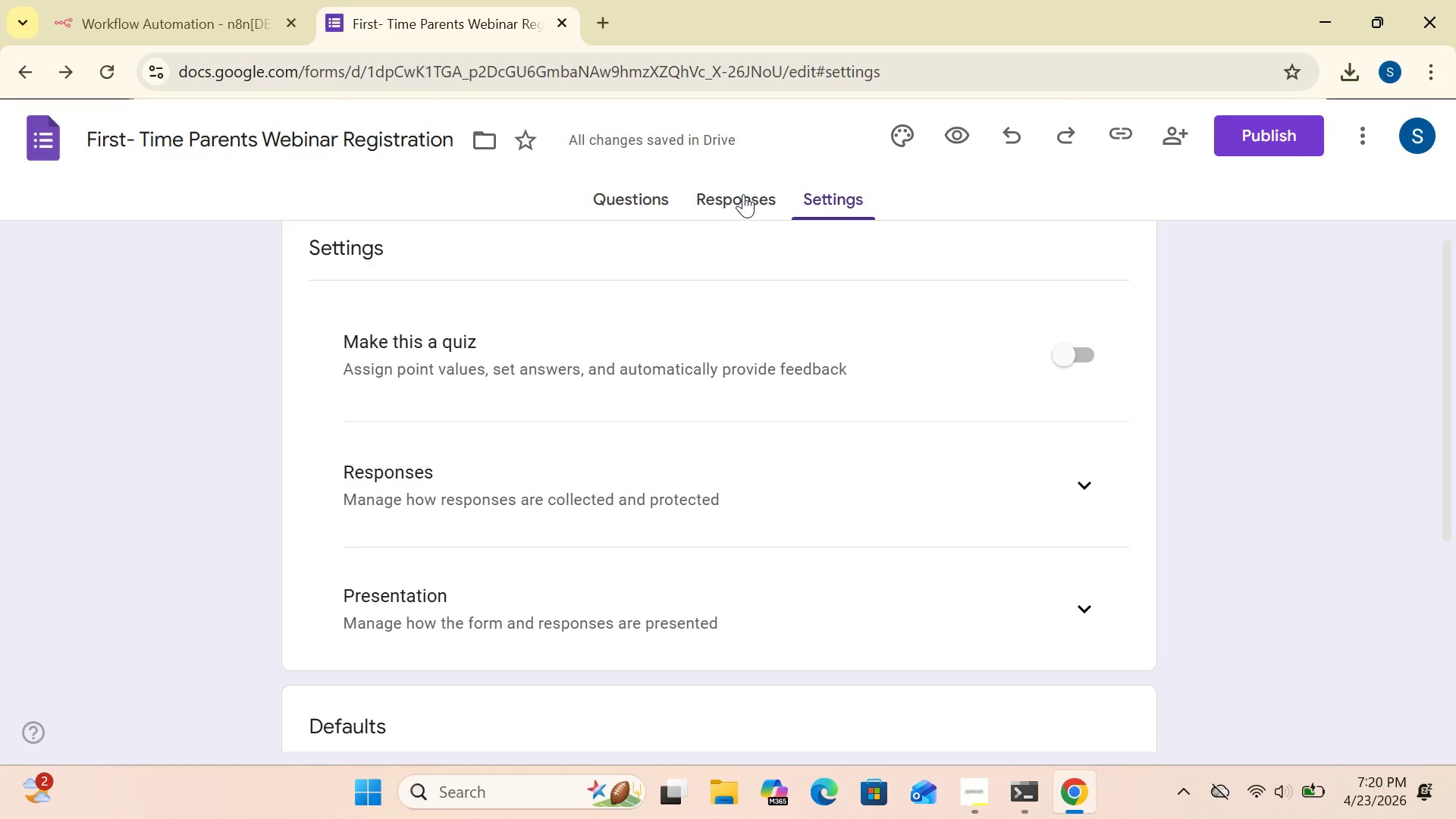 
left_click([742, 193])
 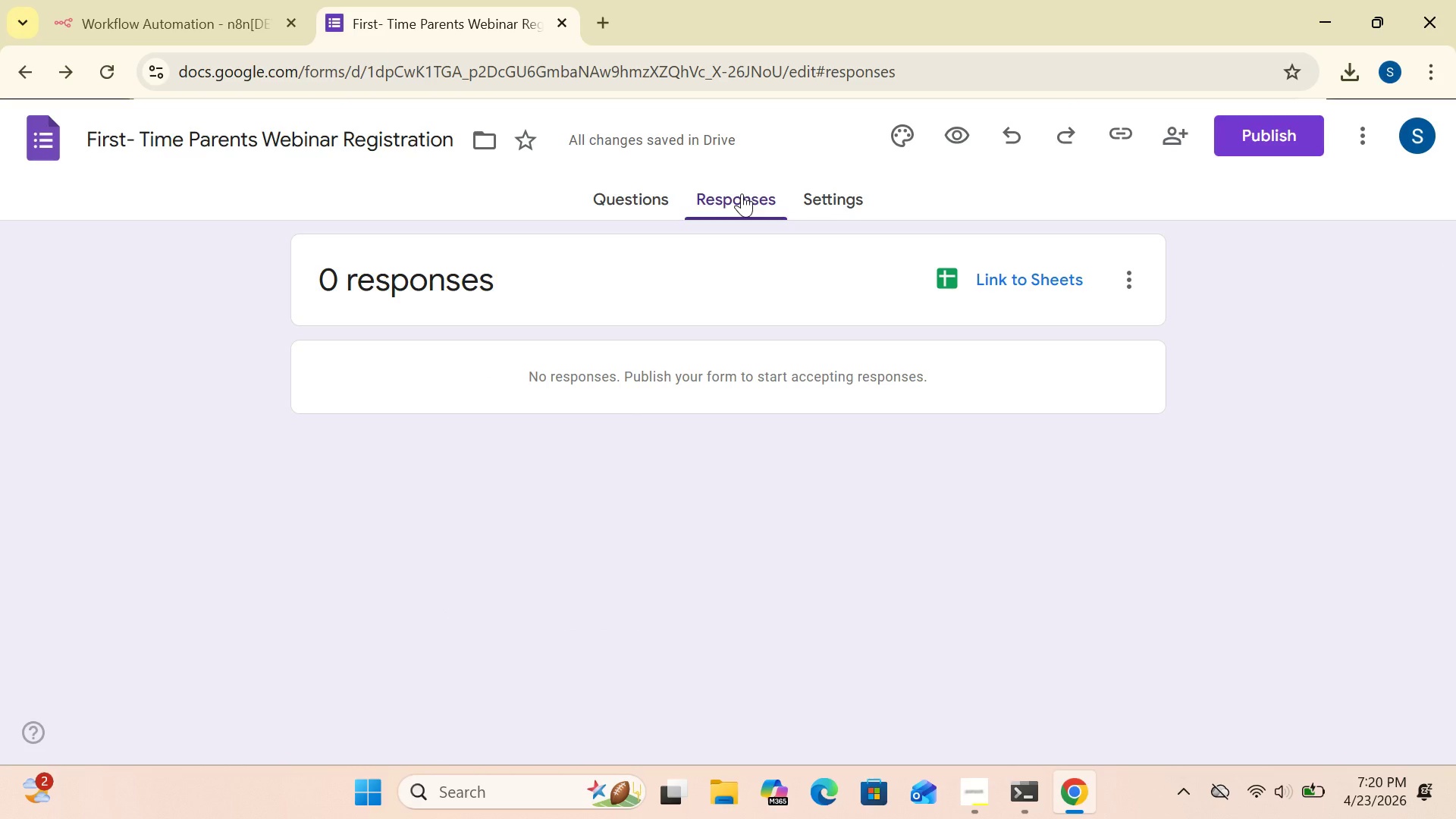 
wait(9.16)
 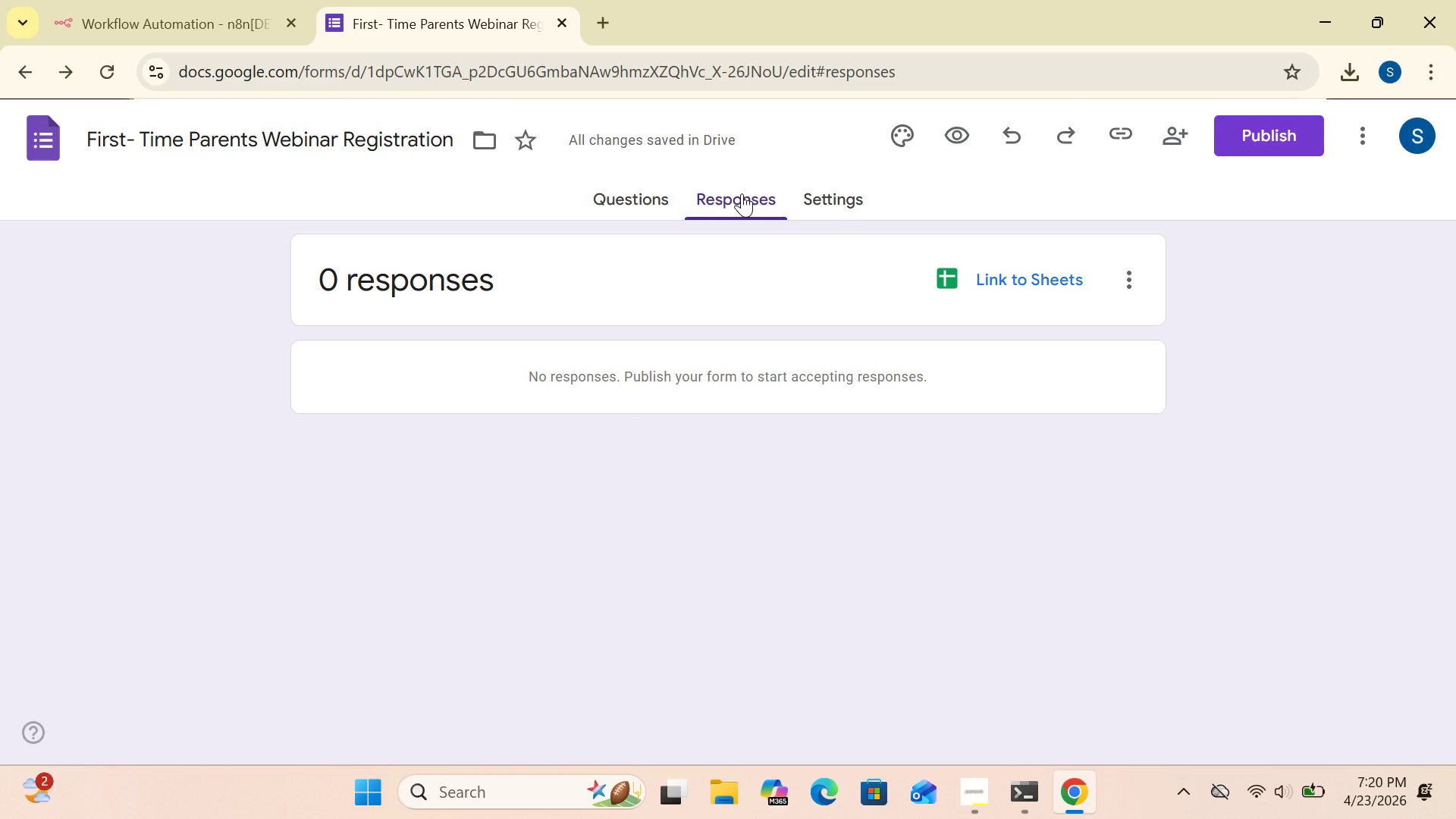 
left_click([843, 194])
 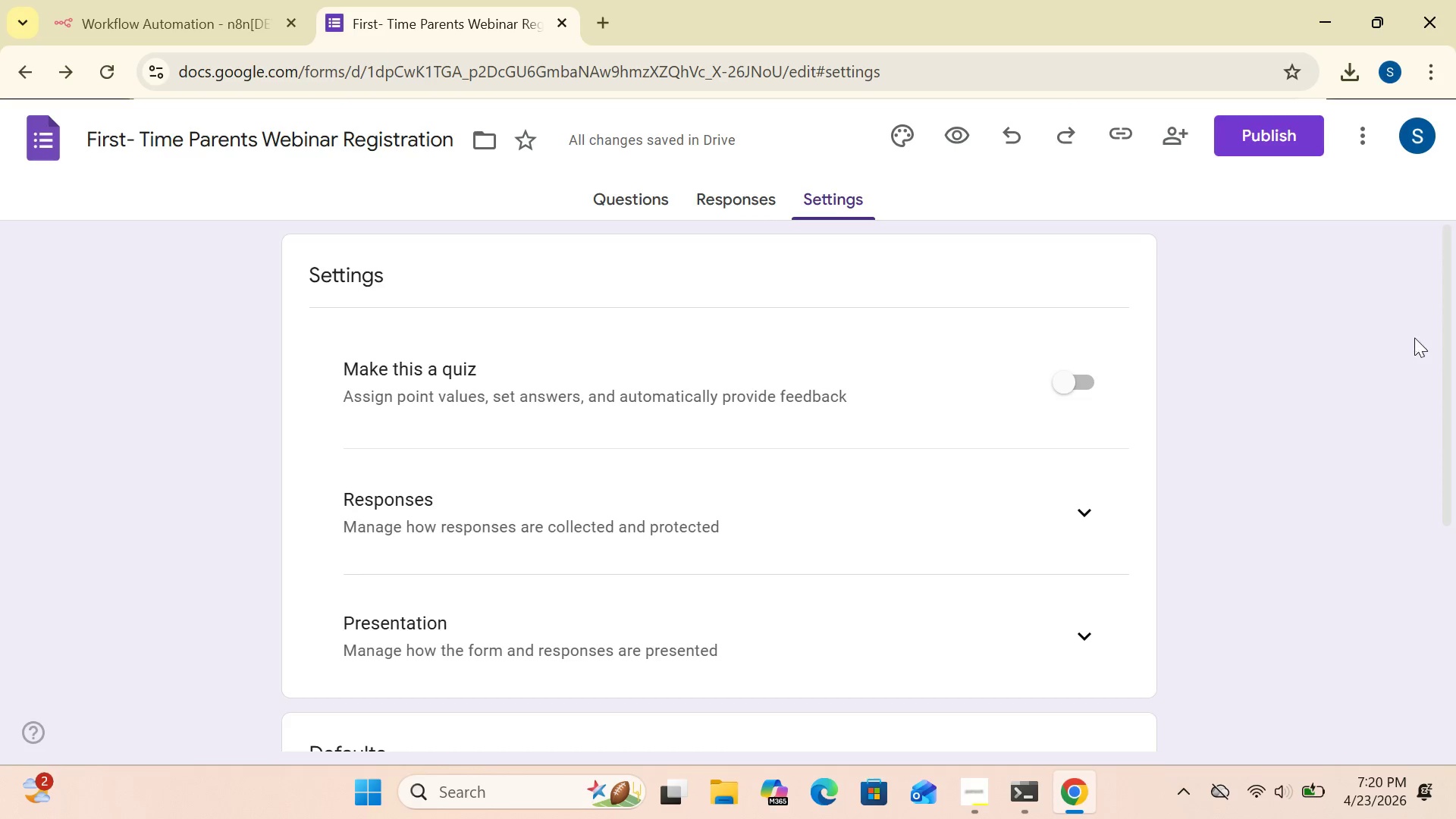 
left_click_drag(start_coordinate=[1452, 346], to_coordinate=[1455, 491])
 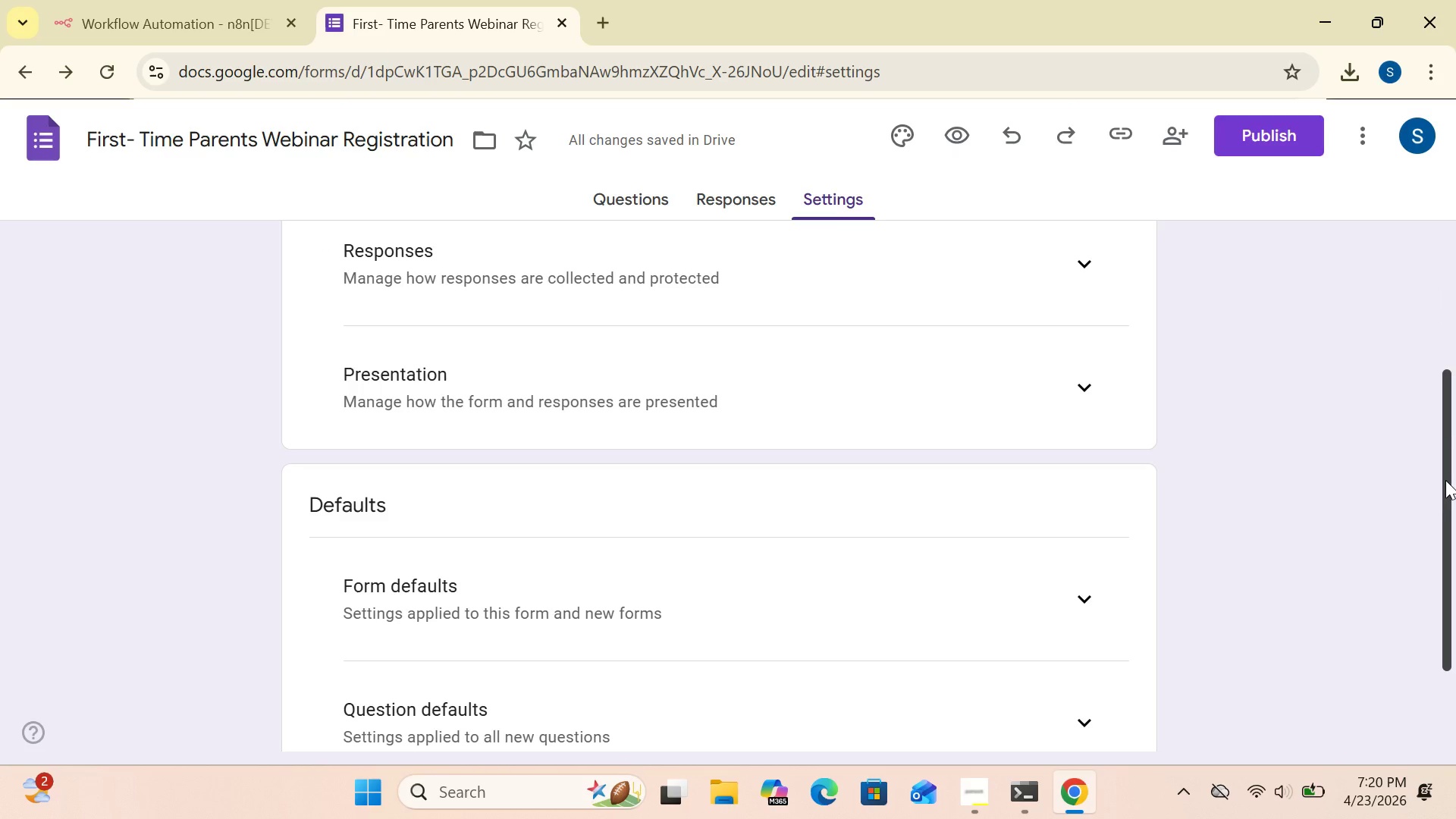 
left_click_drag(start_coordinate=[1445, 480], to_coordinate=[1430, 326])
 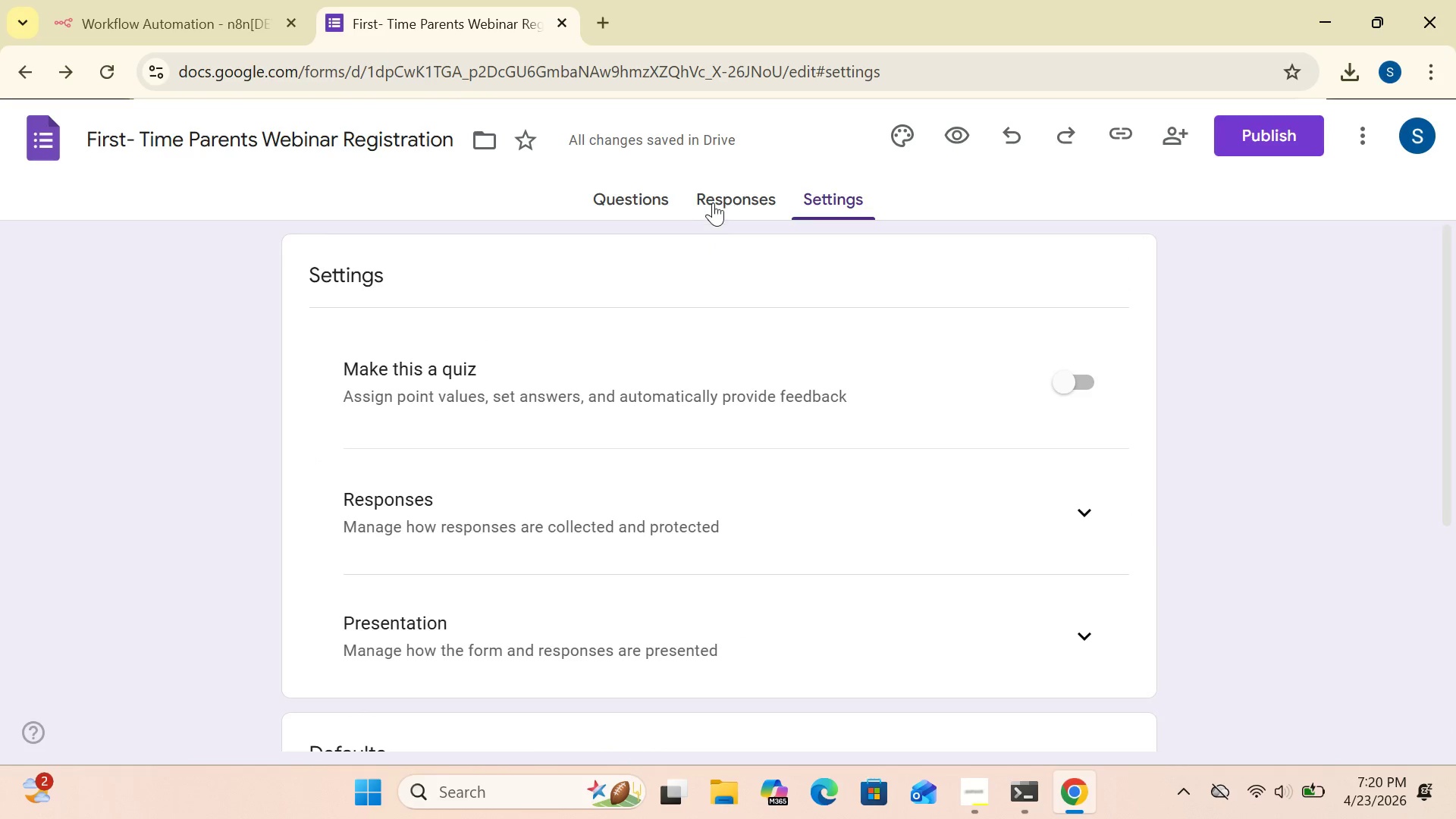 
left_click([726, 193])
 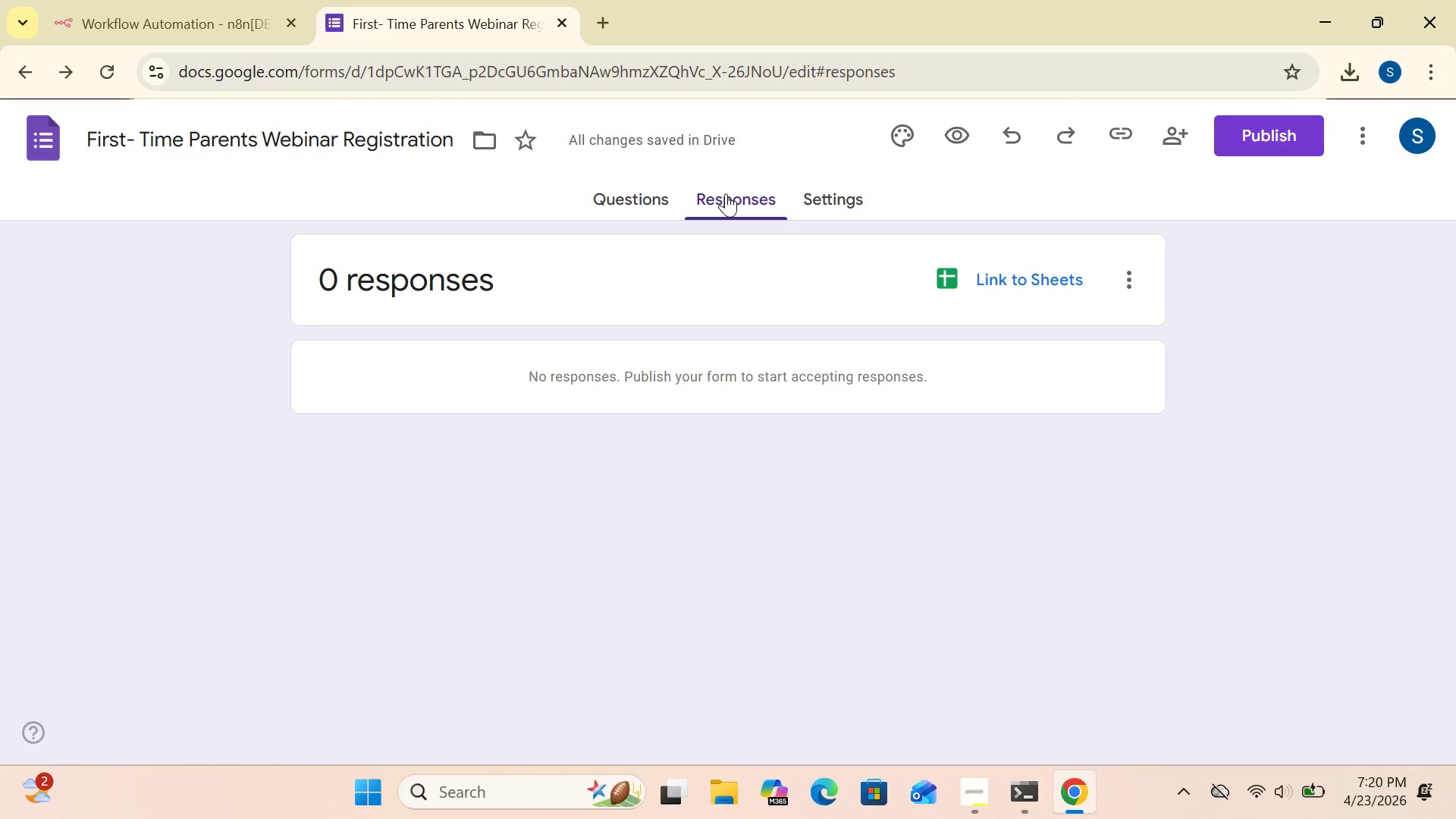 
wait(11.45)
 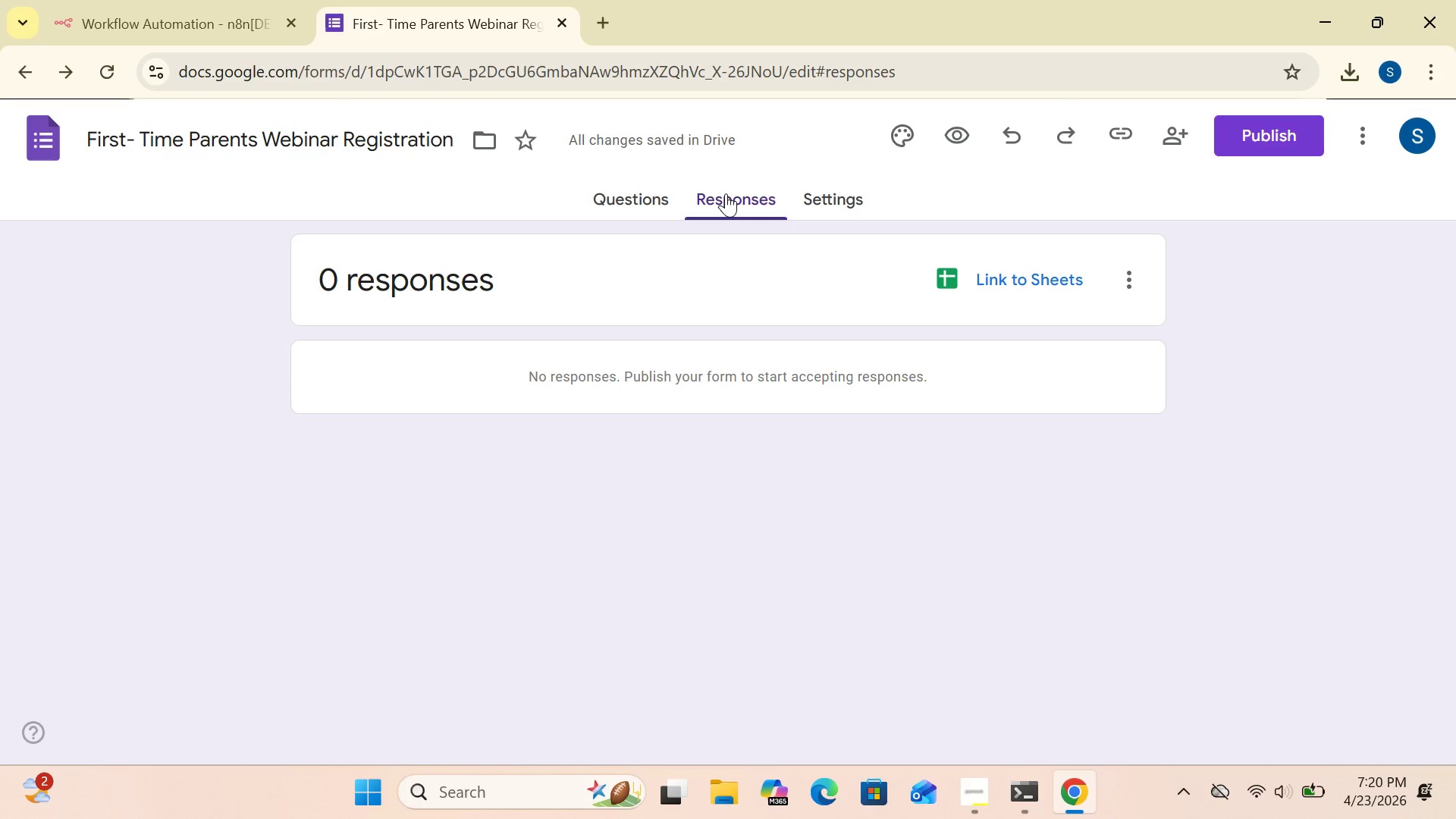 
left_click([157, 32])
 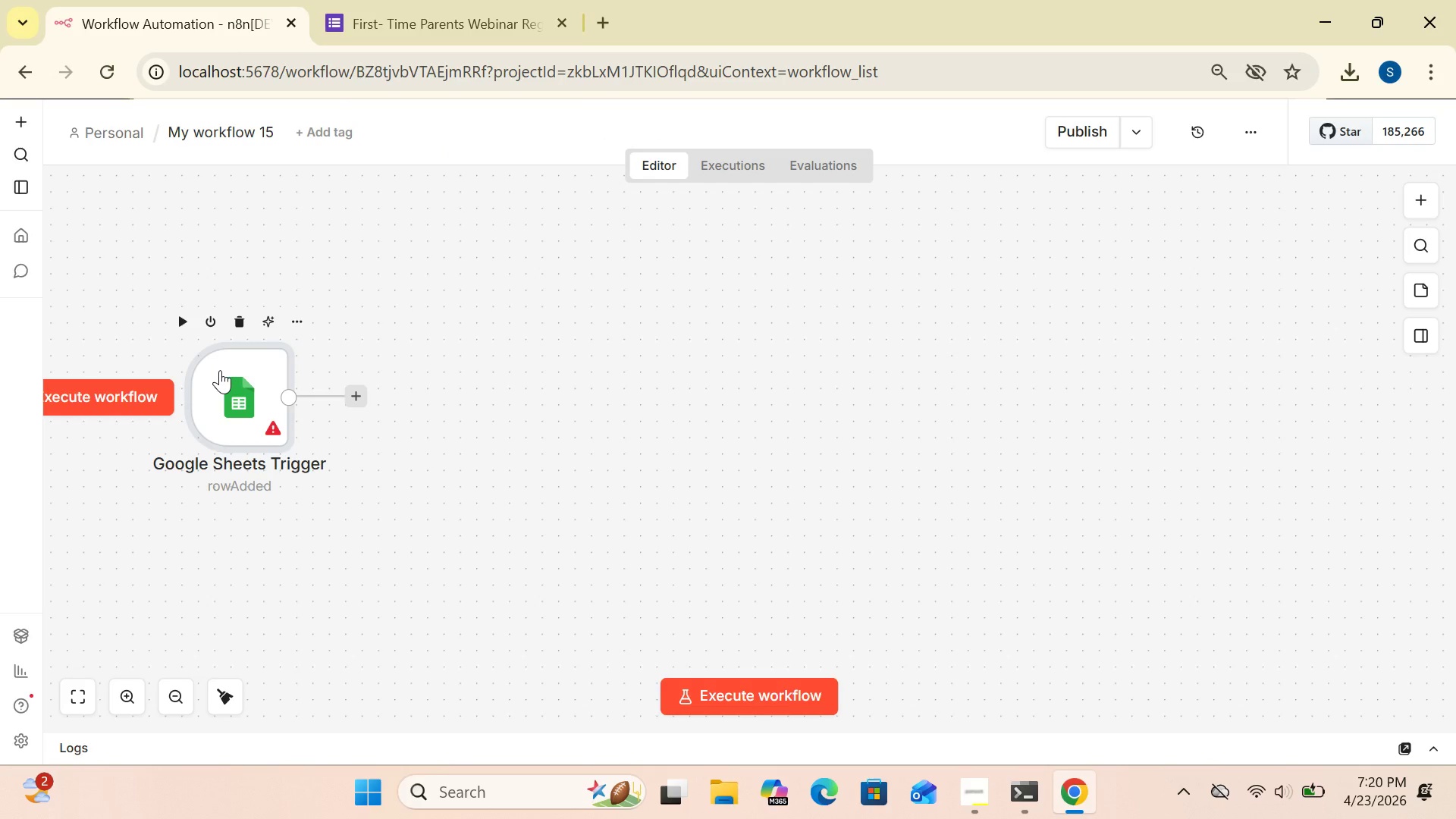 
double_click([220, 370])
 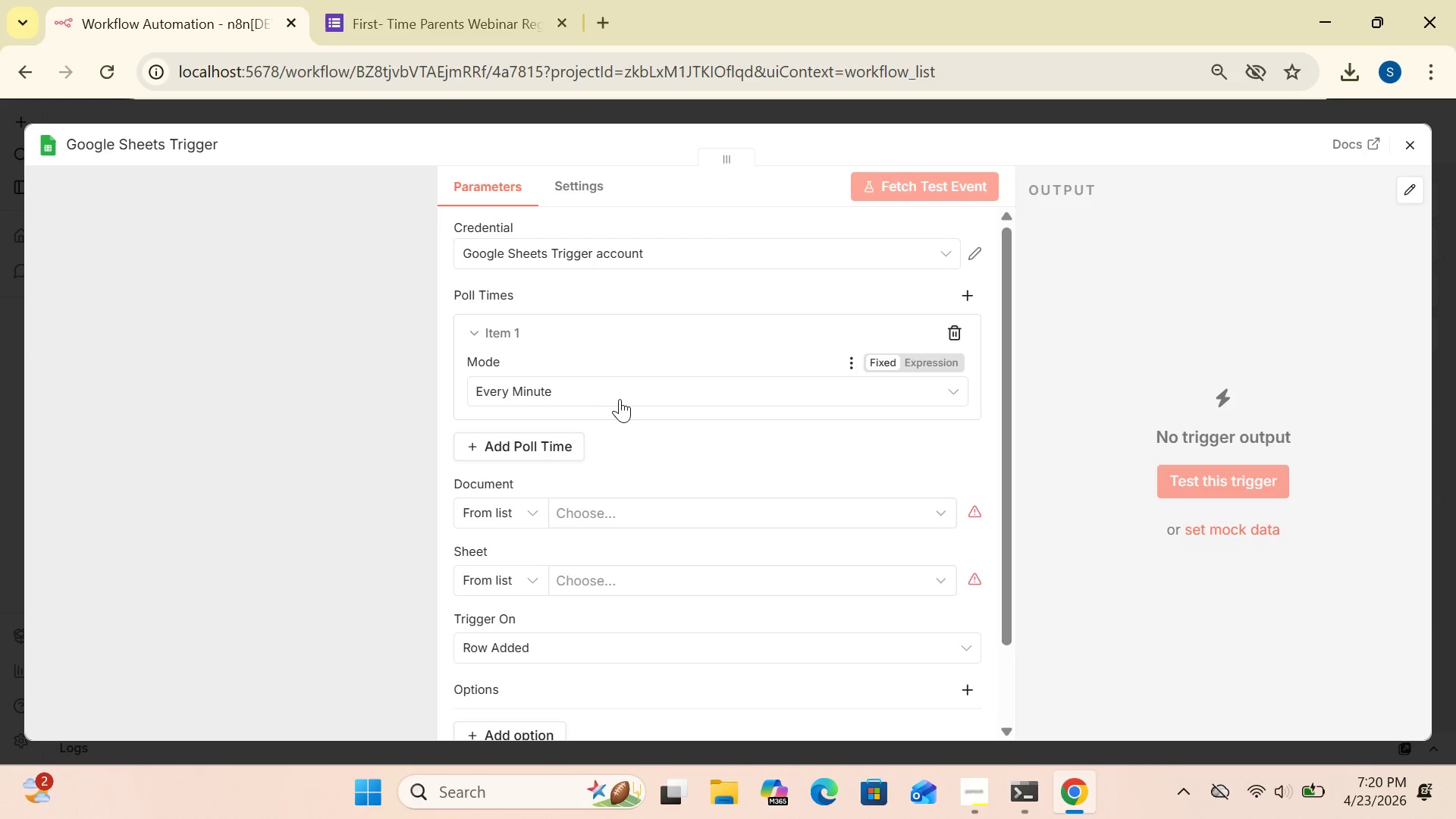 
left_click([629, 399])
 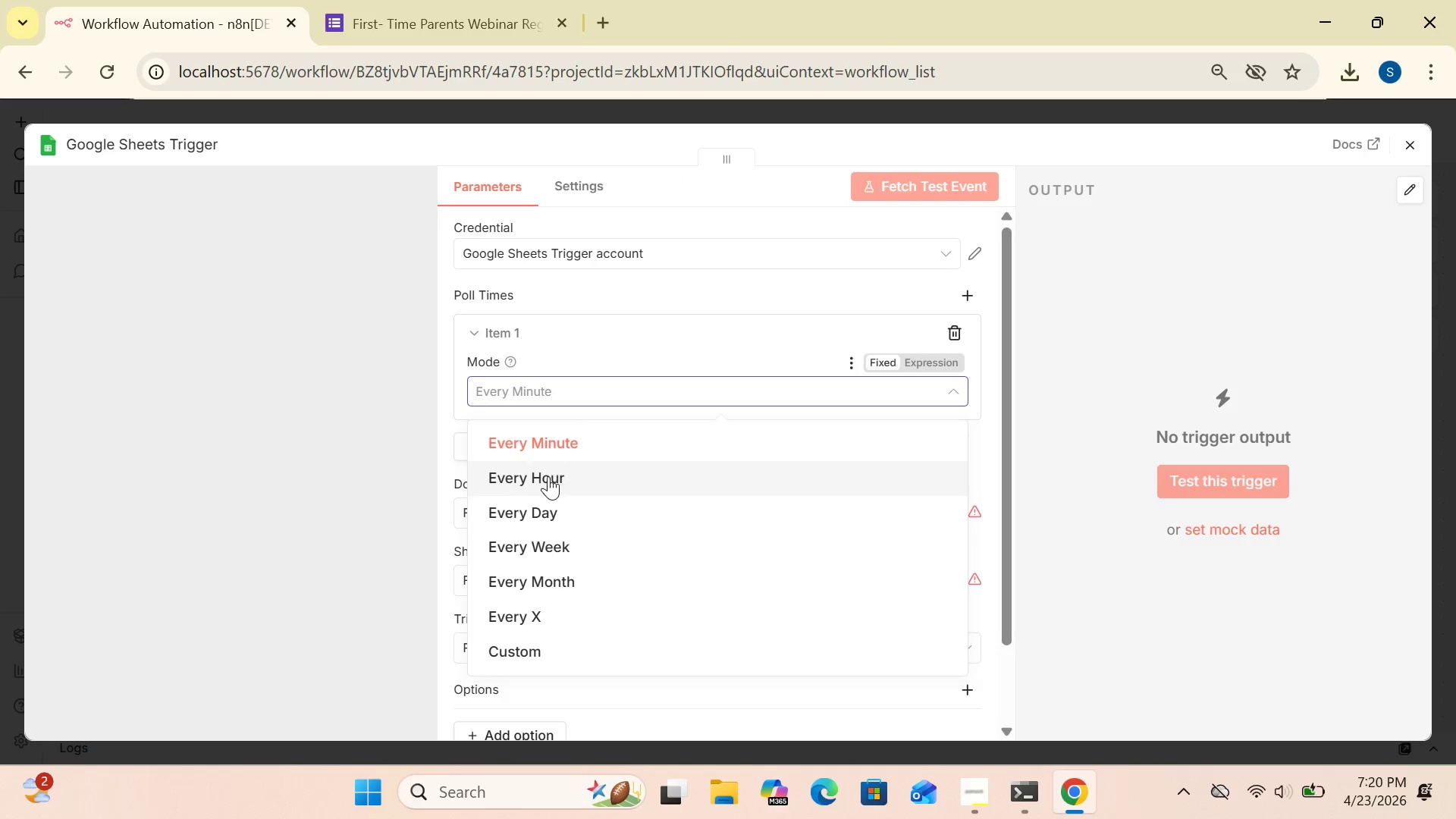 
left_click([548, 476])
 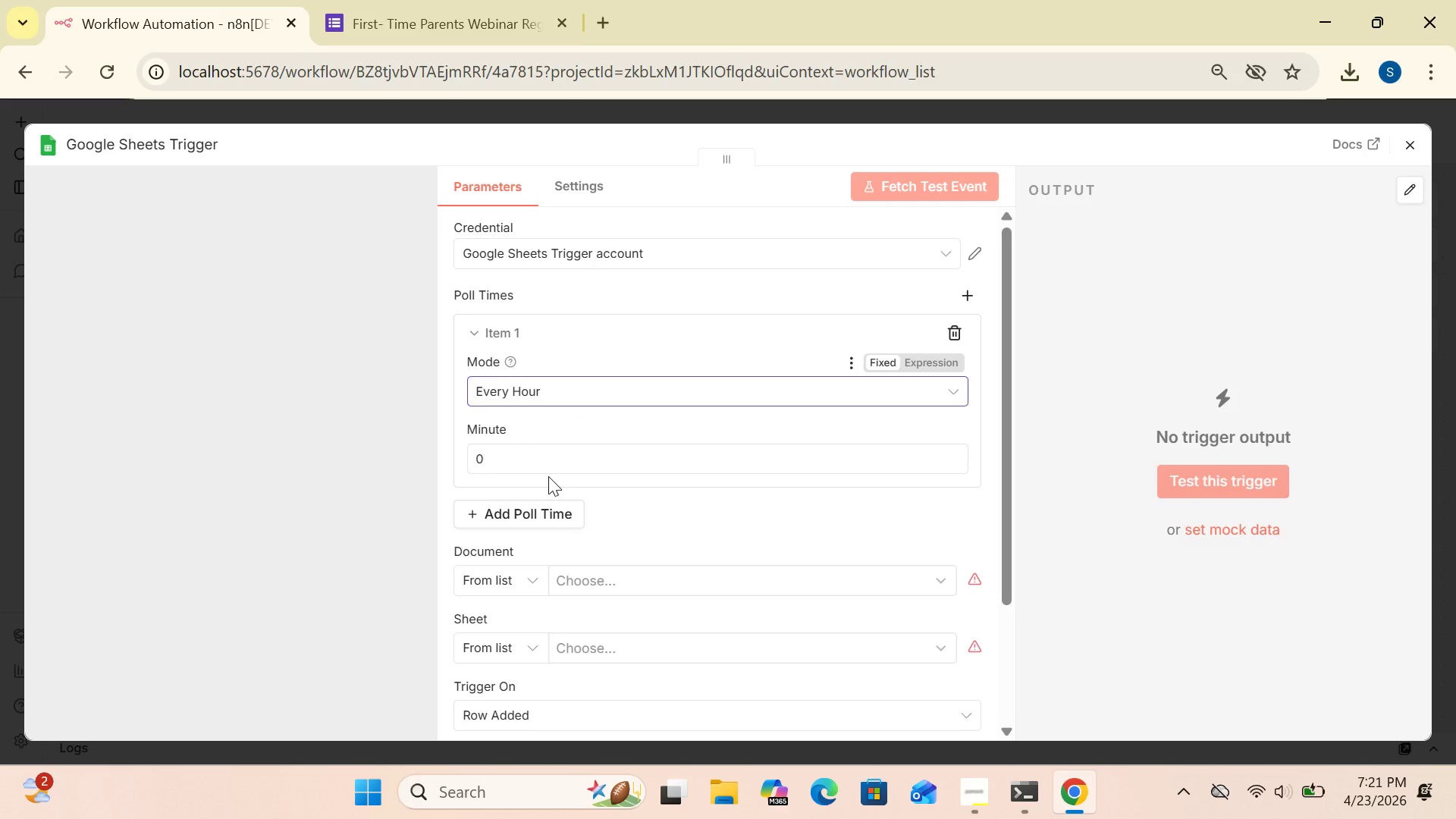 
wait(19.17)
 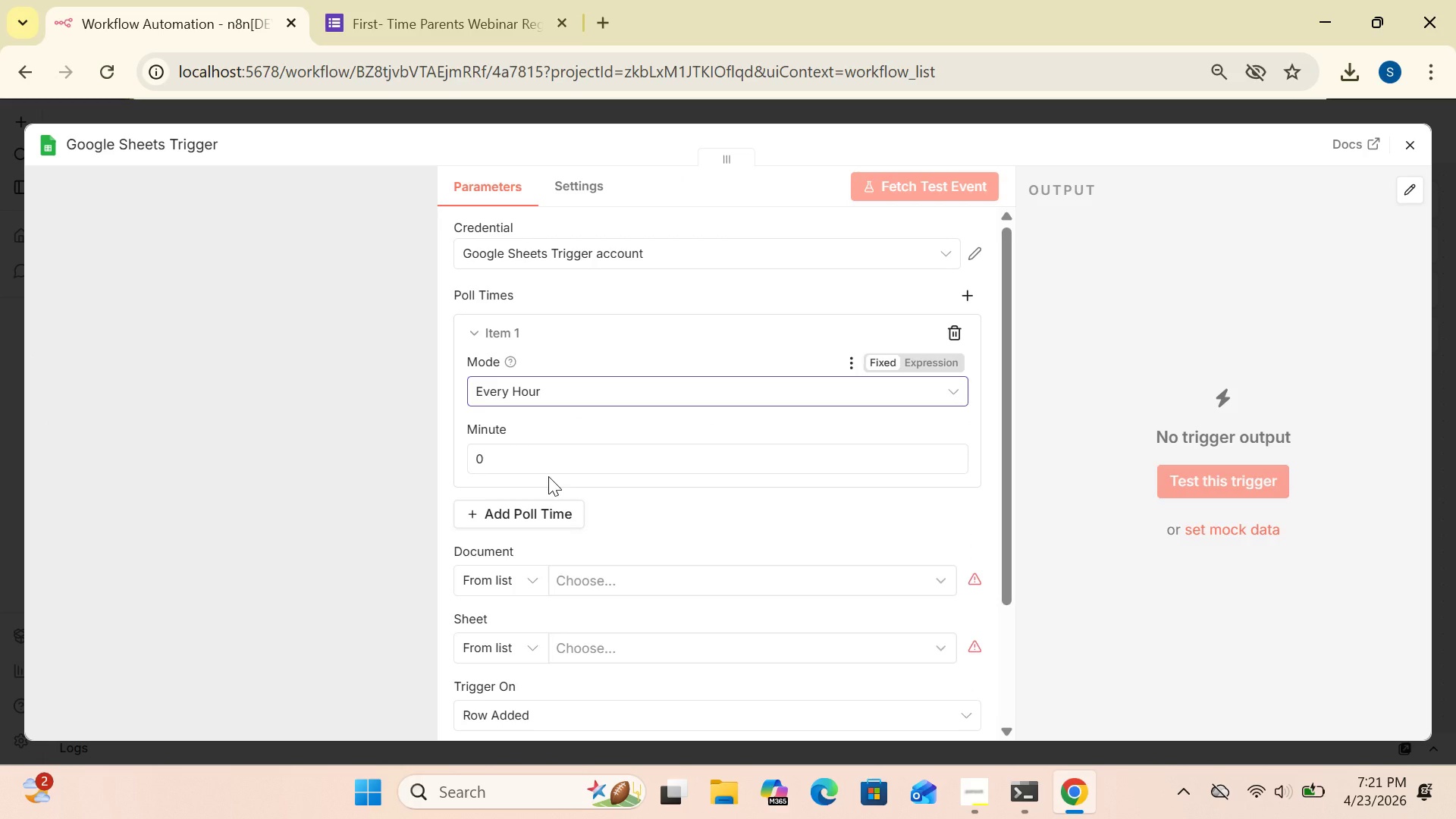 
left_click([474, 27])
 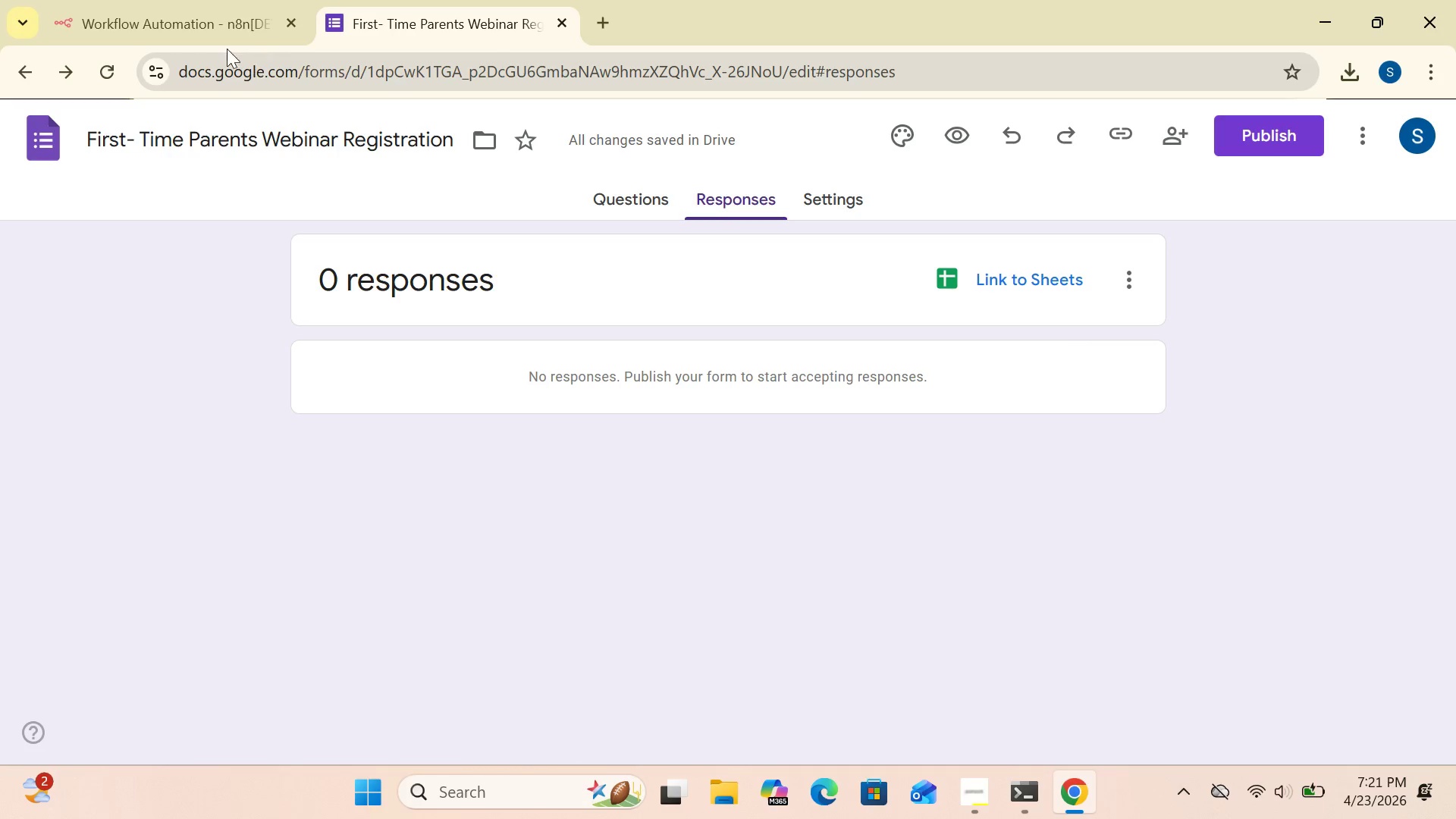 
left_click([209, 31])
 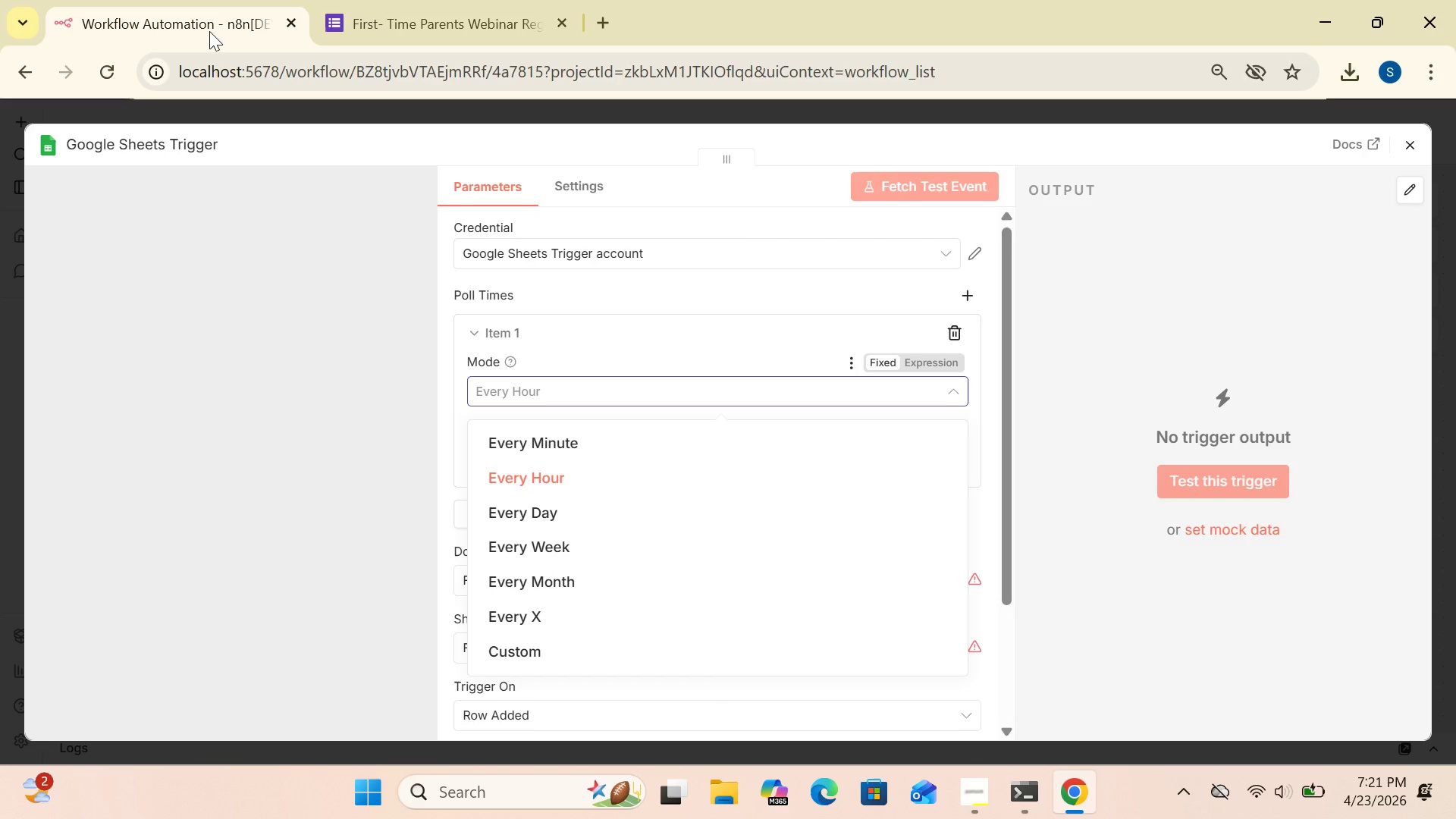 
wait(31.19)
 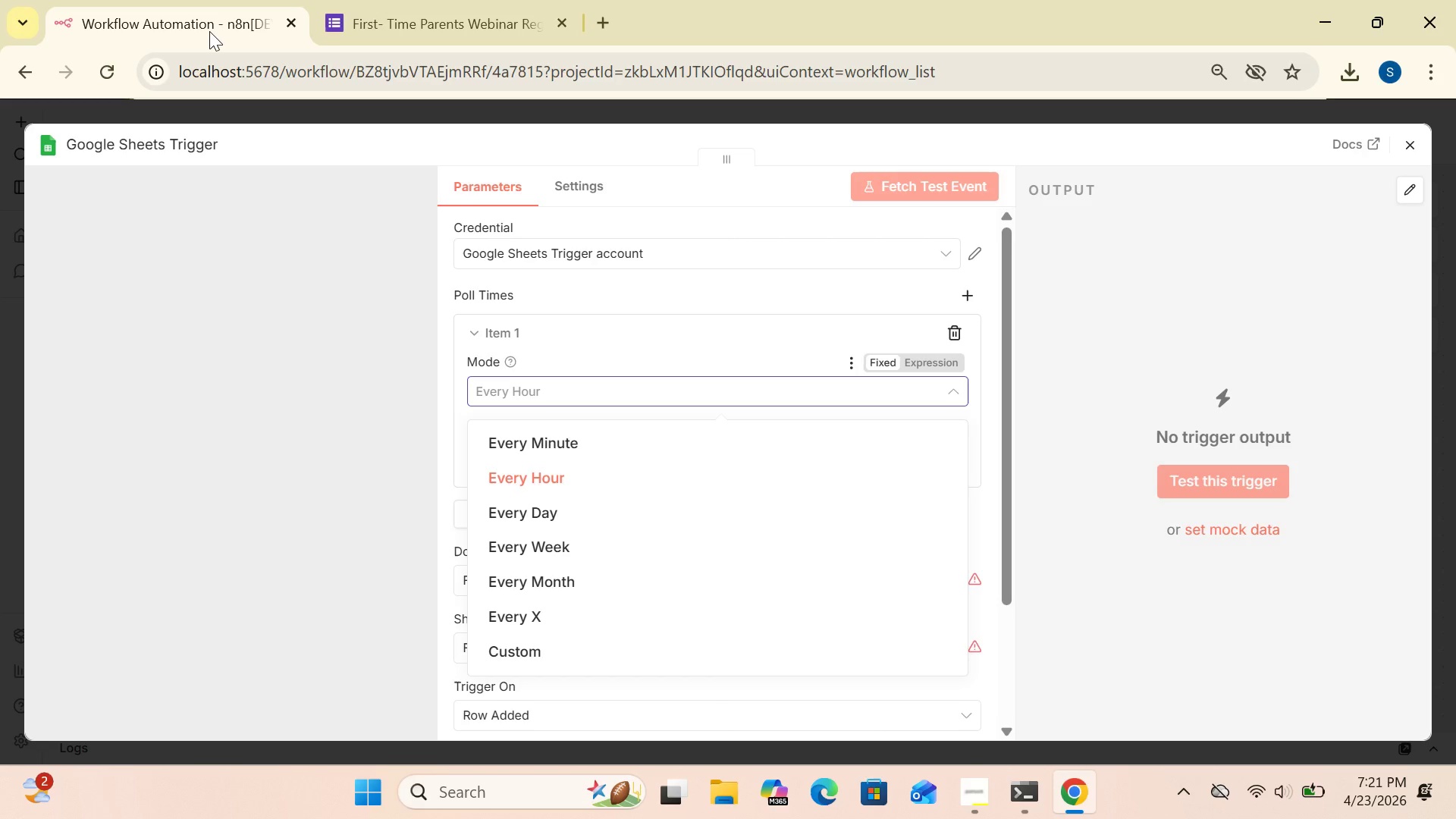 
left_click([536, 474])
 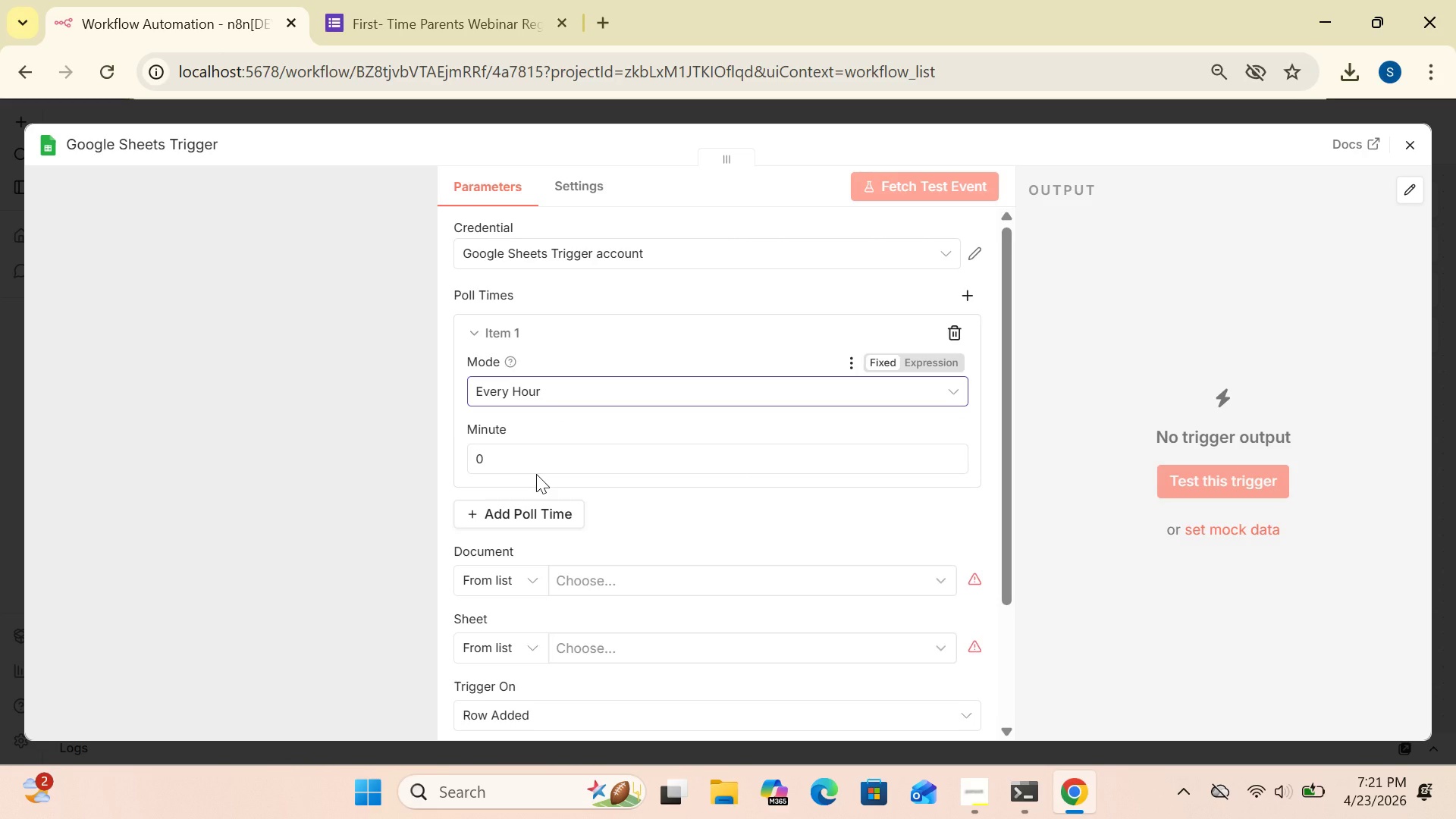 
wait(9.3)
 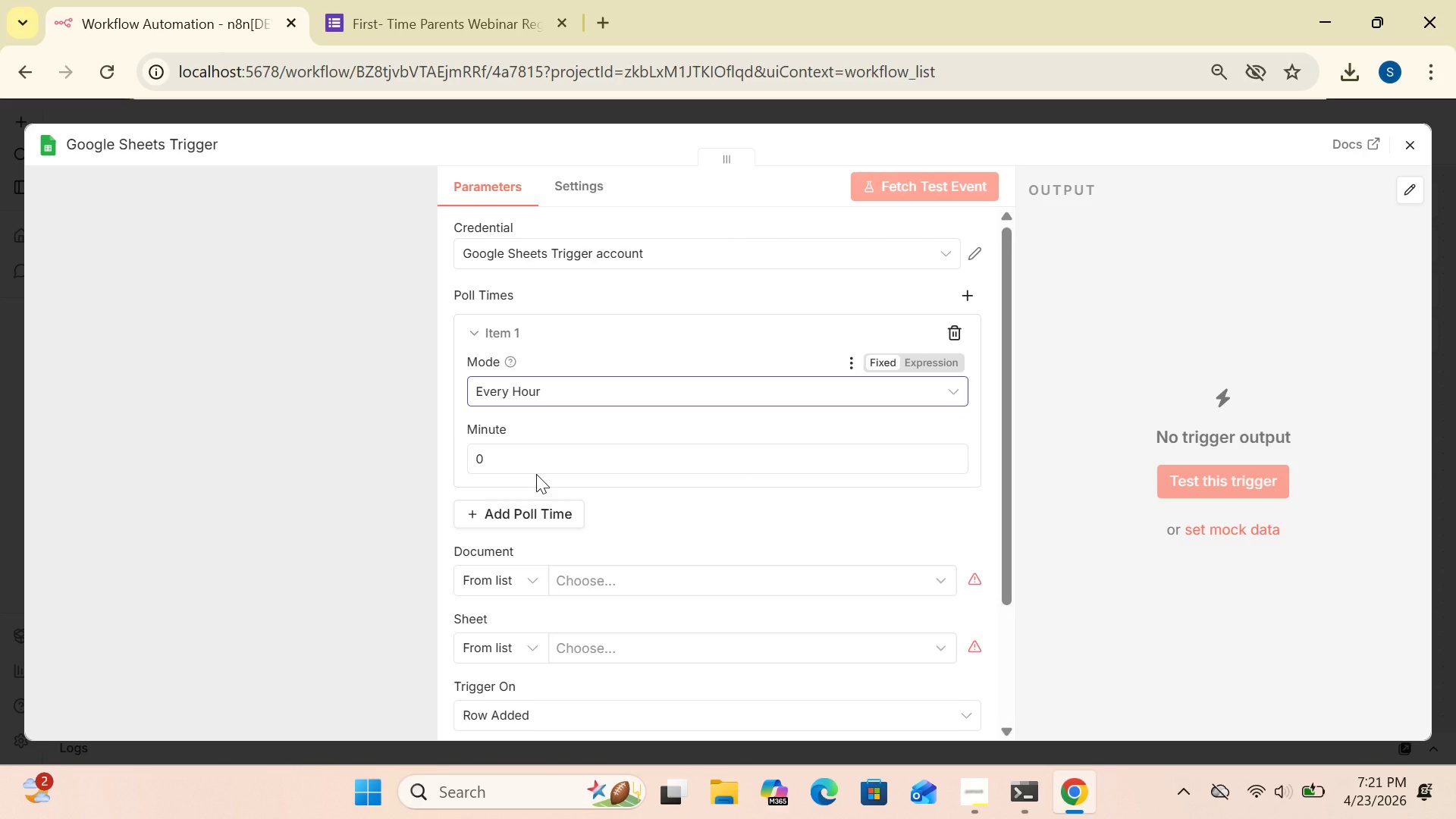 
left_click([453, 39])
 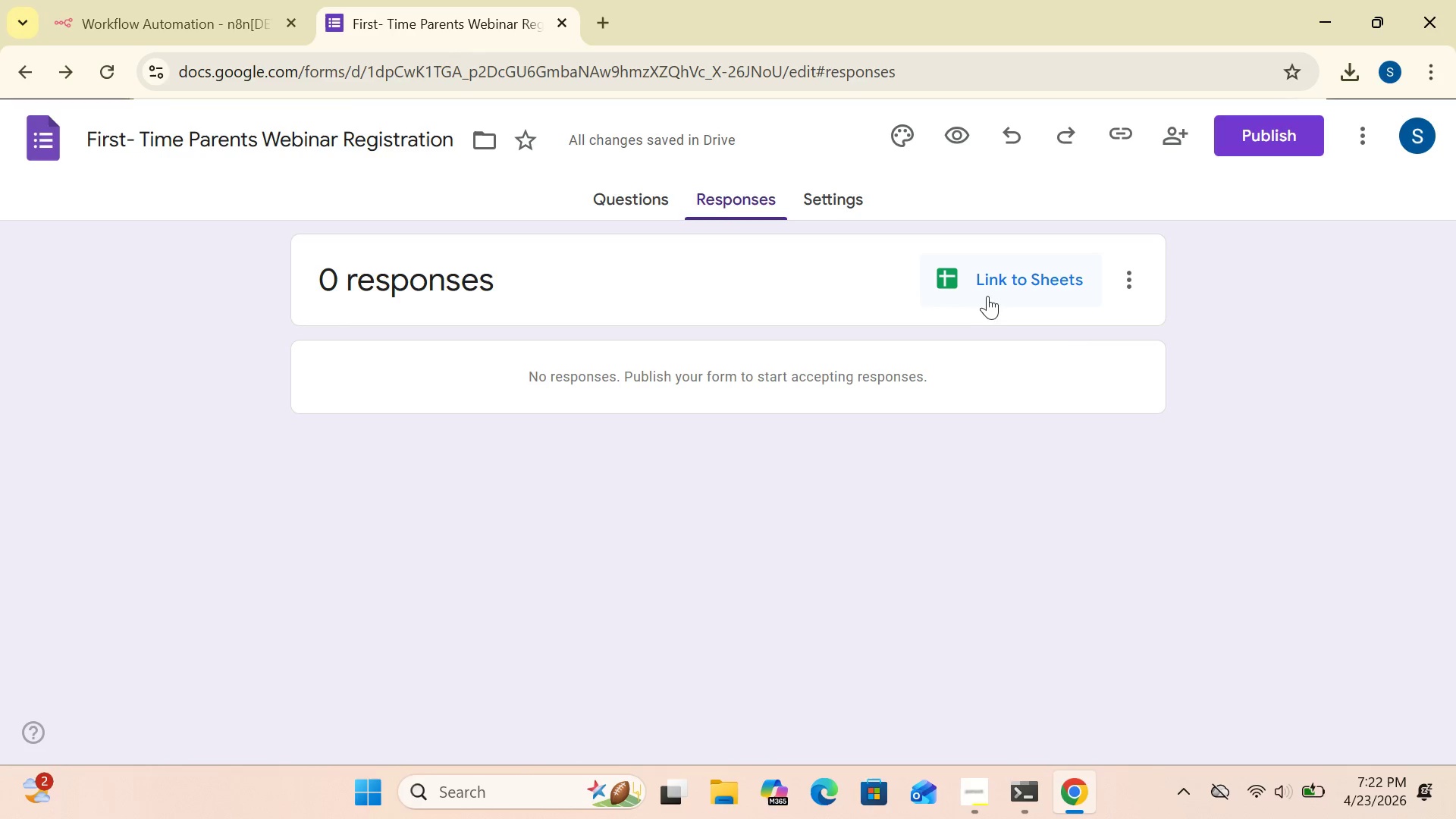 
left_click([1007, 281])
 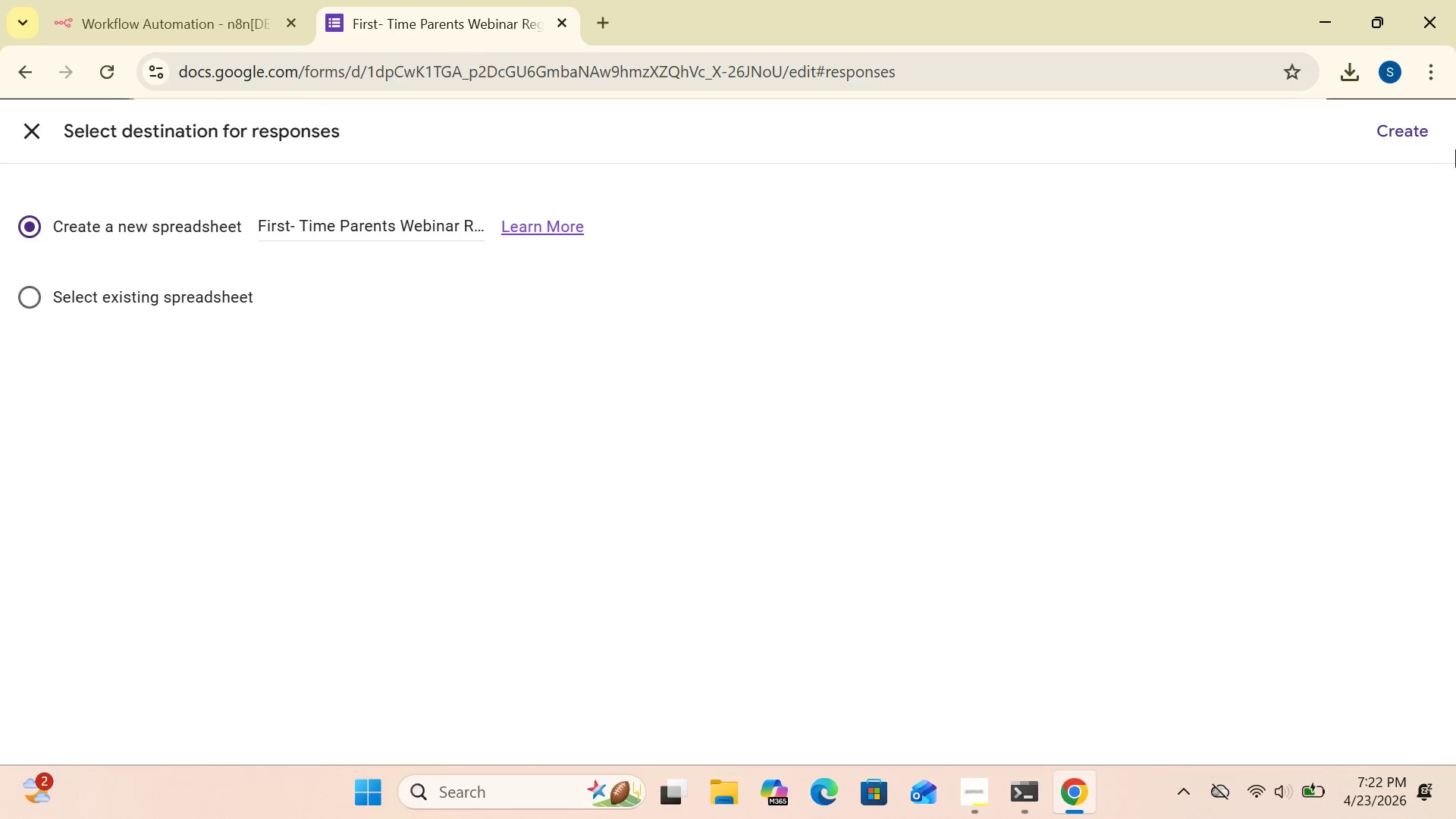 
left_click([1408, 131])
 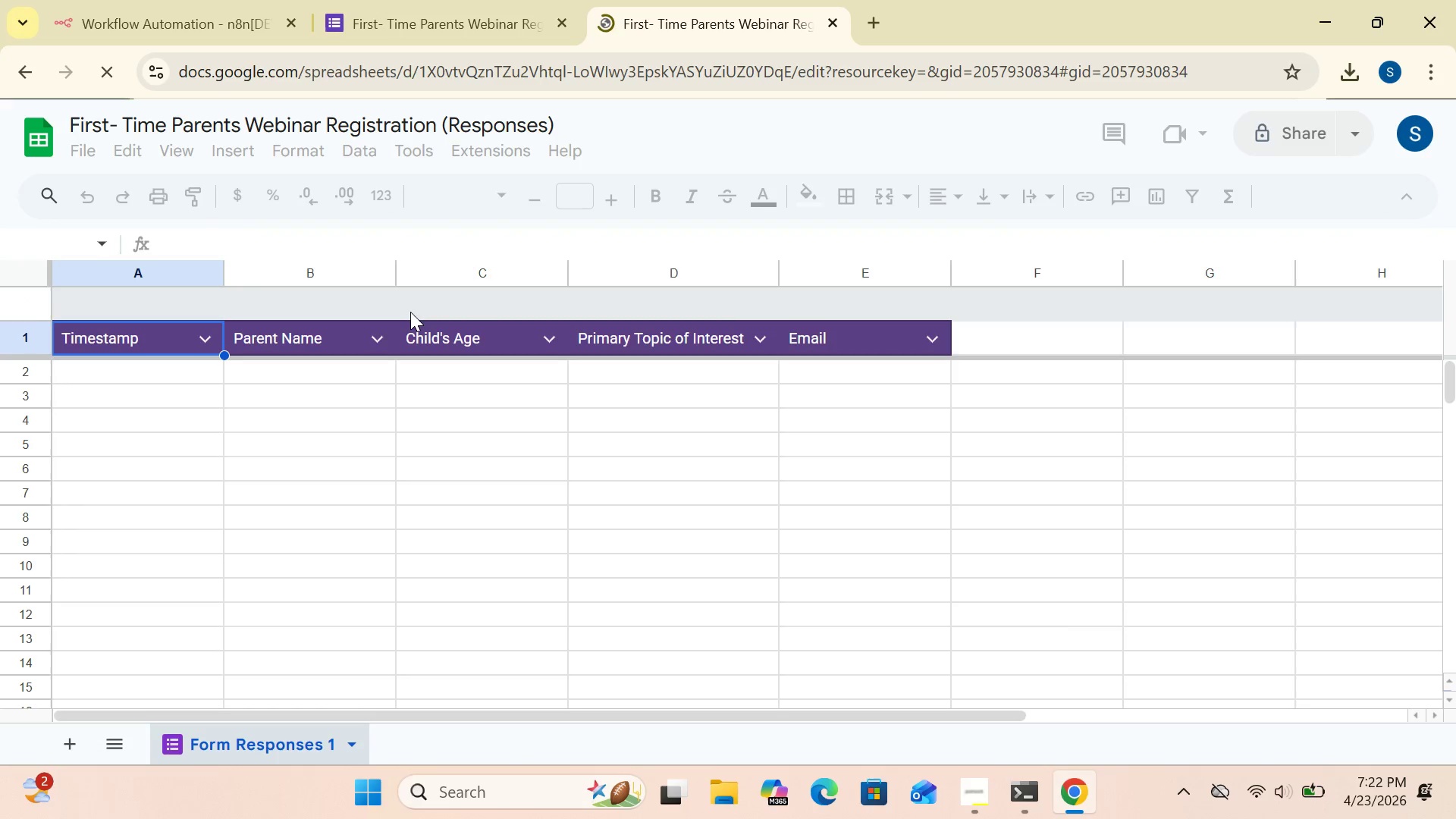 
left_click([404, 117])
 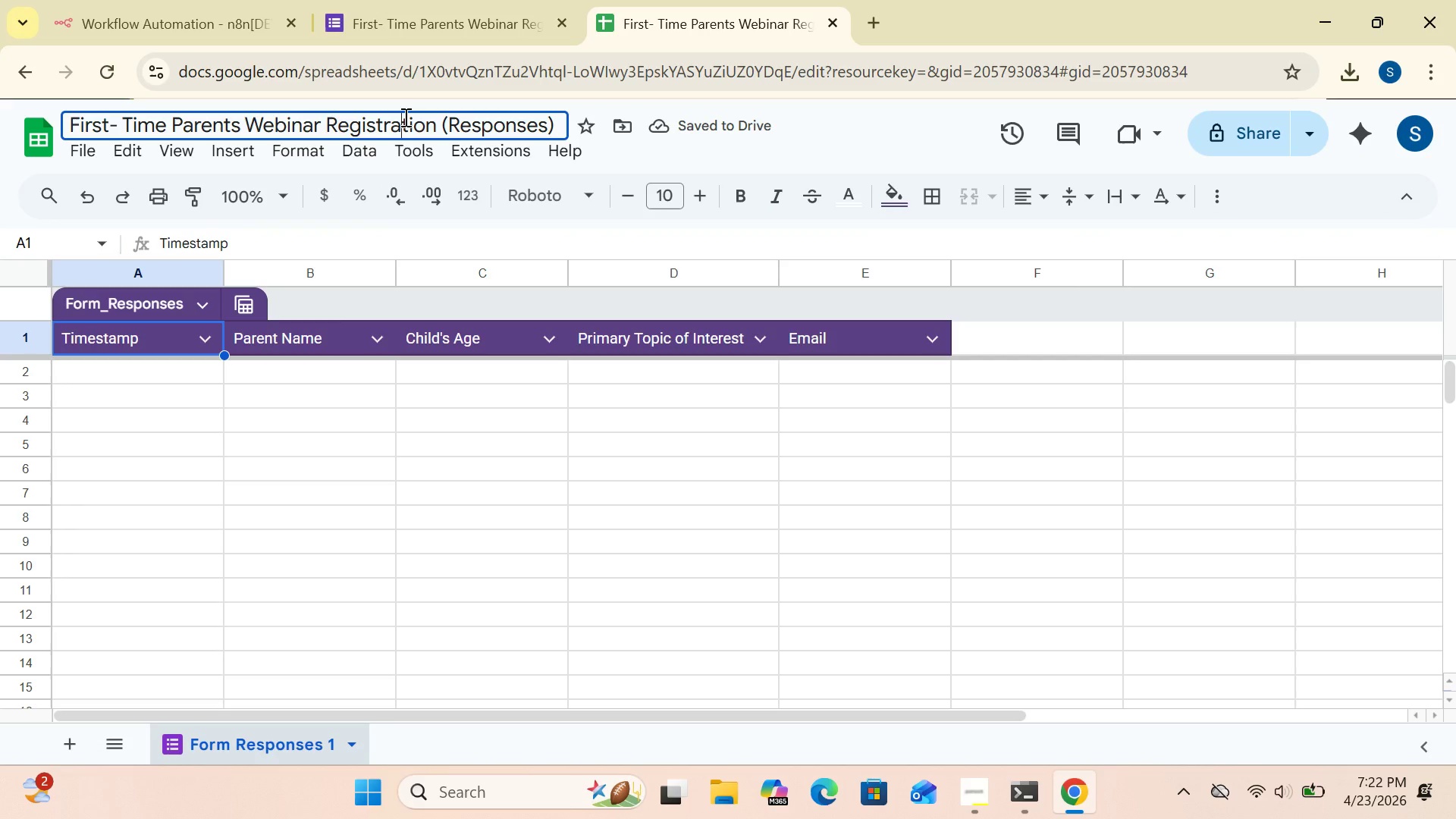 
key(Control+A)
 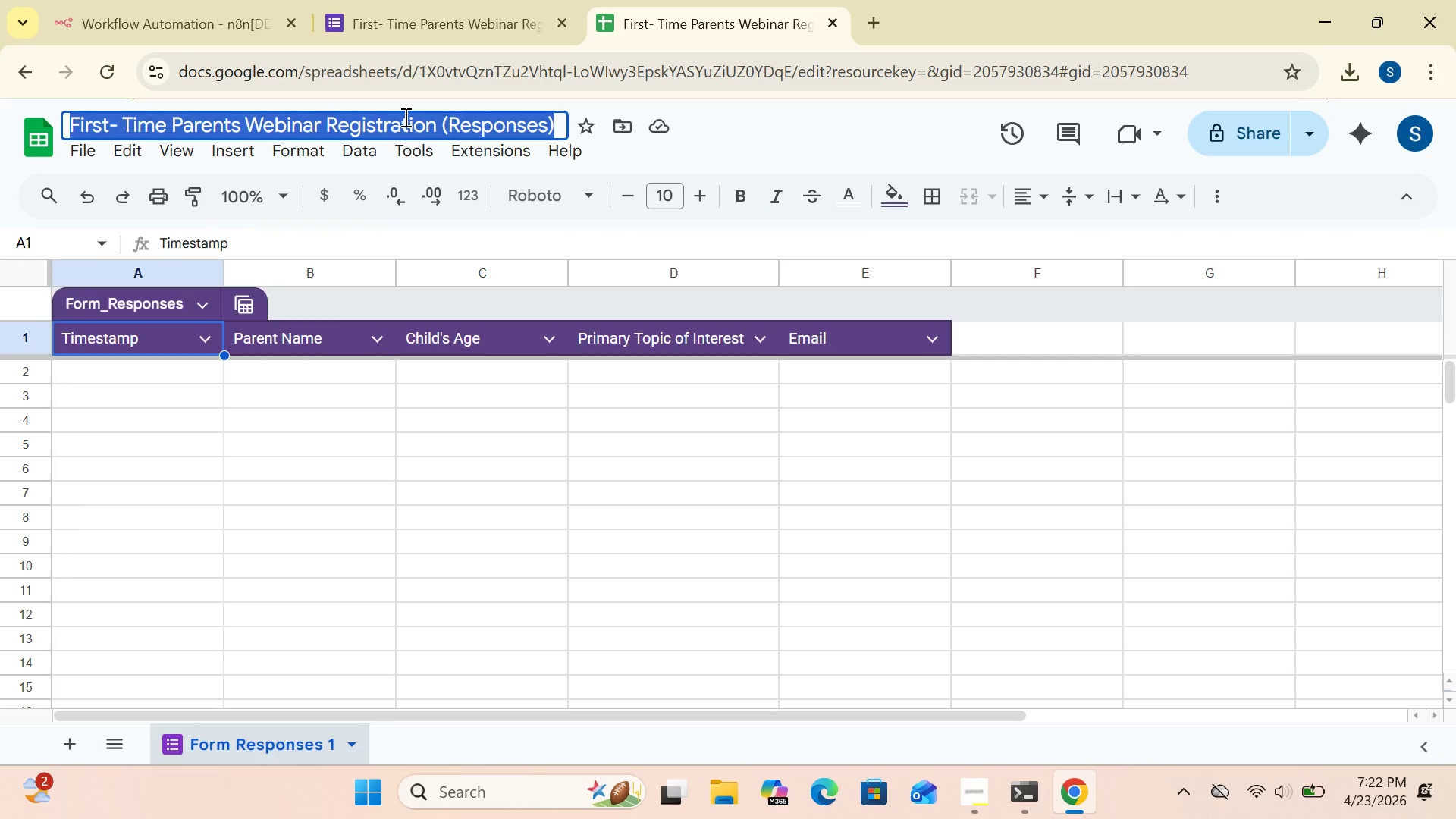 
key(Delete)
 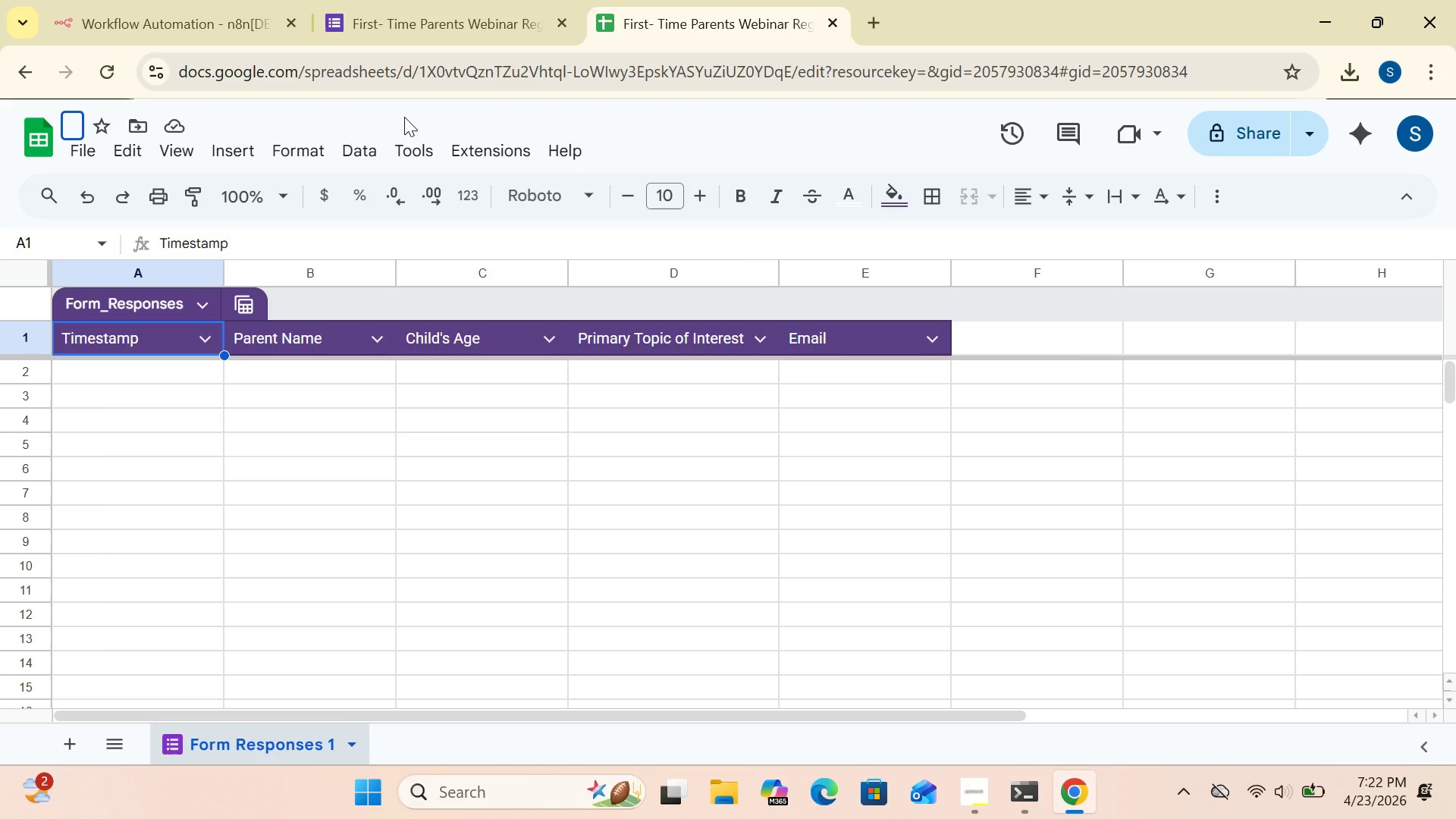 
wait(13.92)
 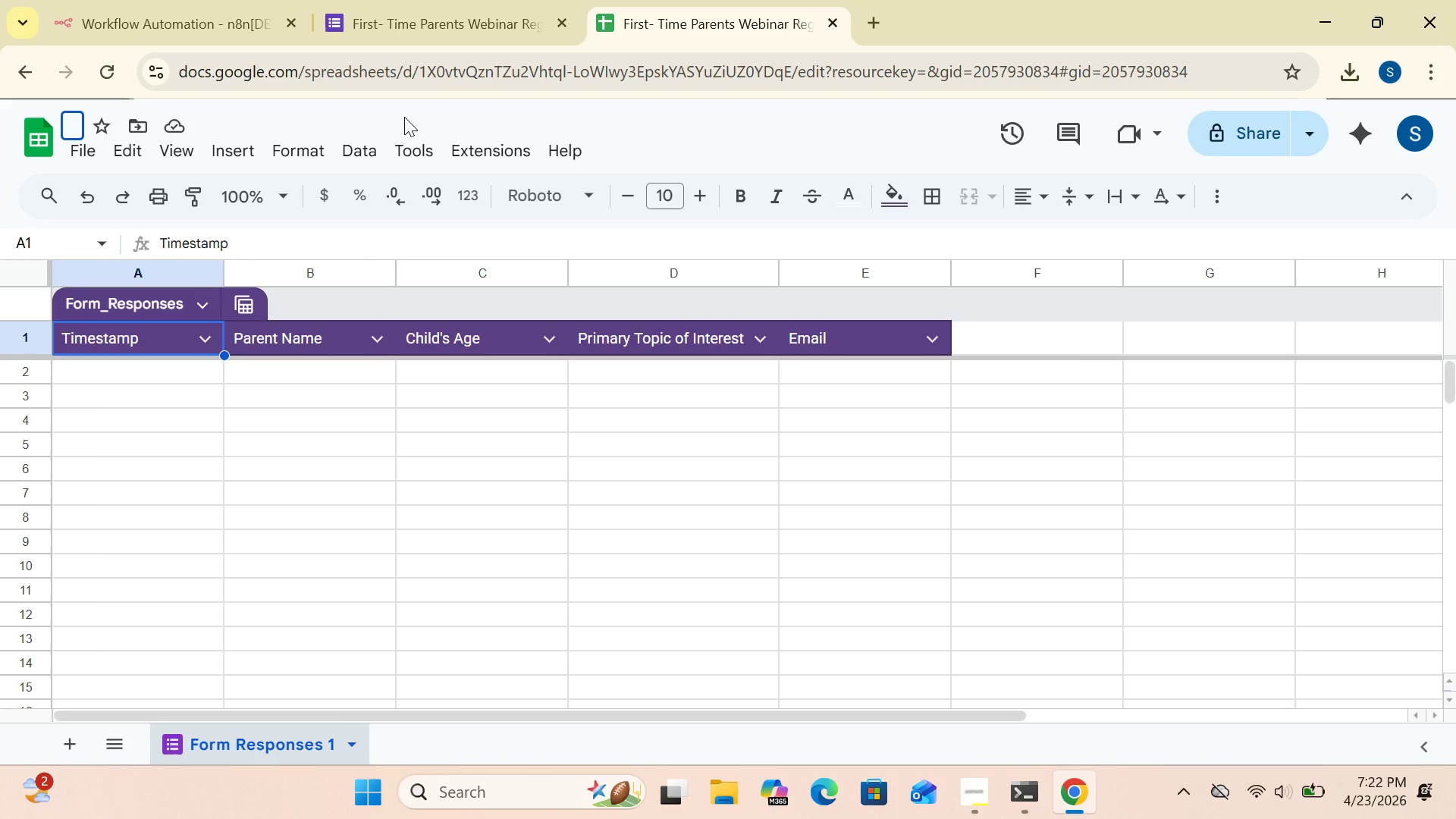 
left_click([217, 18])
 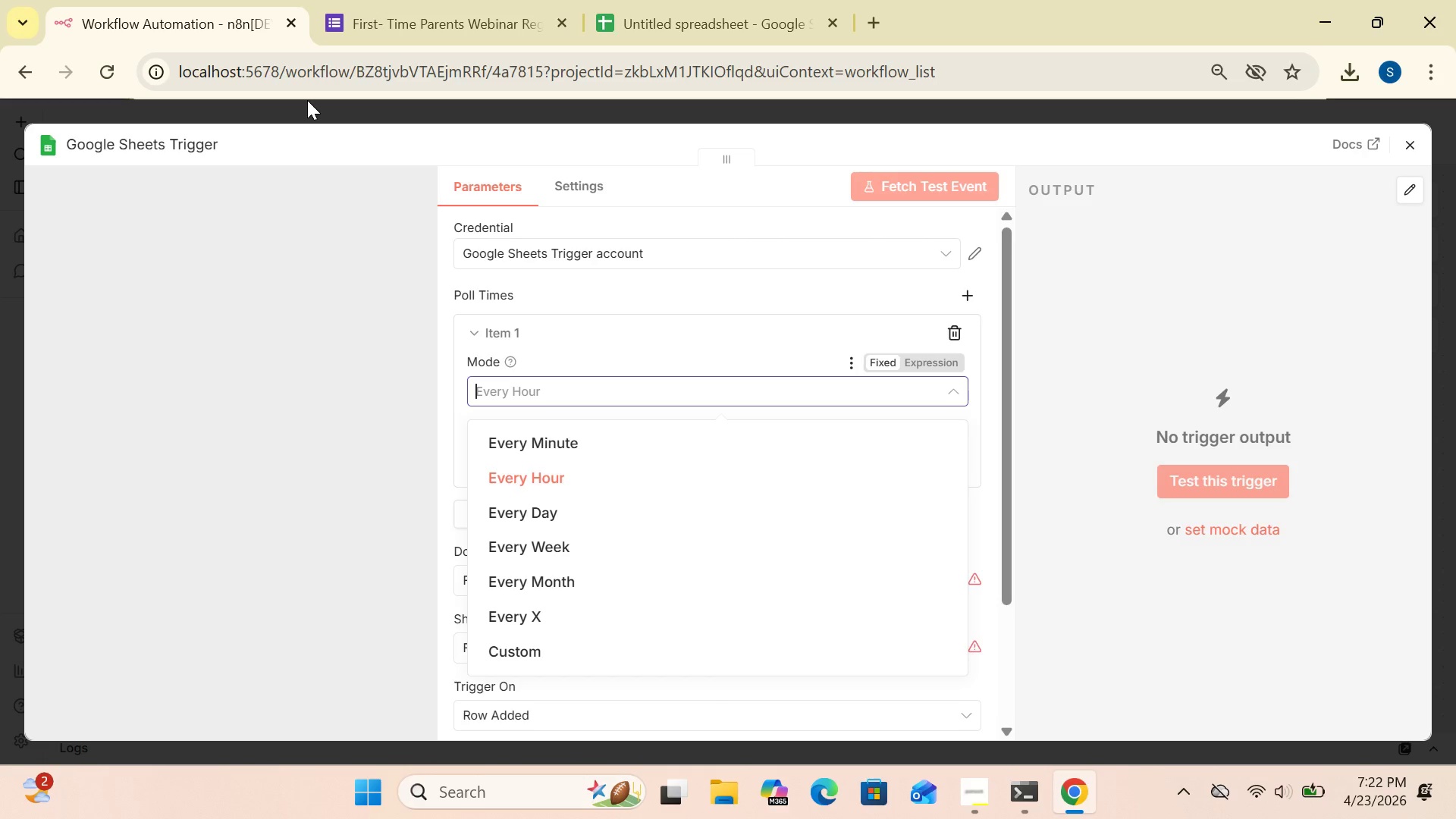 
wait(33.64)
 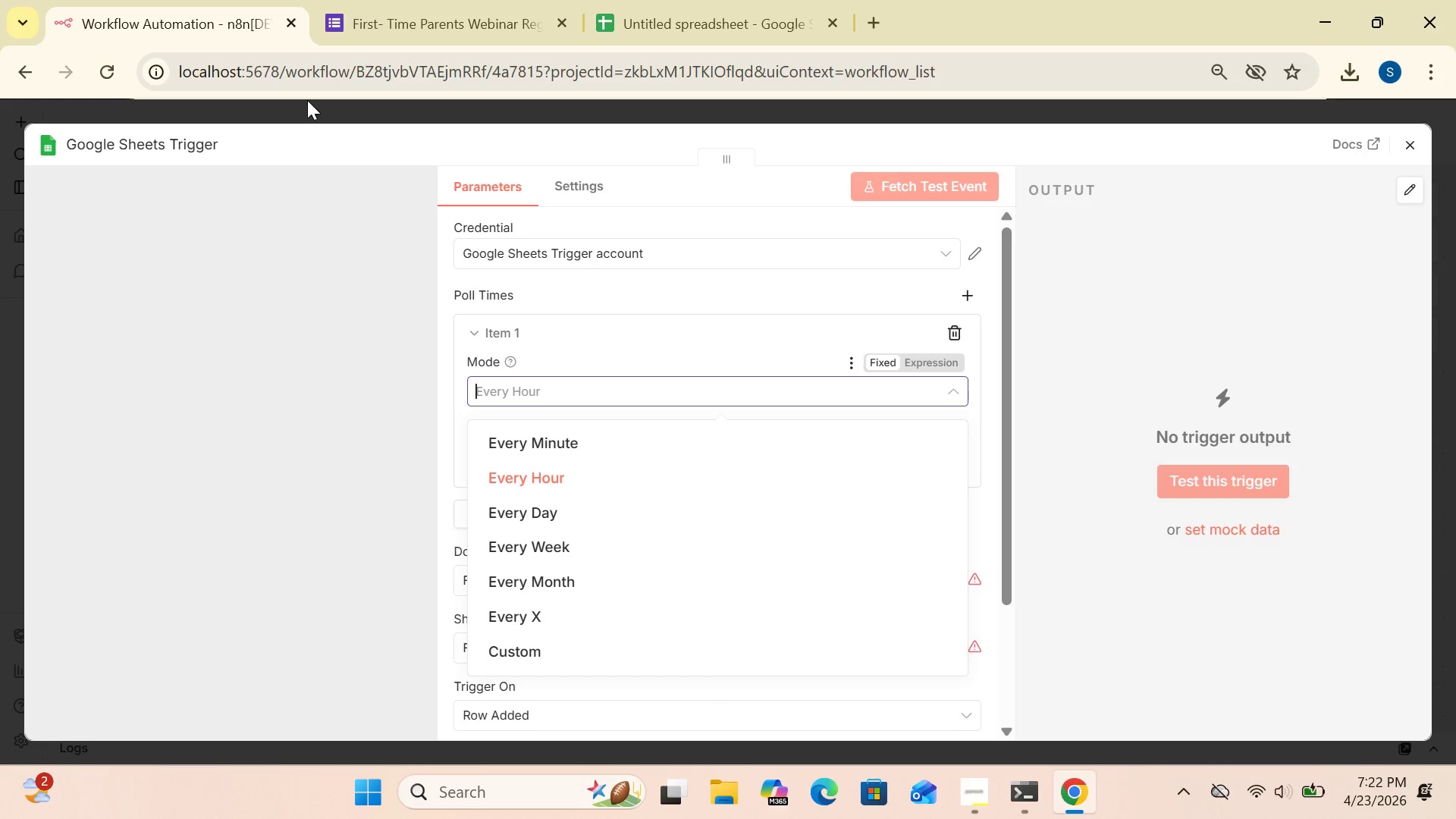 
left_click([578, 477])
 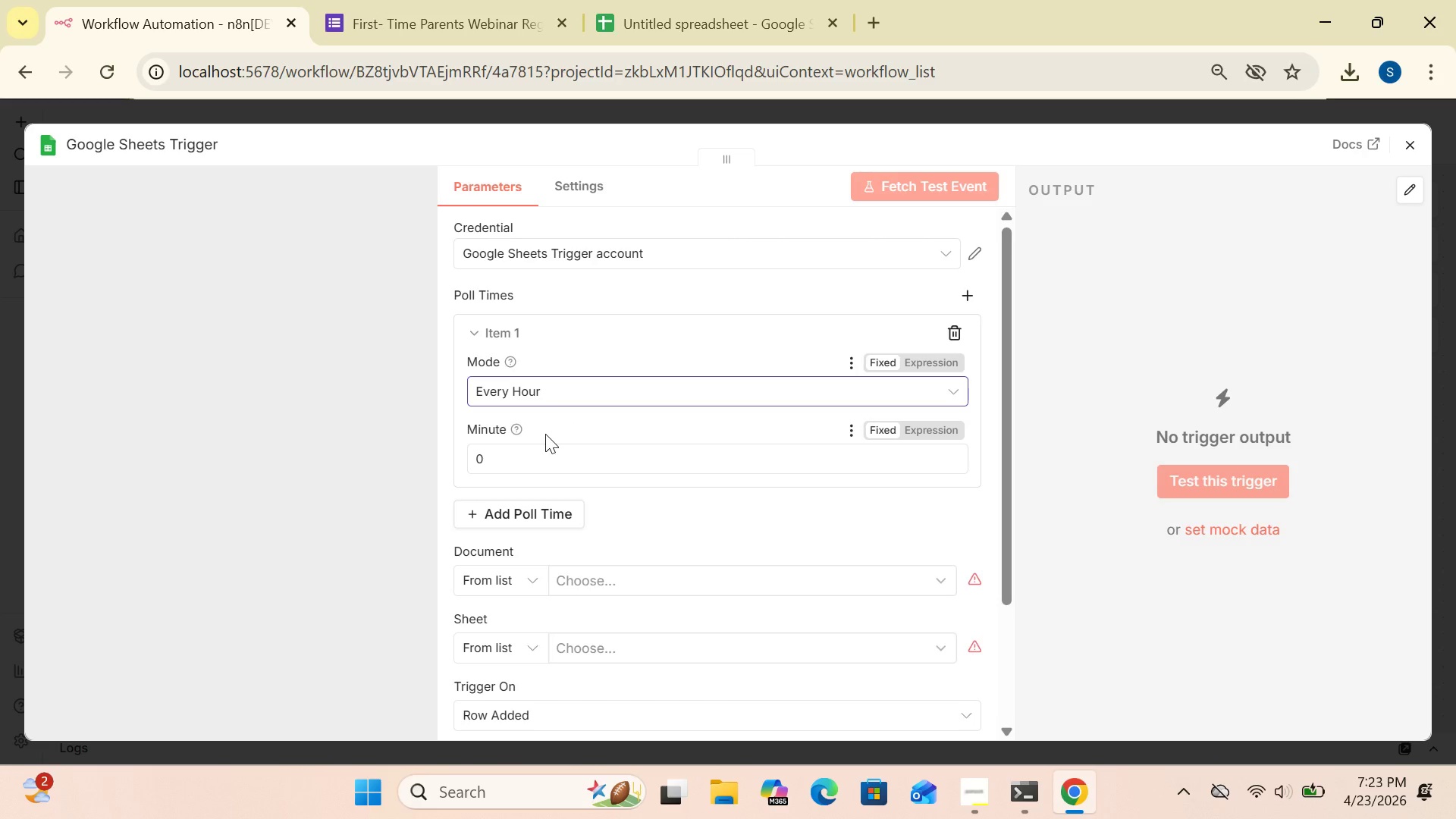 
left_click([1159, 309])
 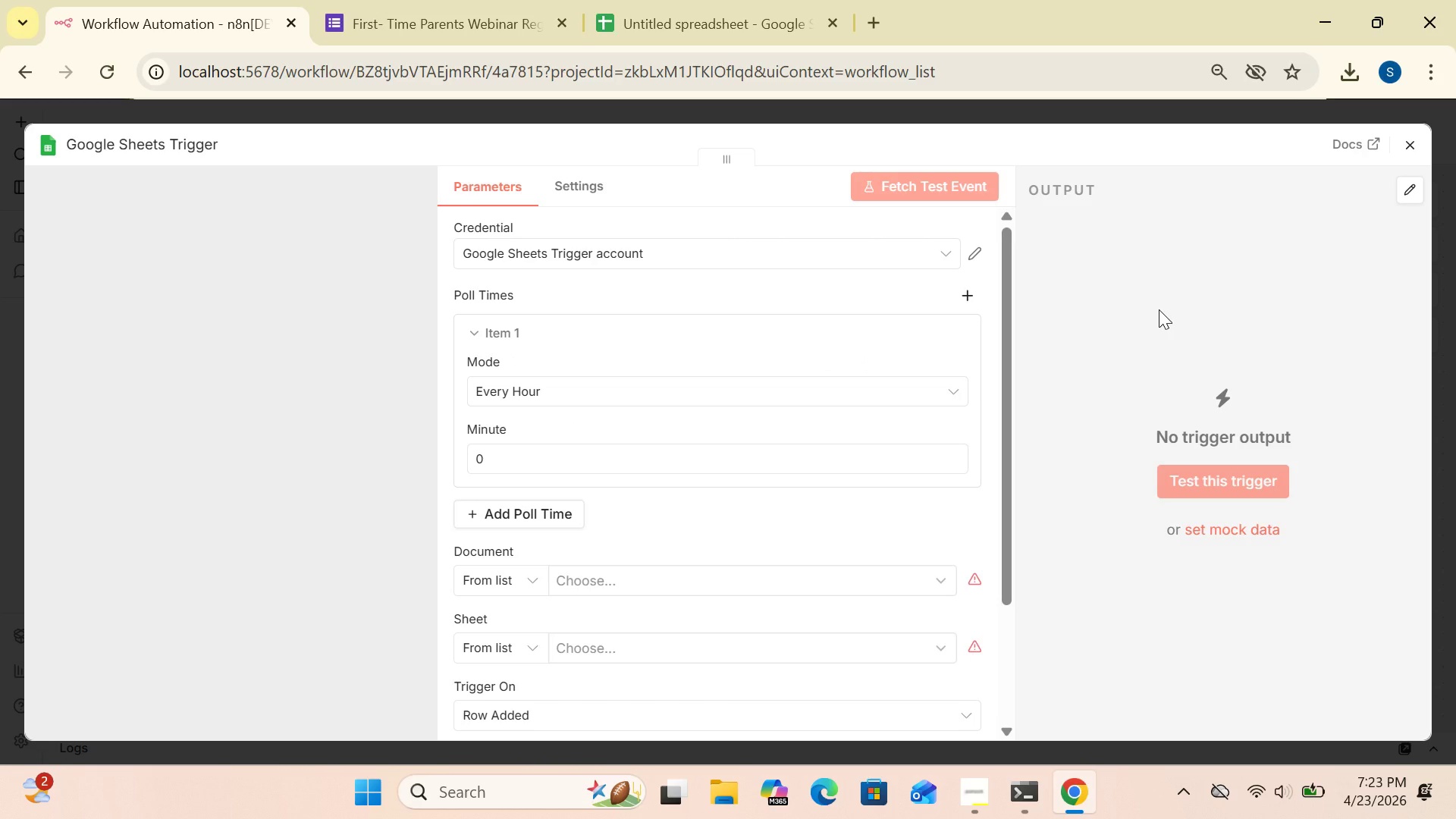 
wait(11.94)
 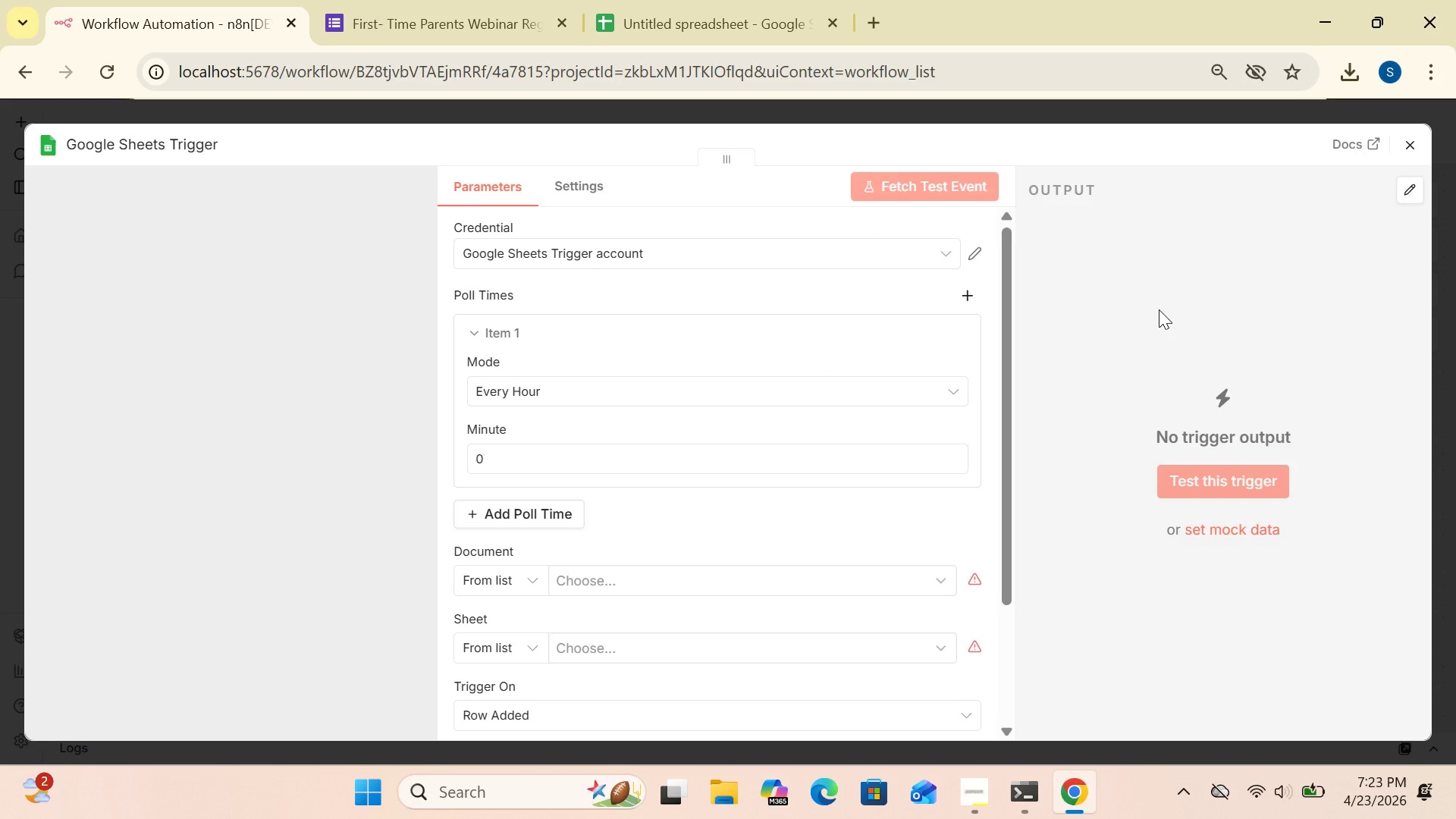 
left_click([652, 24])
 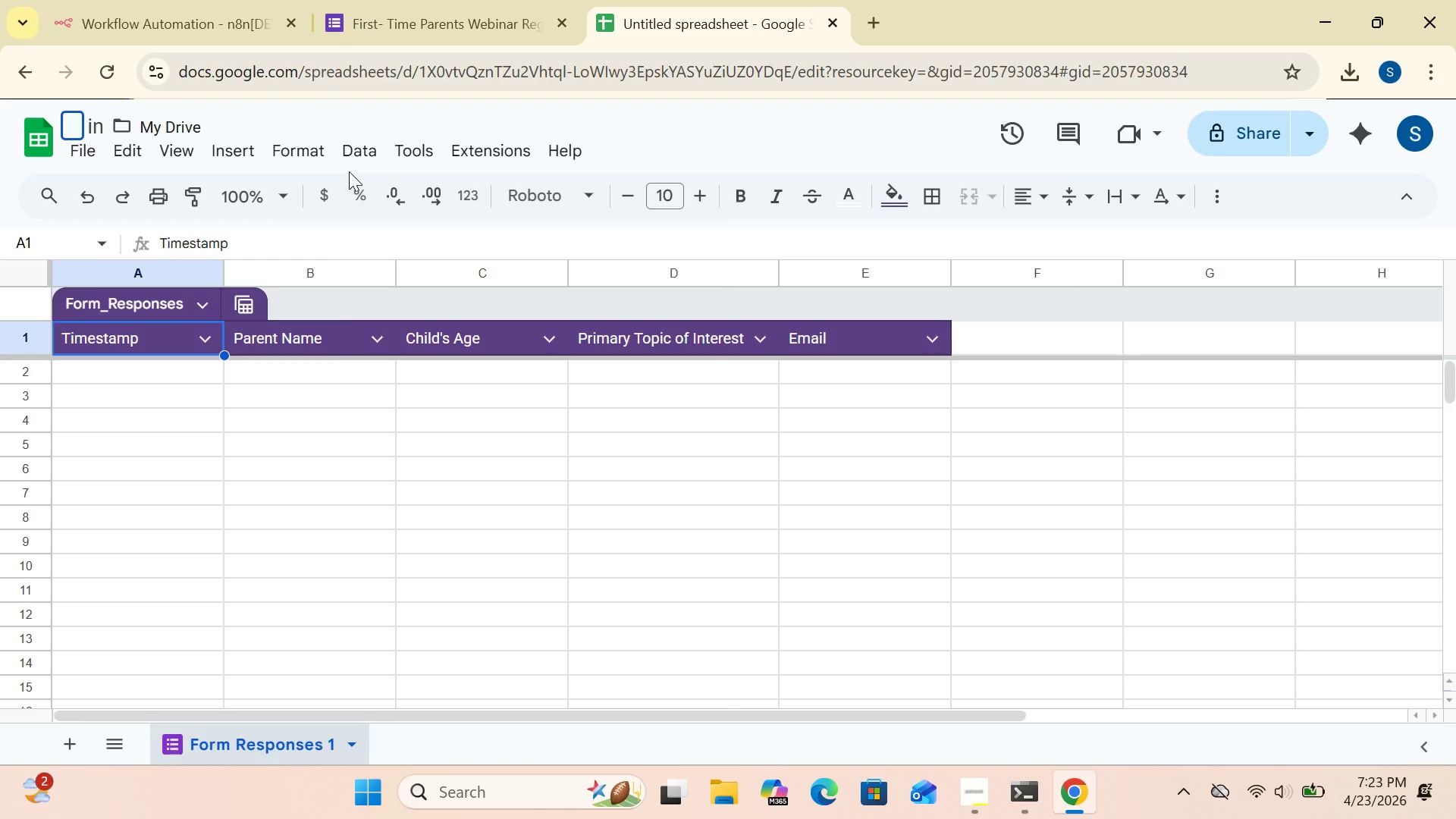 
type(Webnar Lead)
 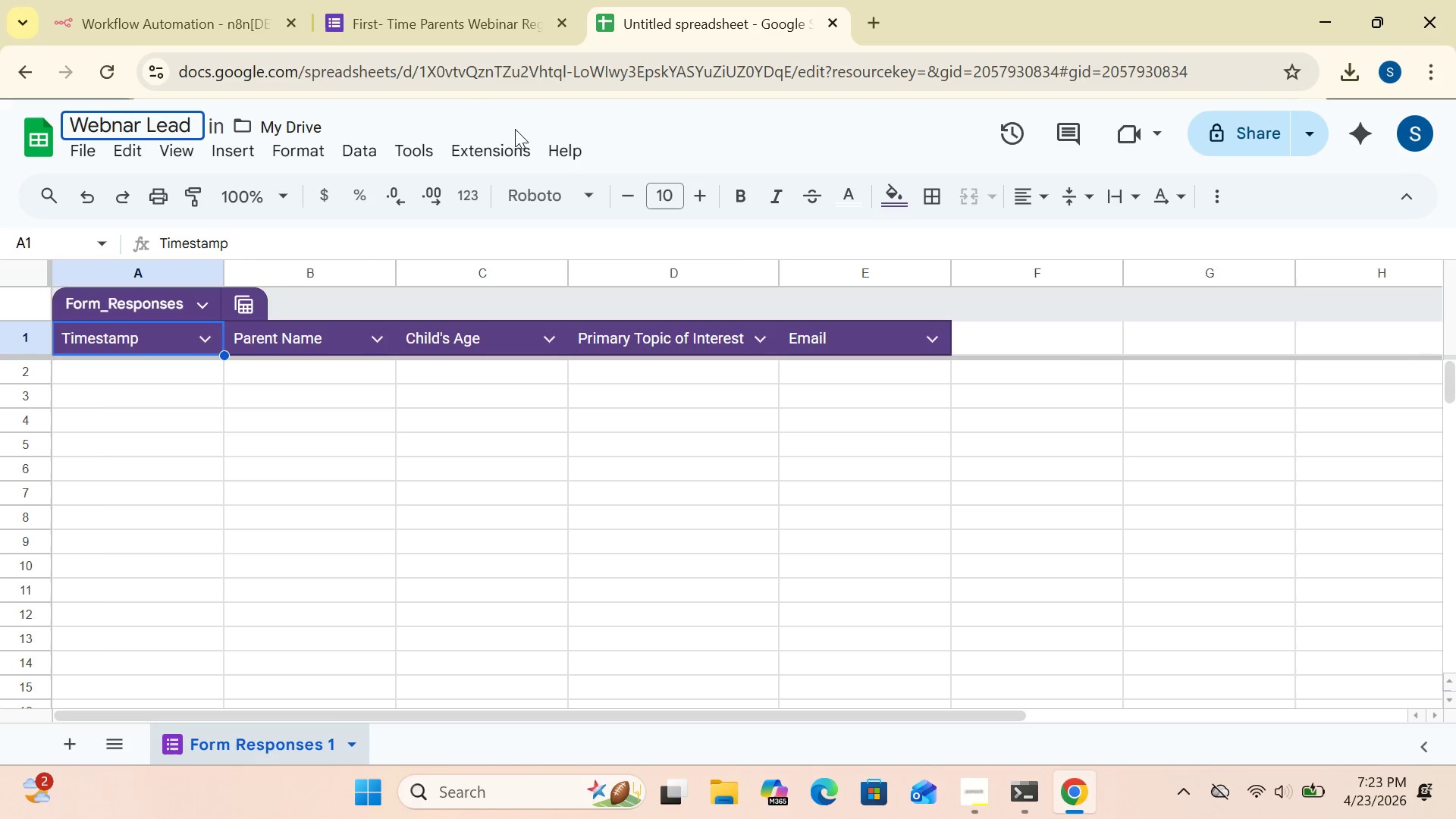 
left_click([513, 130])
 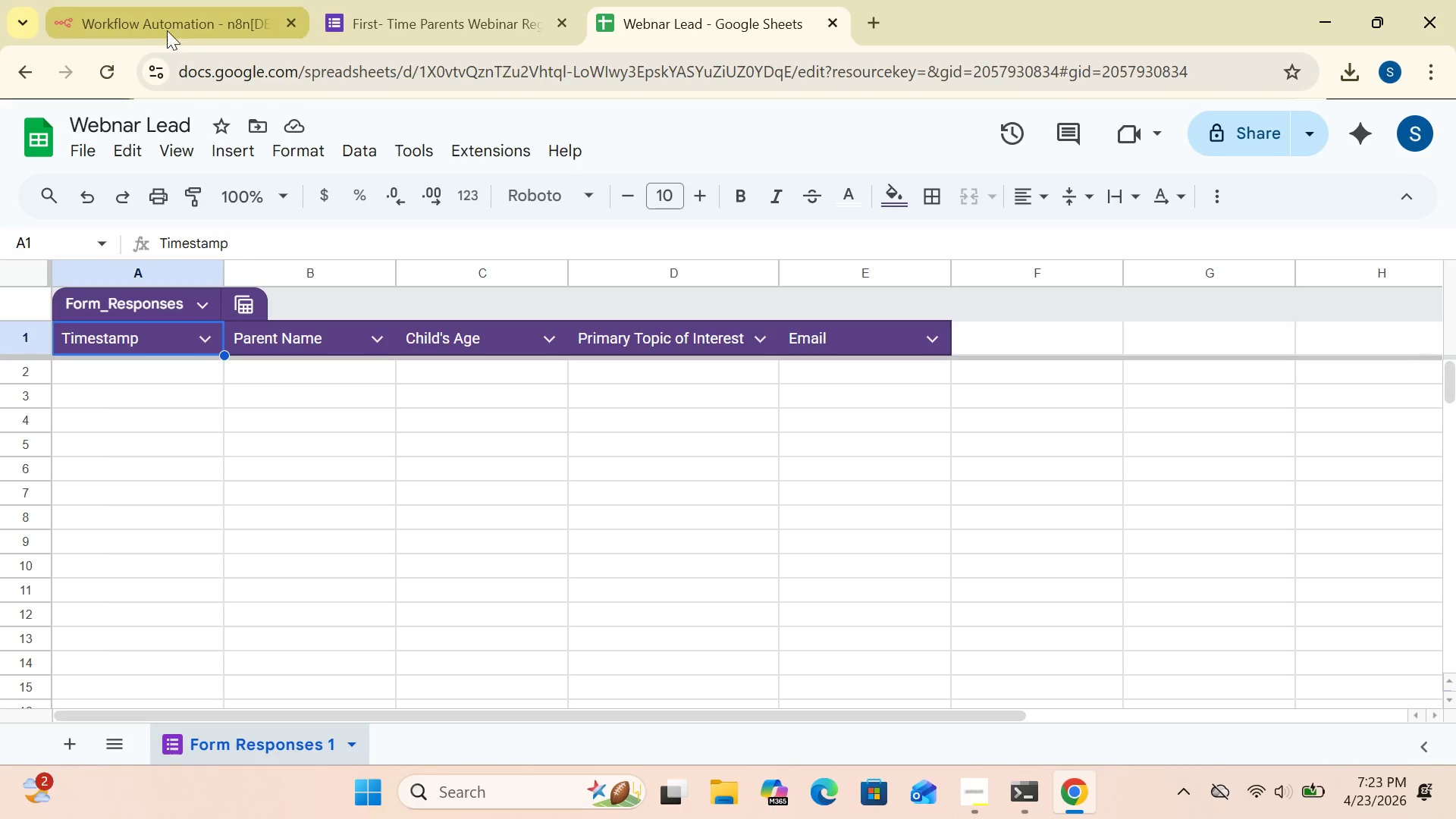 
left_click([168, 30])
 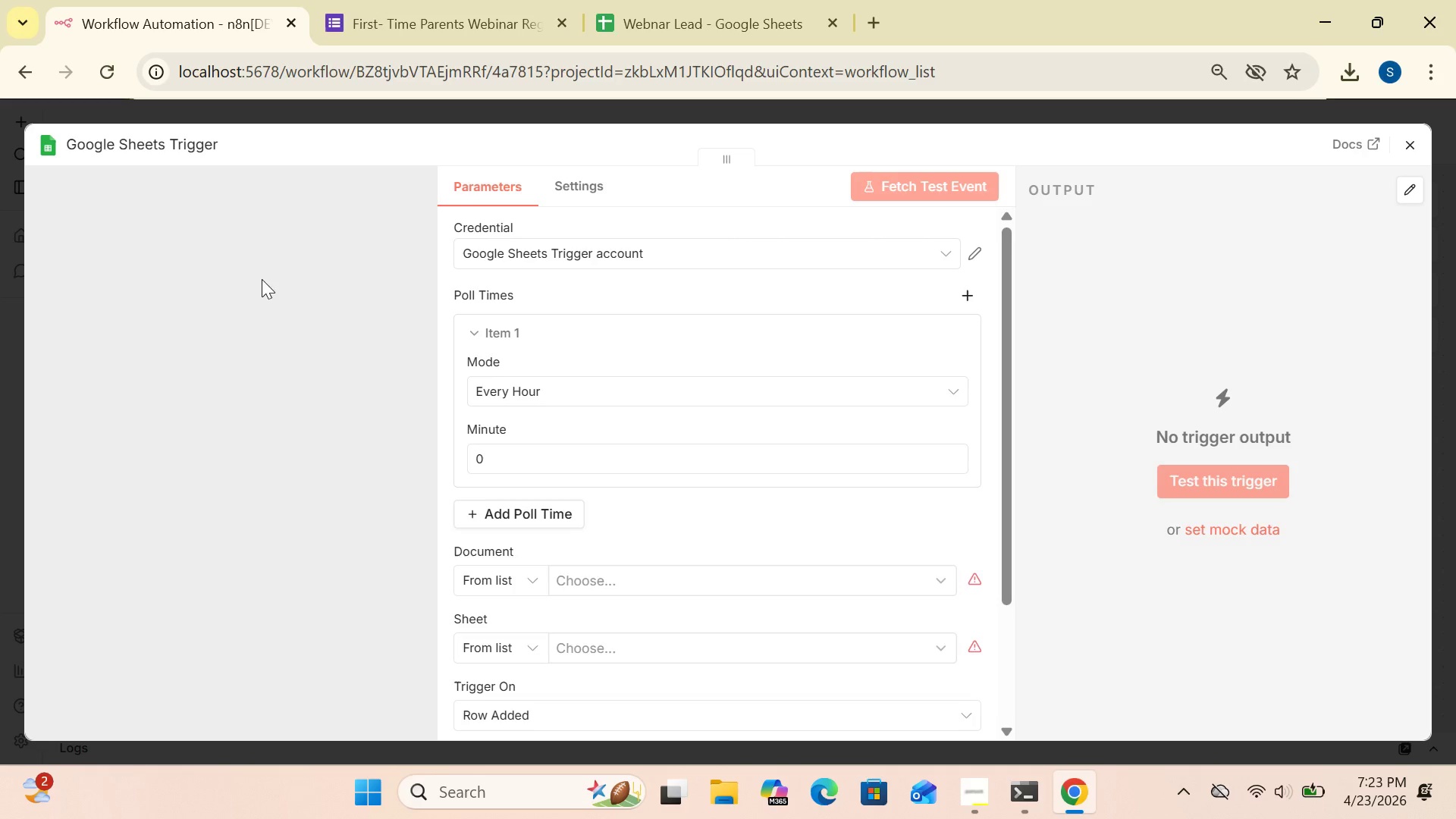 
wait(21.56)
 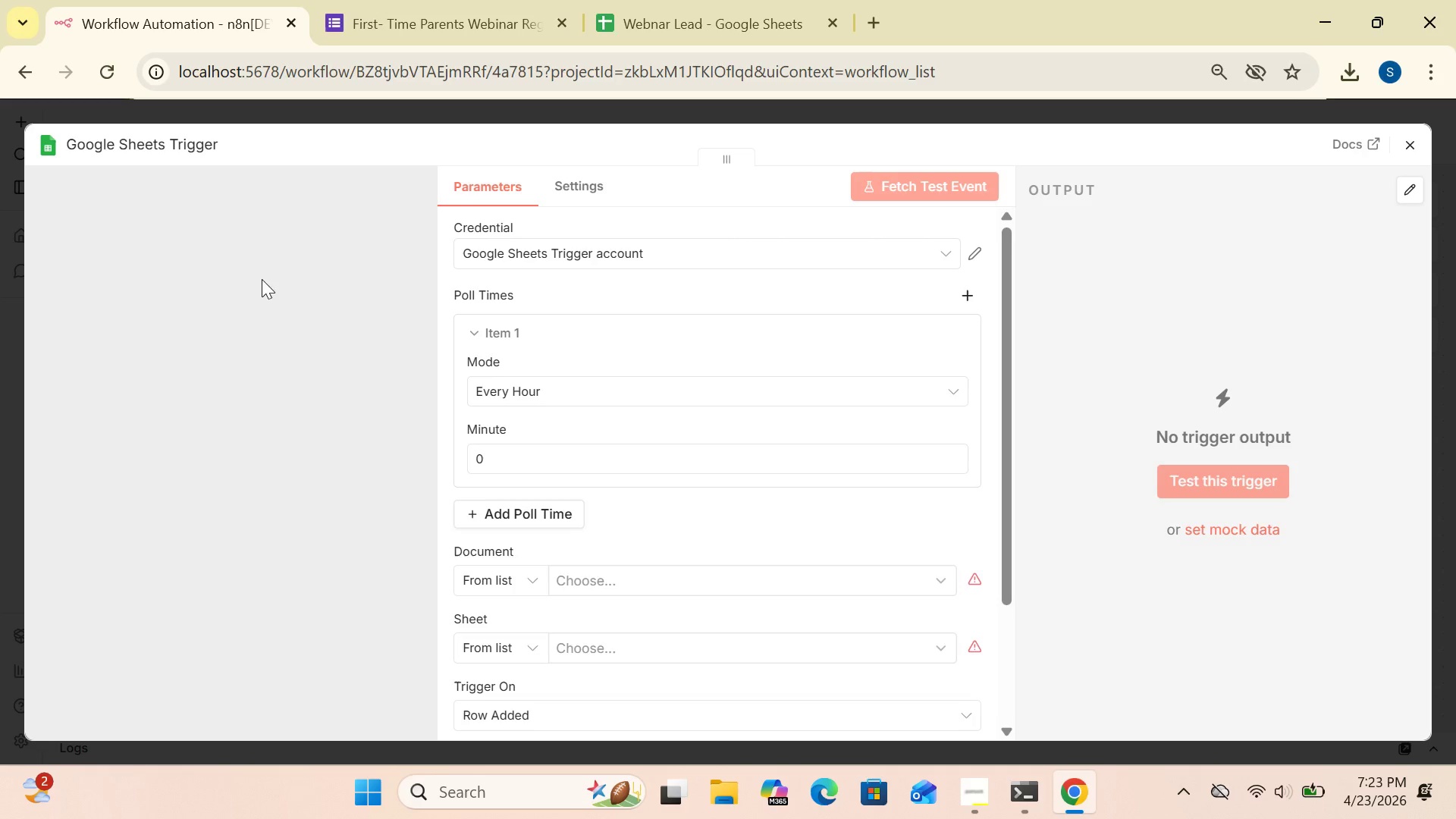 
mouse_move([938, 374])
 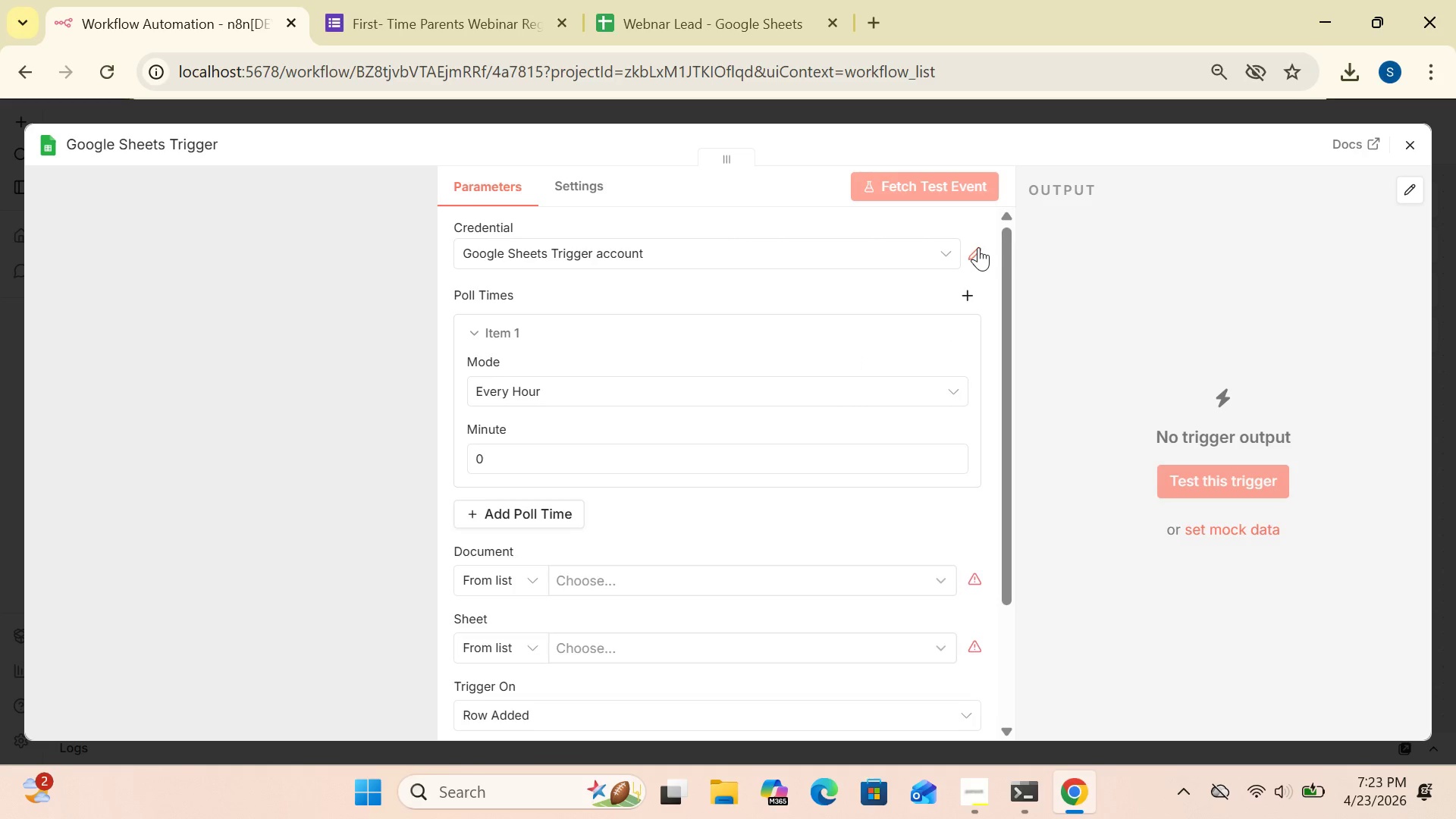 
left_click([978, 247])
 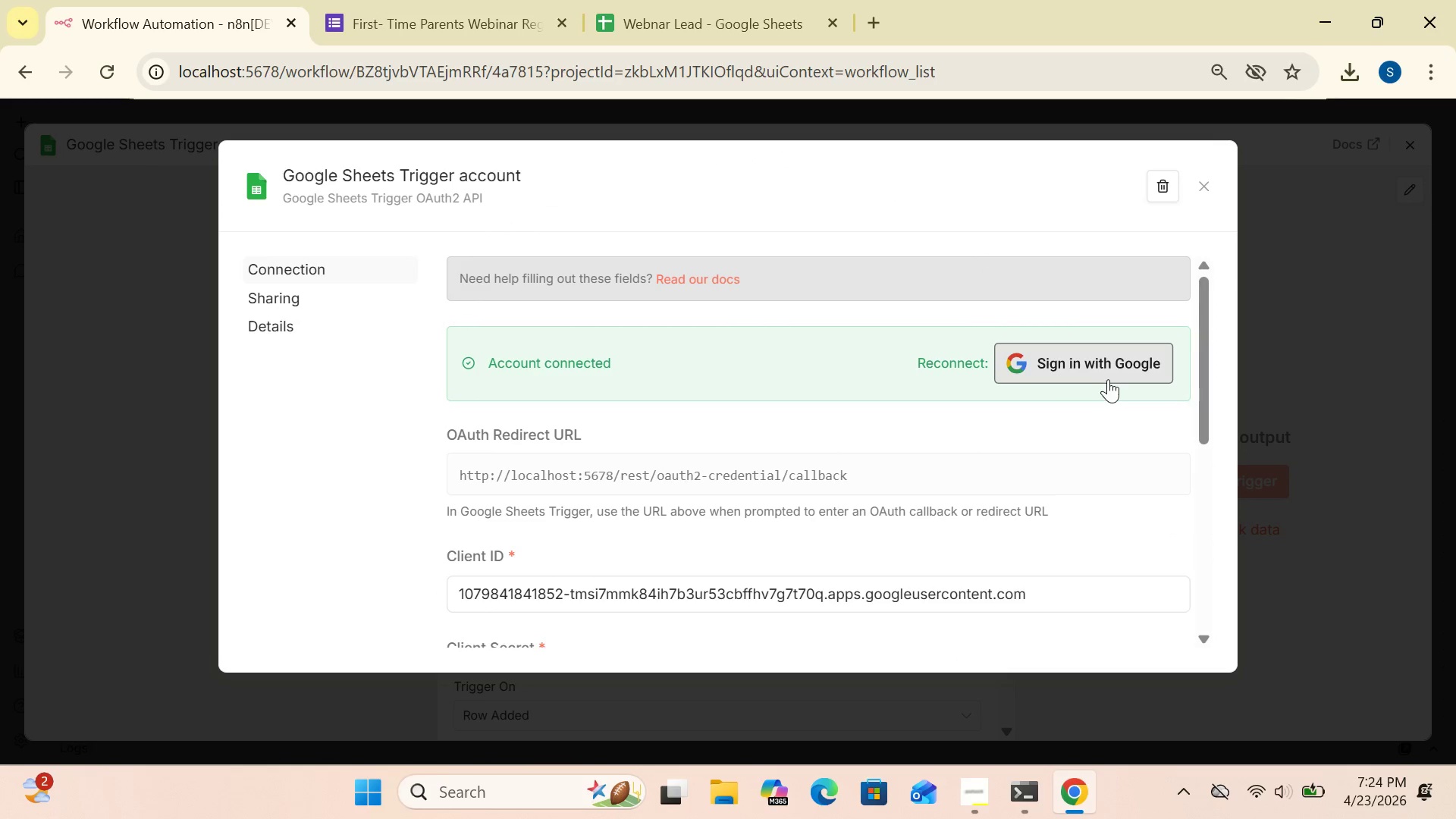 
left_click_drag(start_coordinate=[1201, 396], to_coordinate=[1214, 505])
 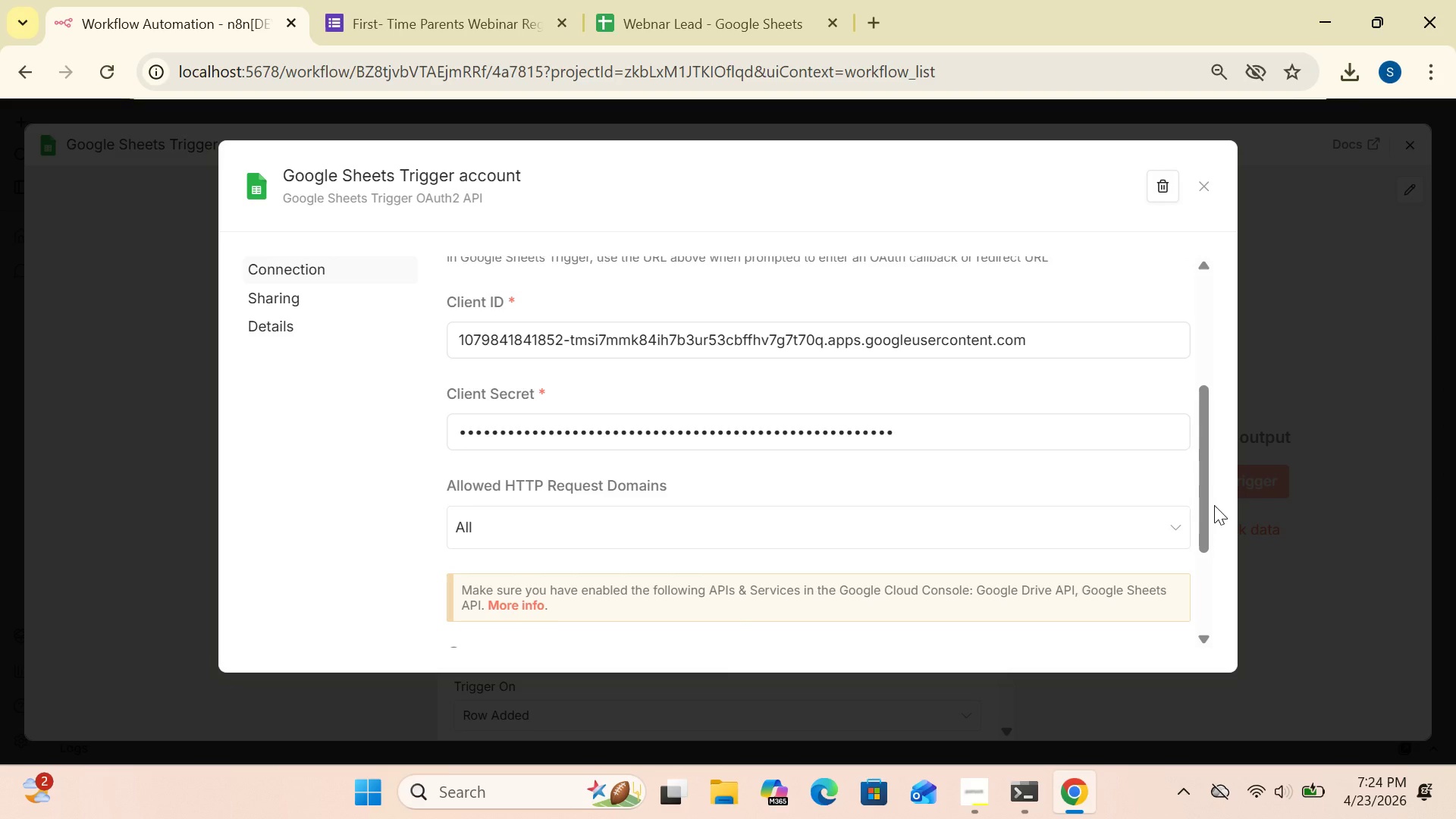 
wait(6.81)
 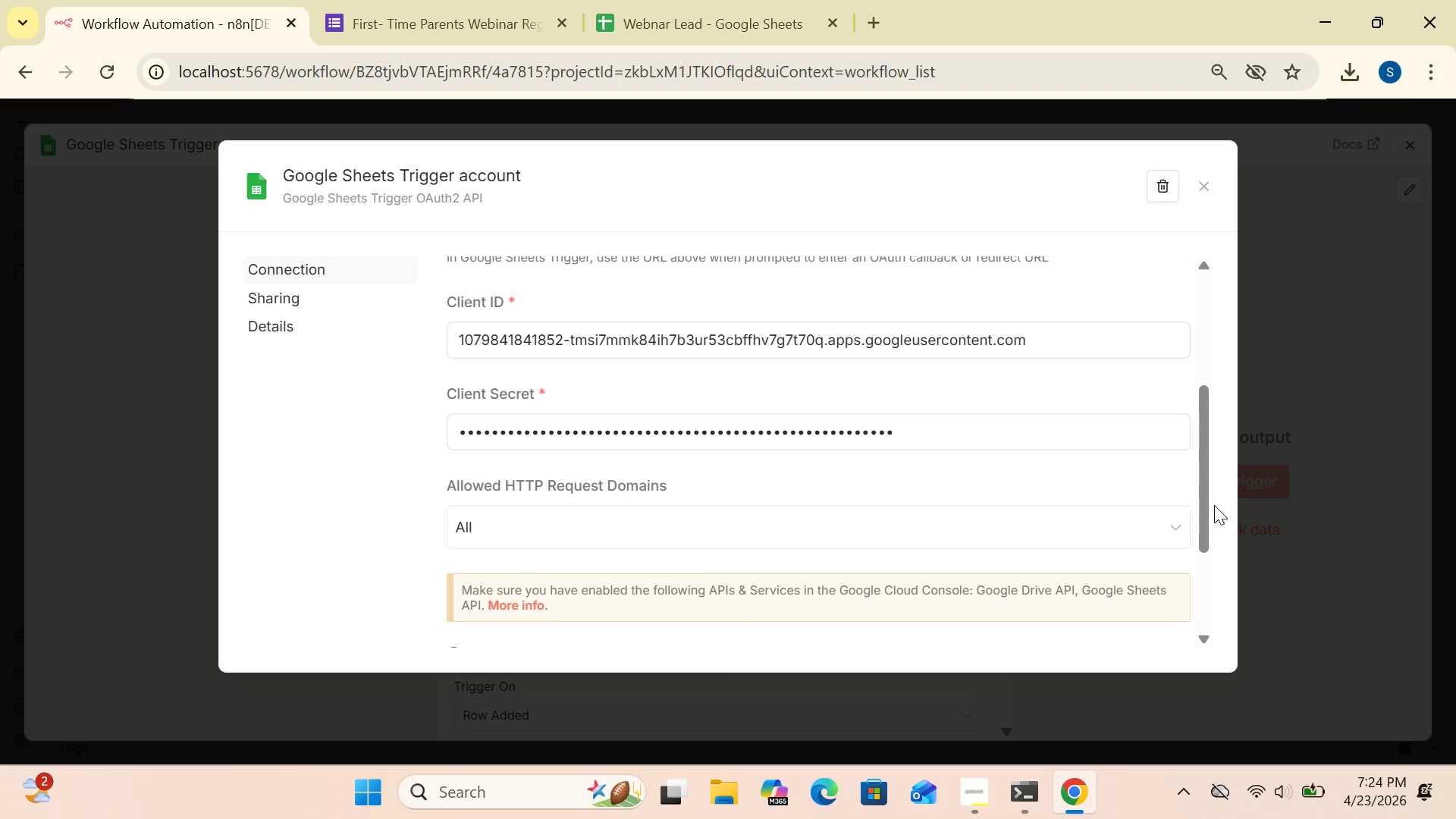 
left_click_drag(start_coordinate=[1208, 500], to_coordinate=[1204, 382])
 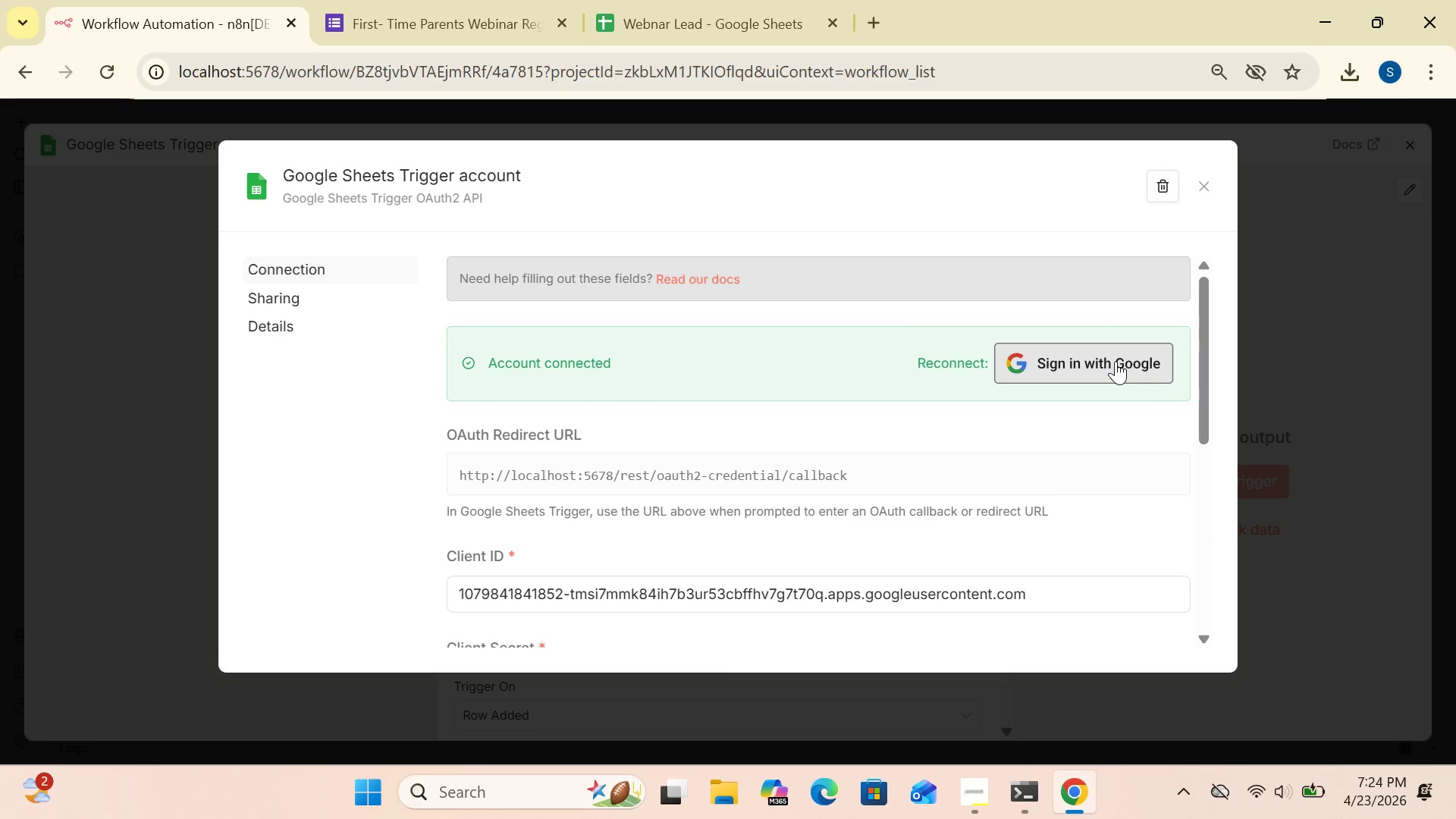 
left_click([1116, 361])
 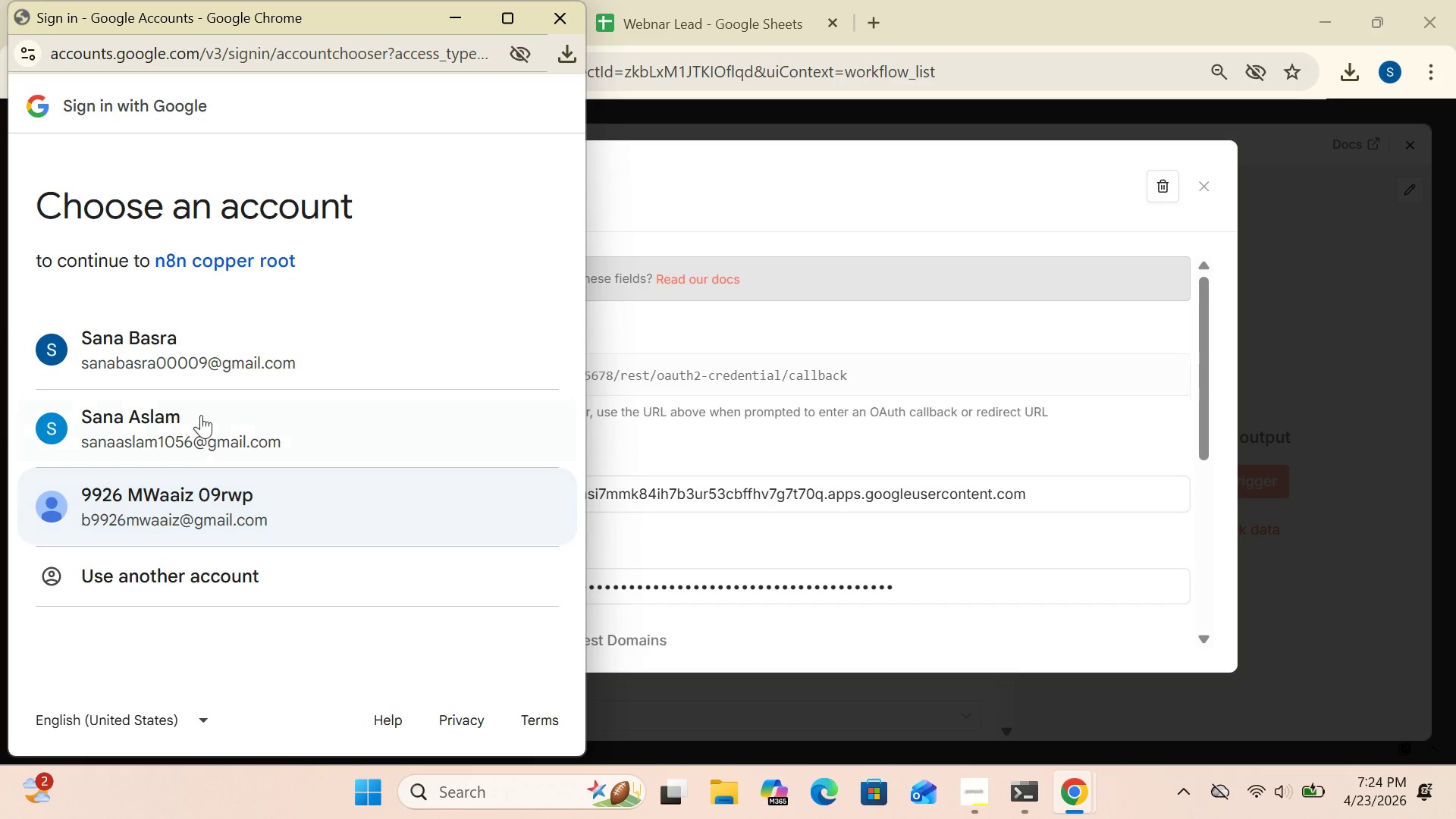 
double_click([202, 356])
 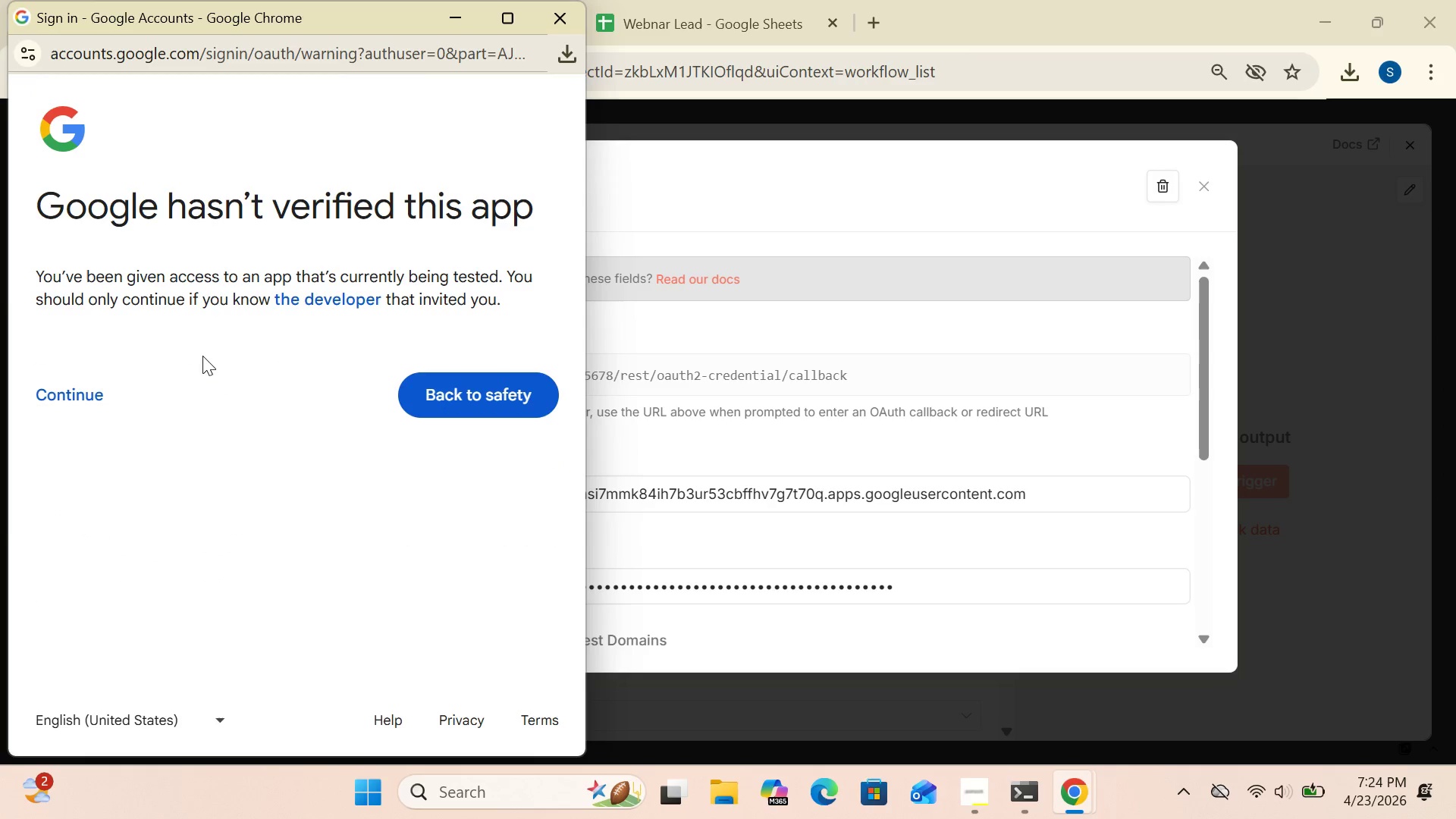 
left_click([89, 394])
 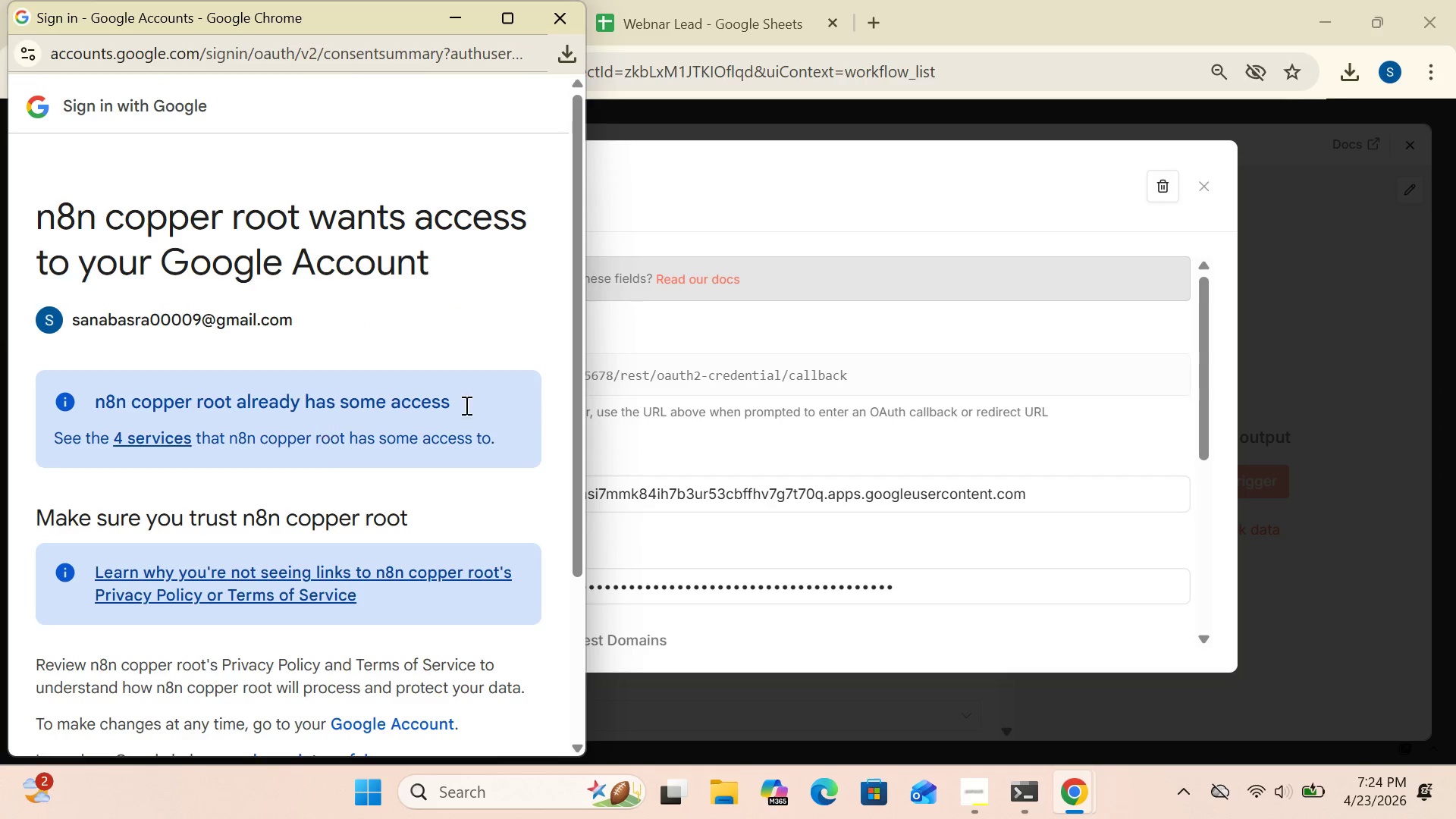 
left_click_drag(start_coordinate=[572, 413], to_coordinate=[592, 668])
 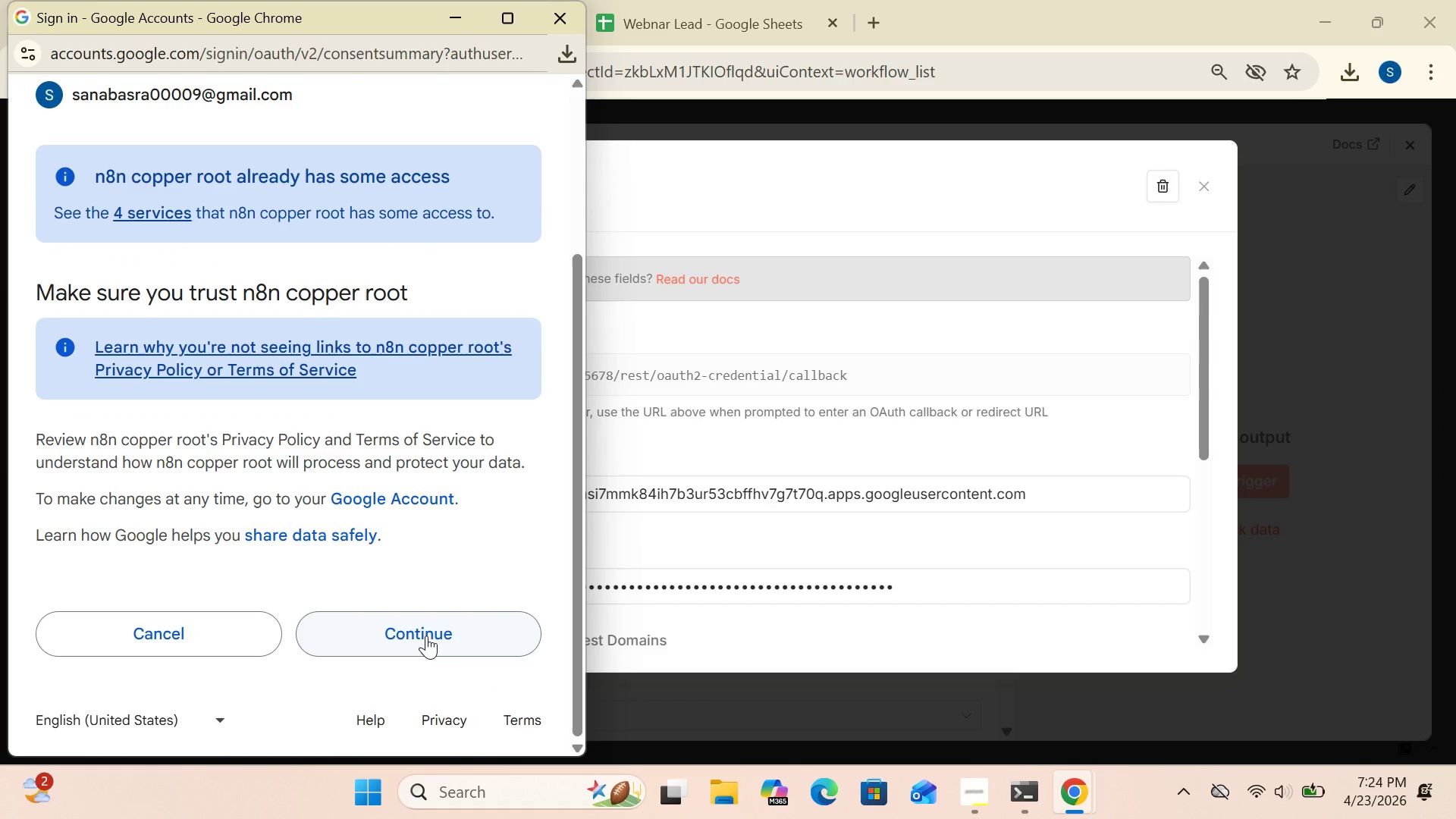 
left_click([426, 635])
 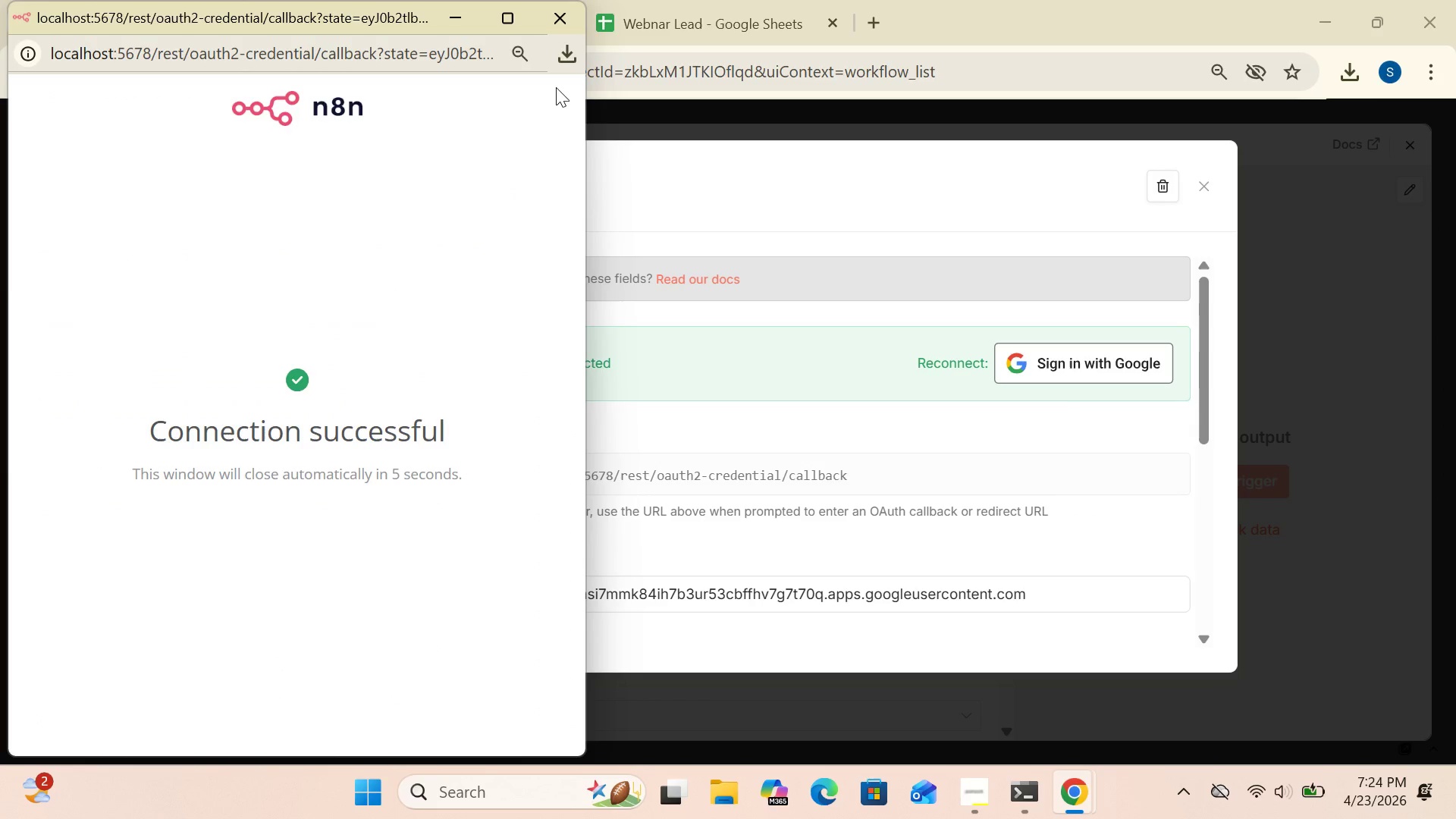 
left_click([556, 16])
 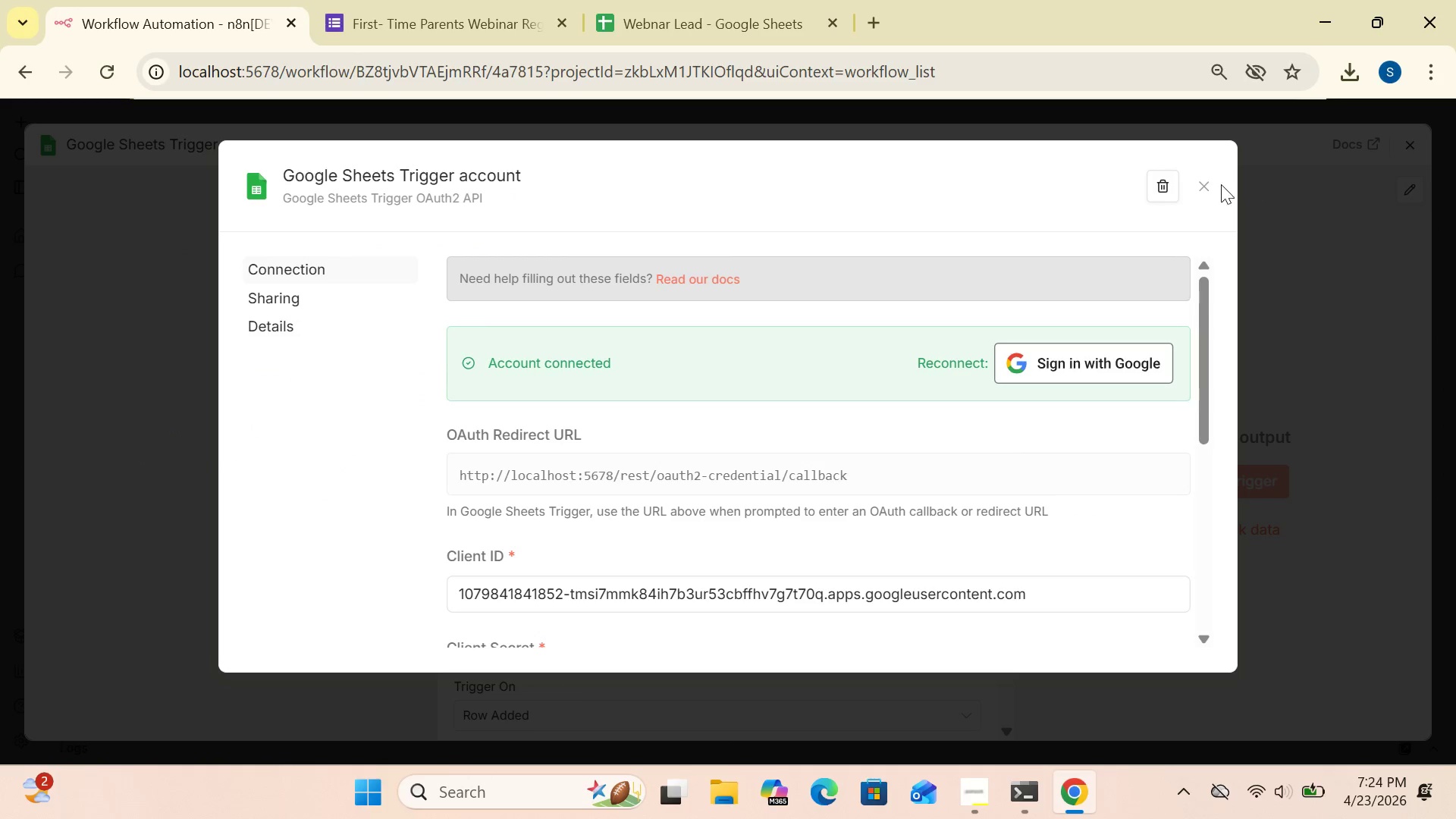 
left_click([1207, 184])
 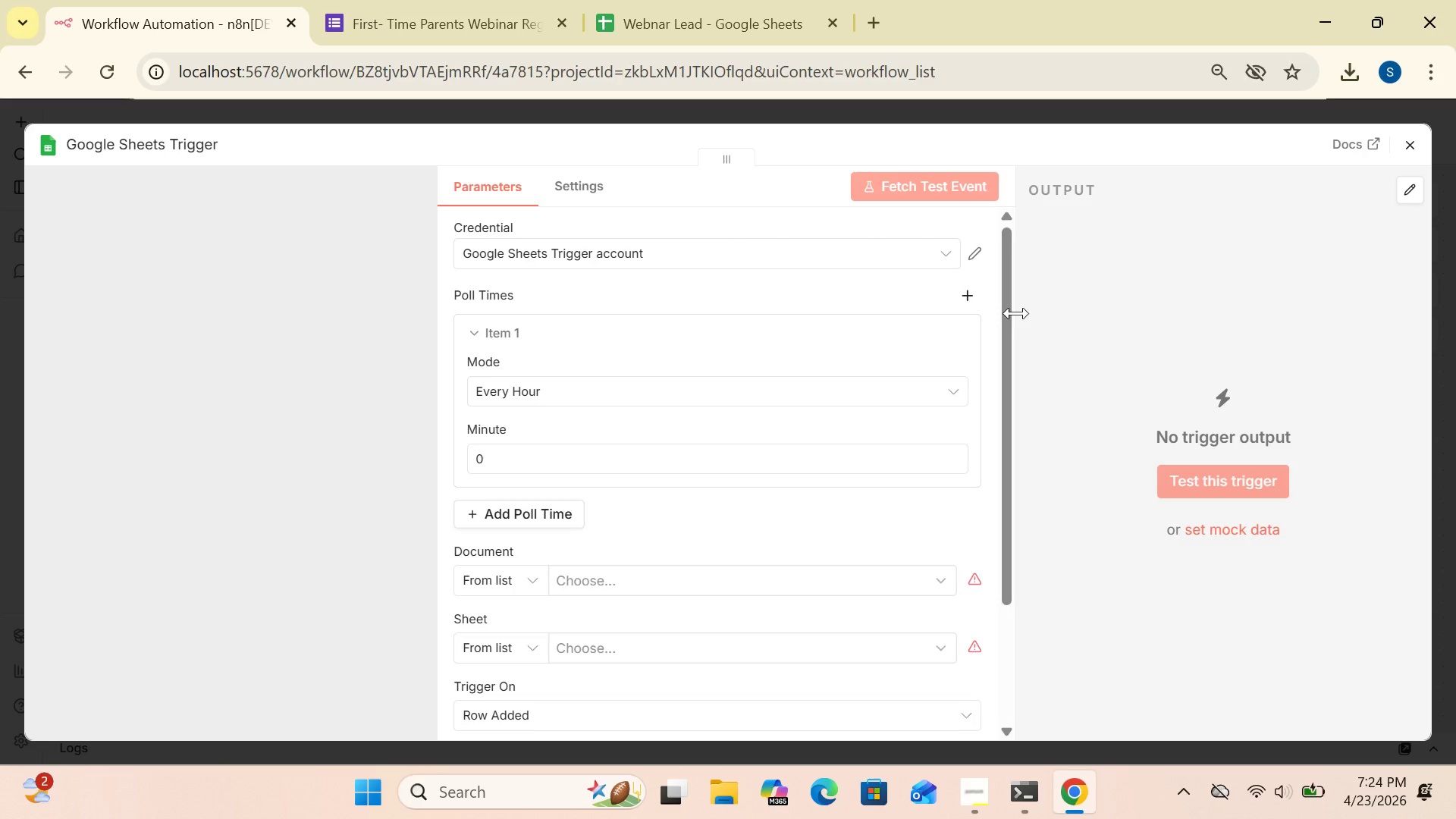 
wait(9.97)
 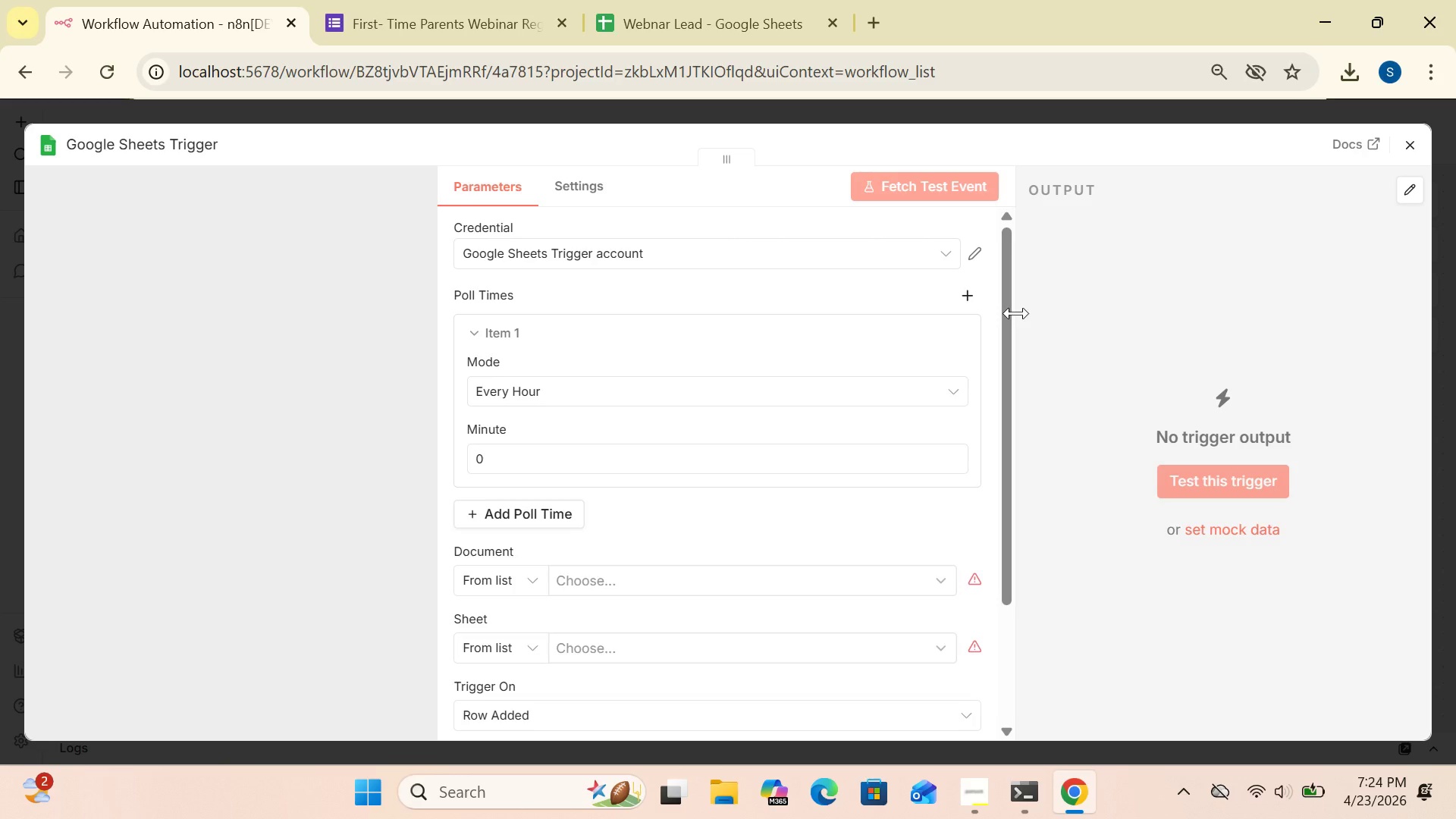 
left_click_drag(start_coordinate=[1003, 463], to_coordinate=[1007, 491])
 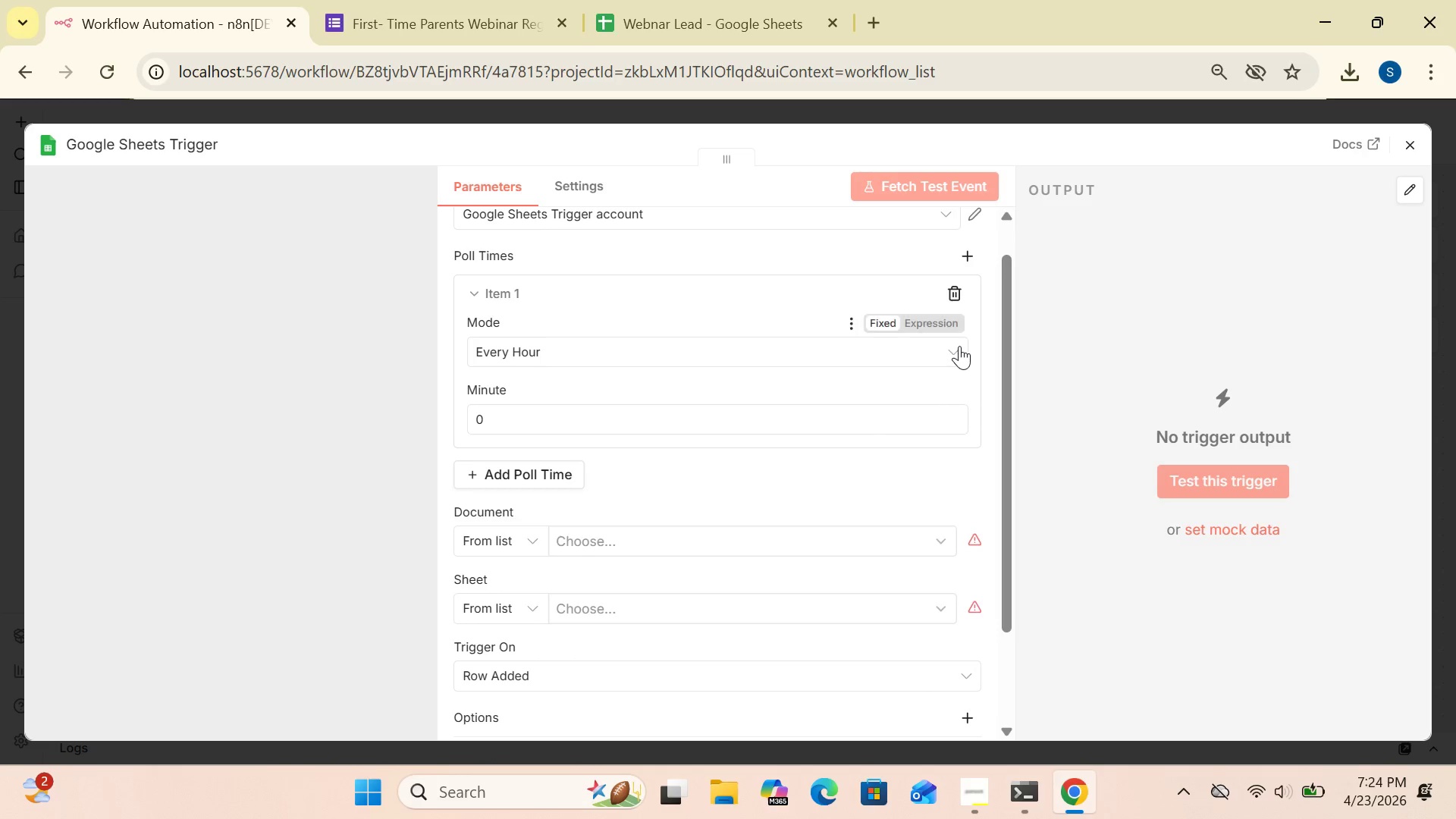 
left_click([959, 345])
 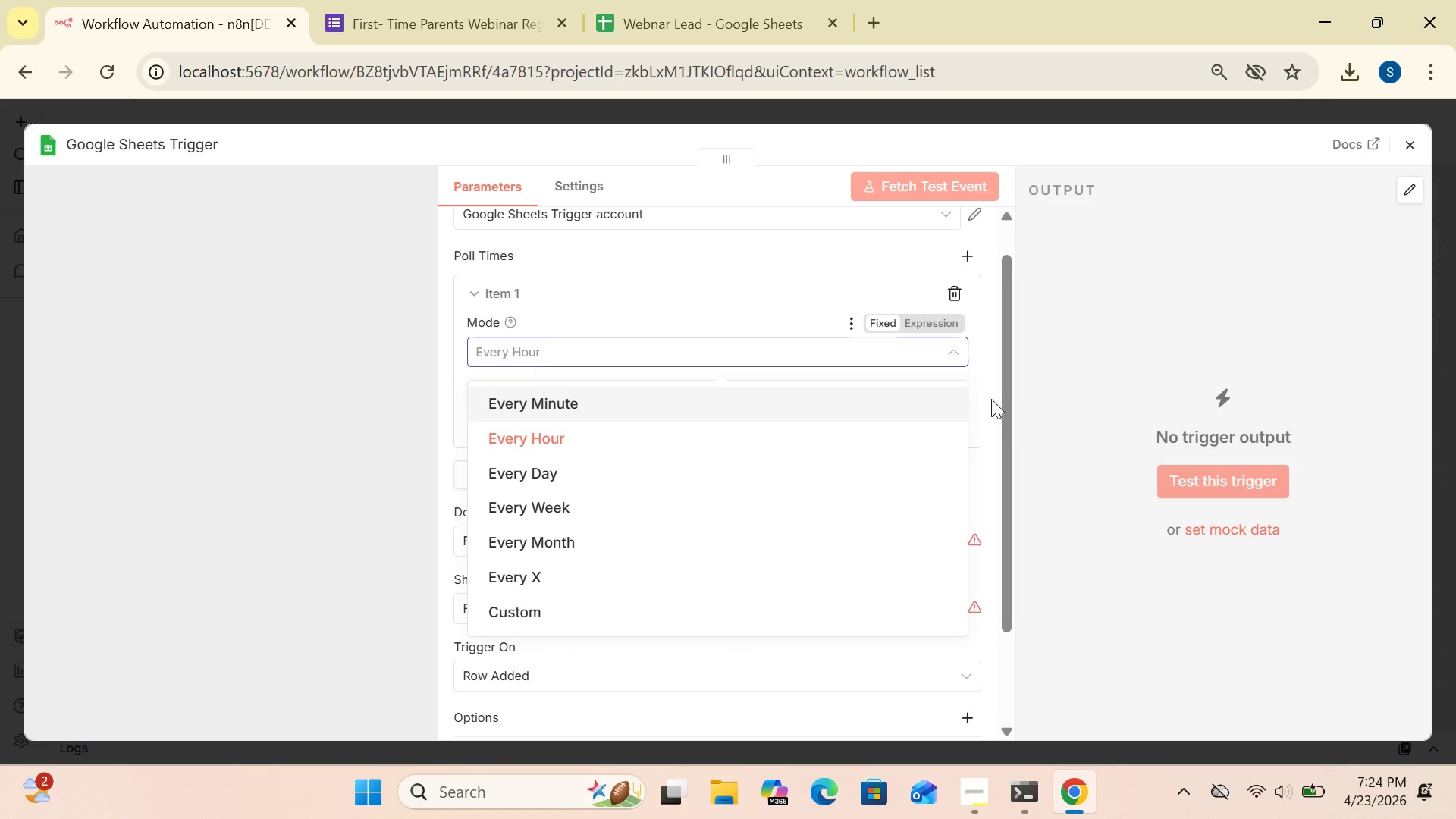 
left_click_drag(start_coordinate=[1005, 419], to_coordinate=[1006, 434])
 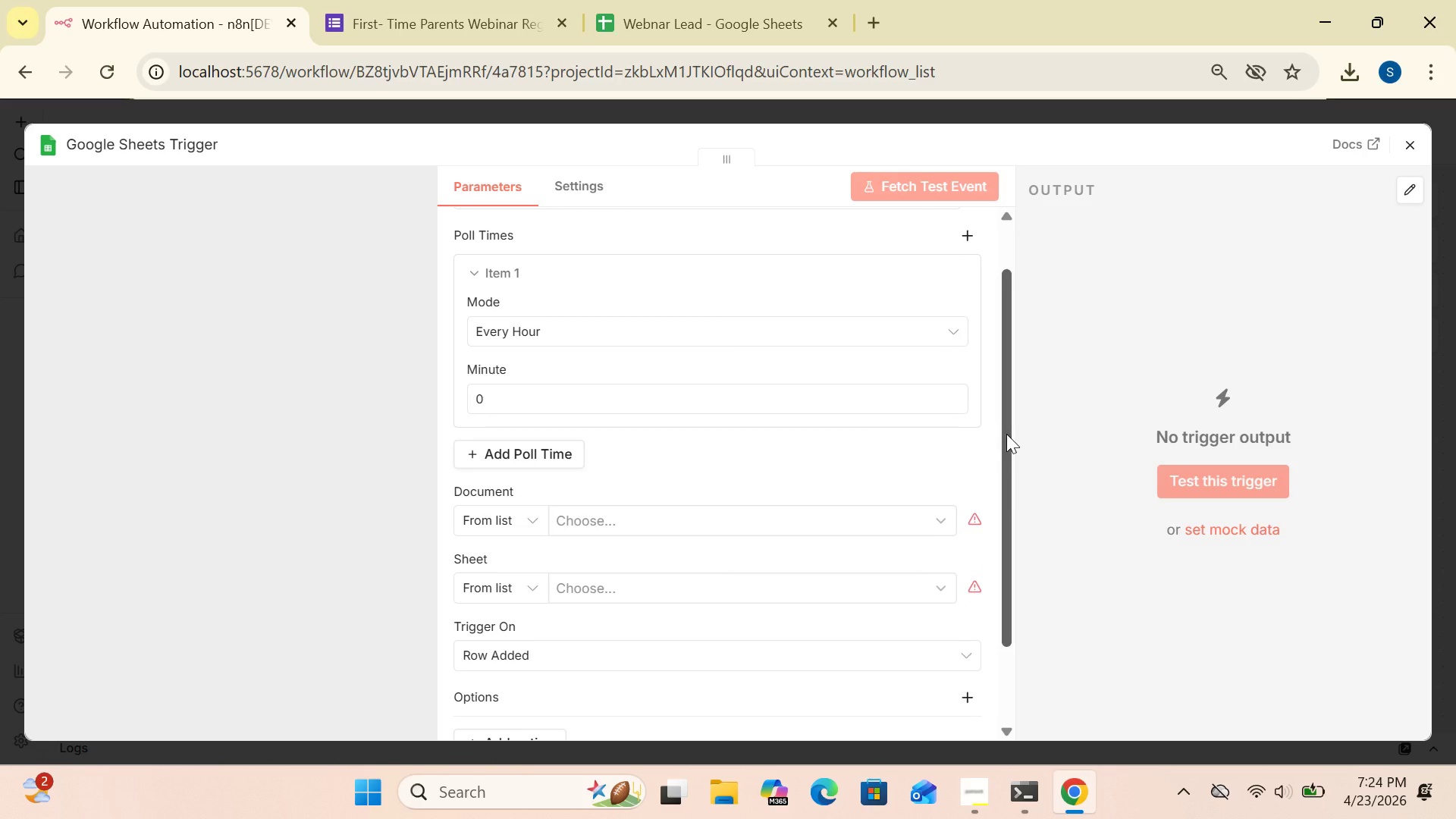 
wait(10.92)
 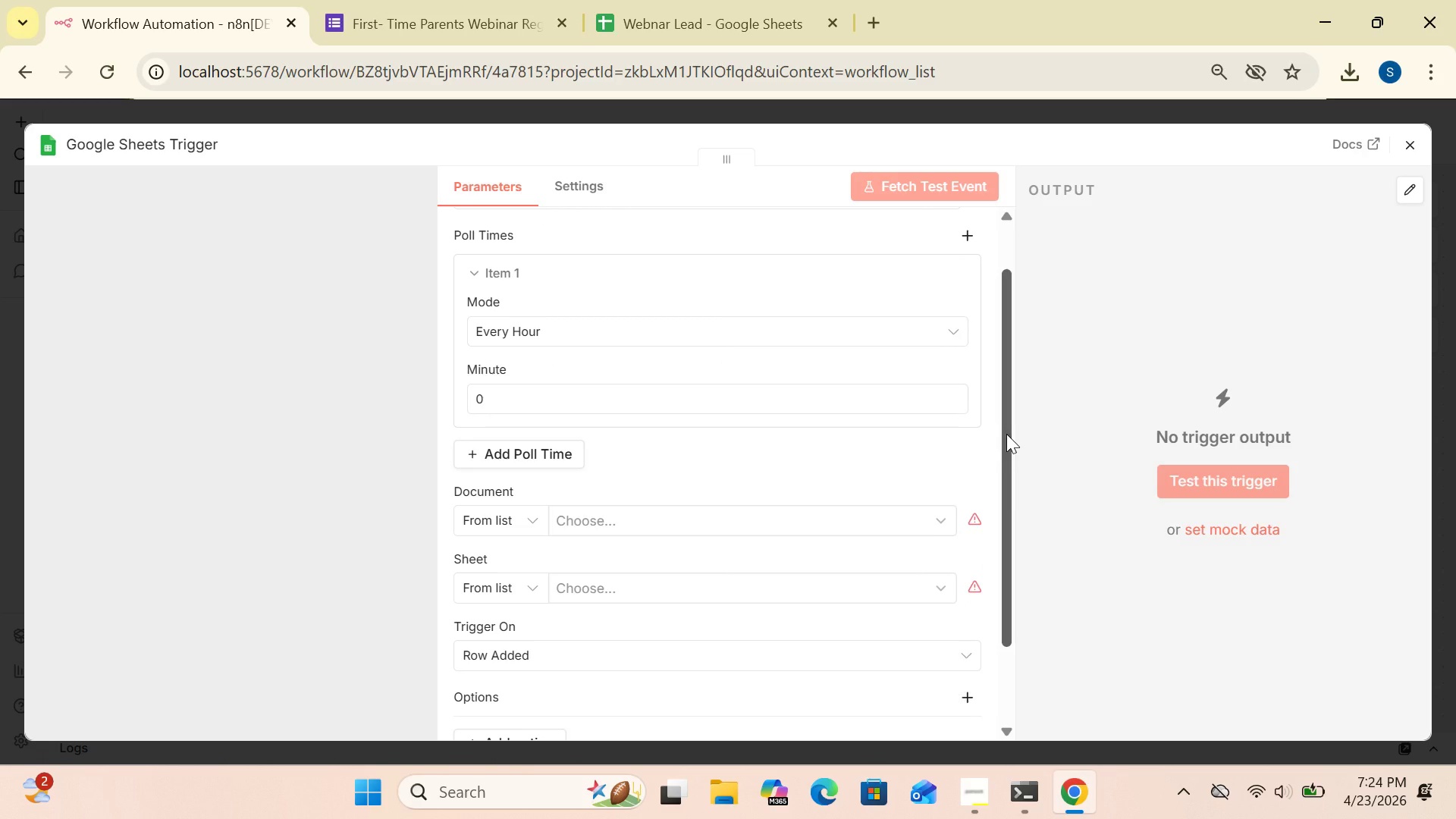 
left_click([694, 322])
 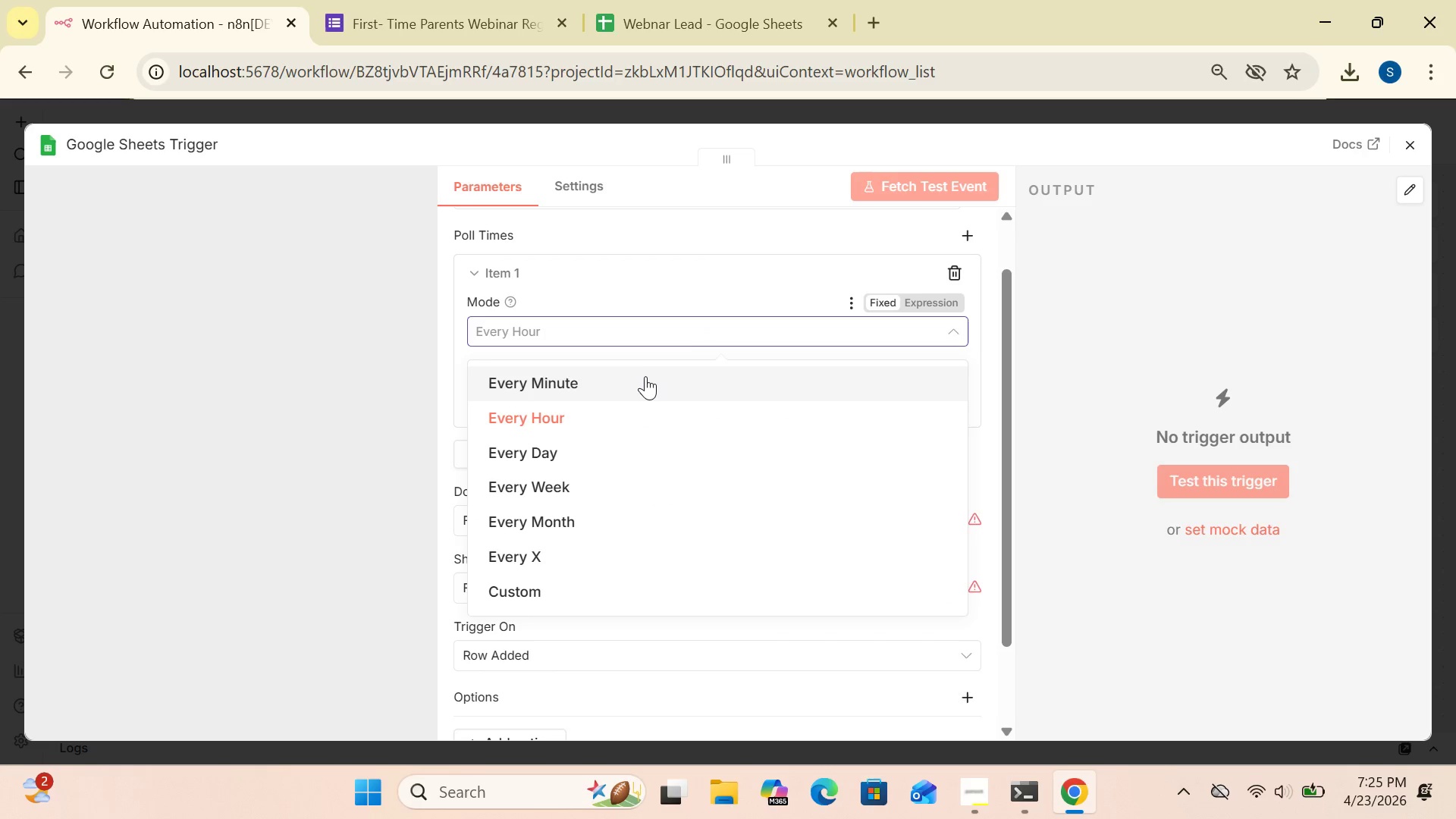 
left_click([645, 375])
 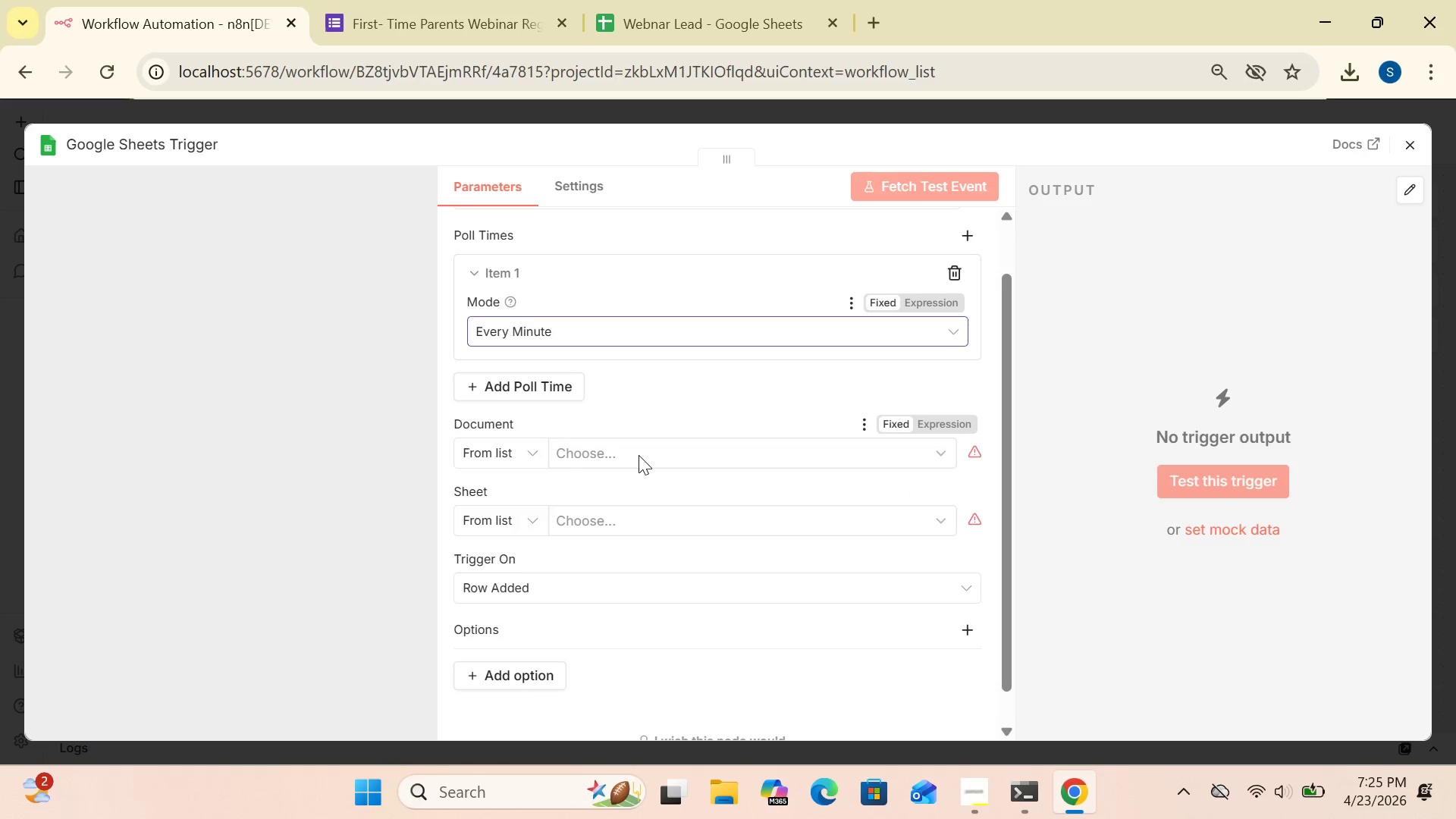 
wait(5.45)
 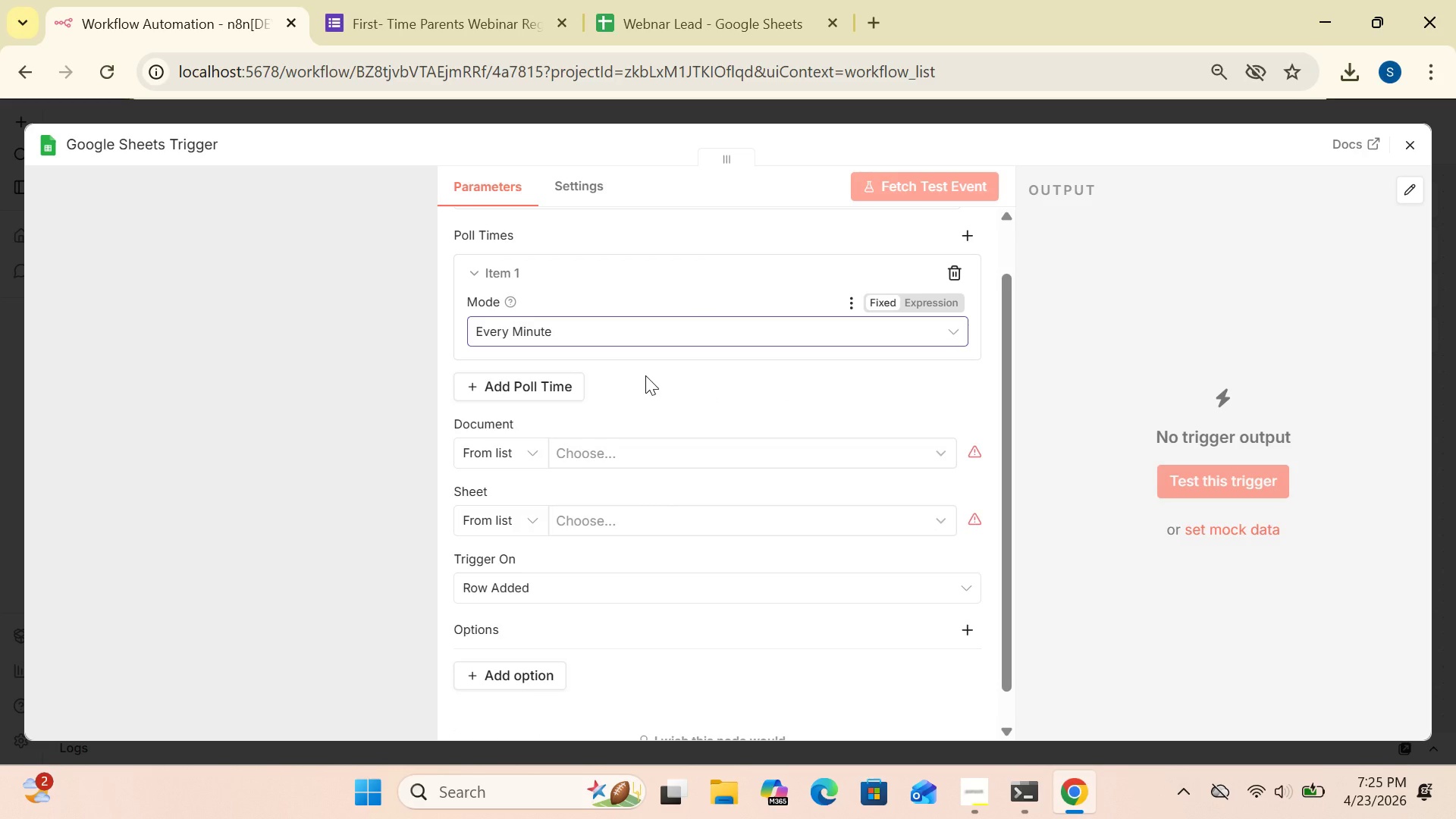 
left_click([948, 452])
 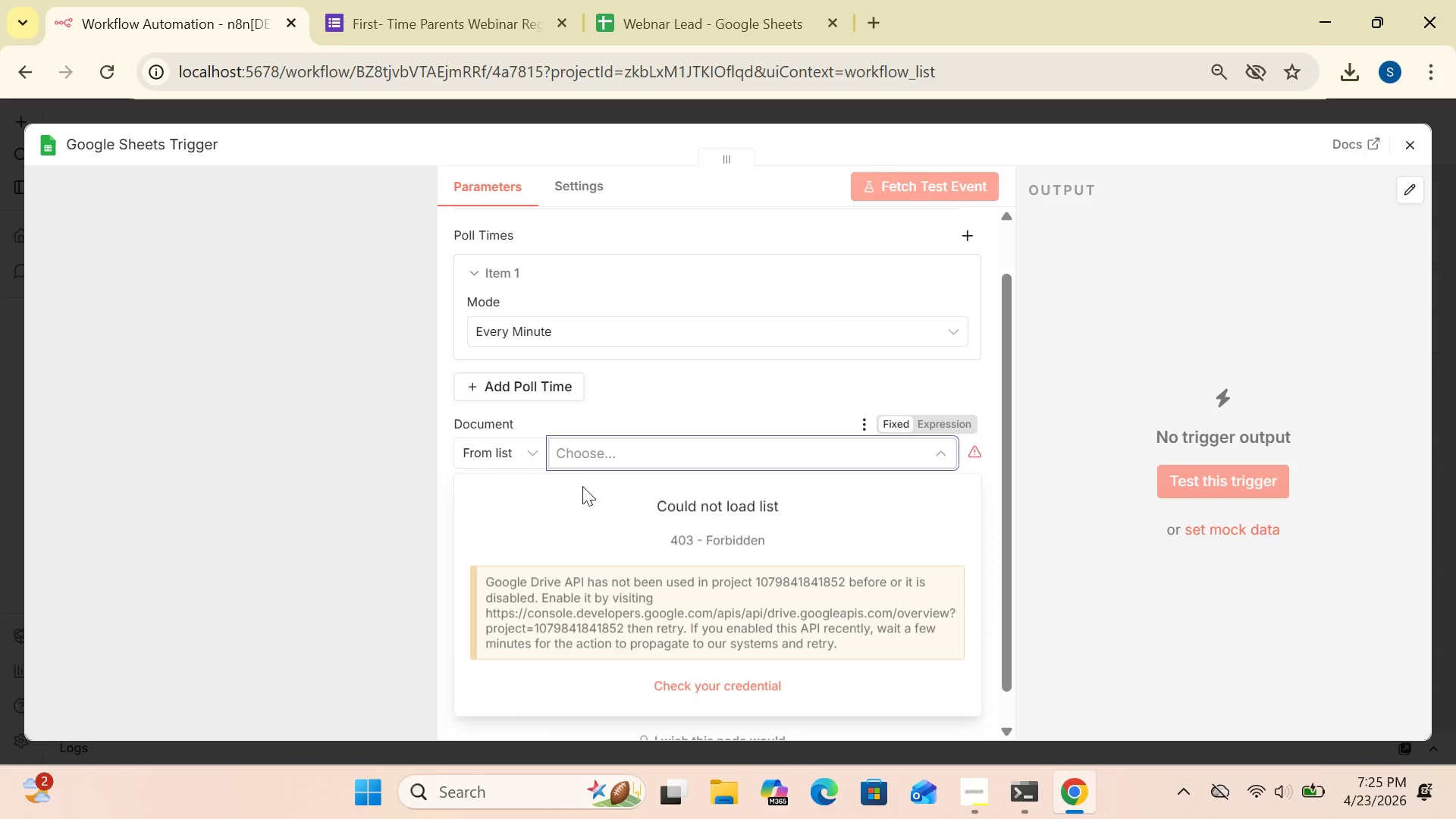 
left_click([529, 450])
 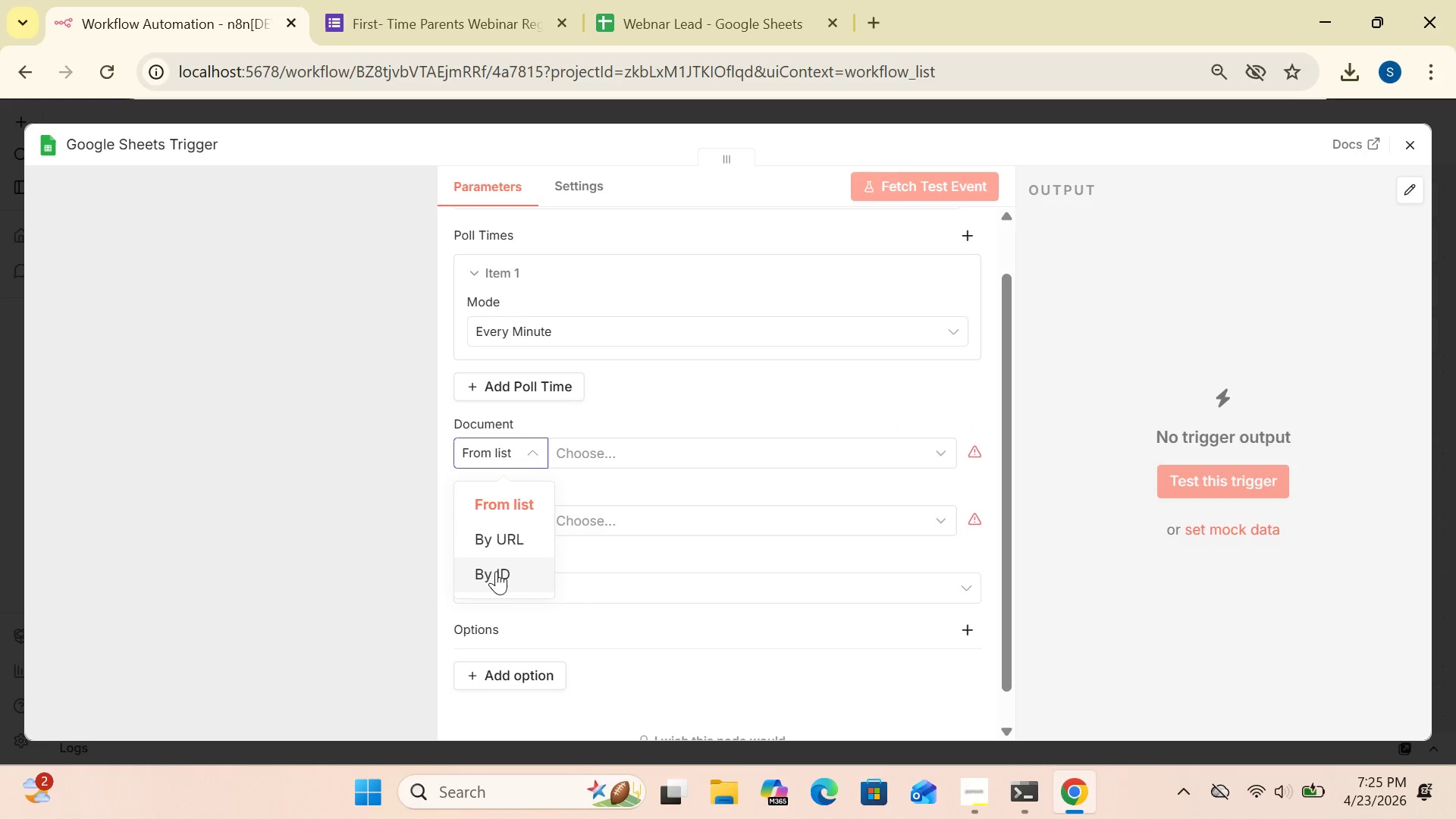 
left_click([493, 579])
 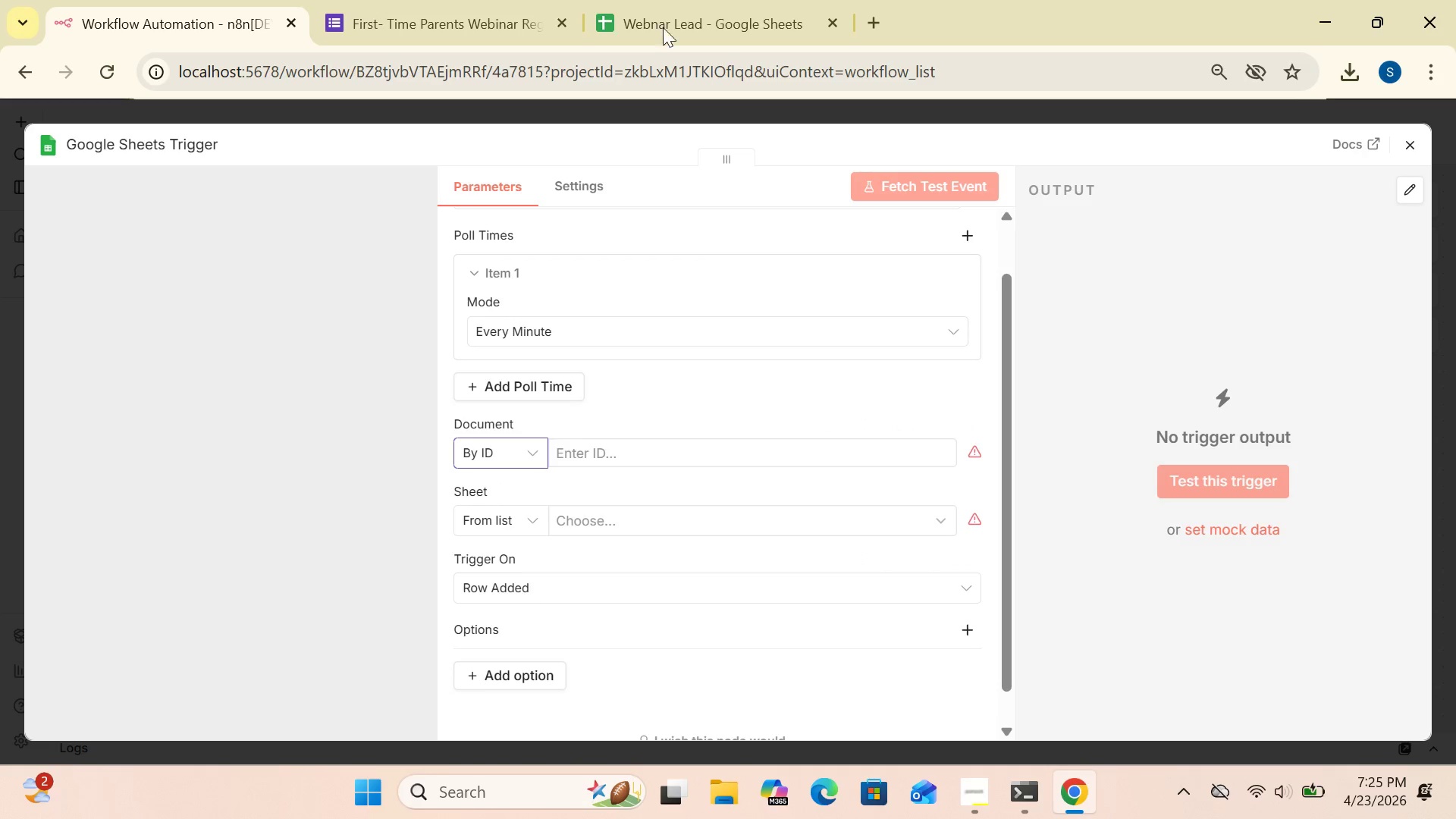 
left_click([669, 8])
 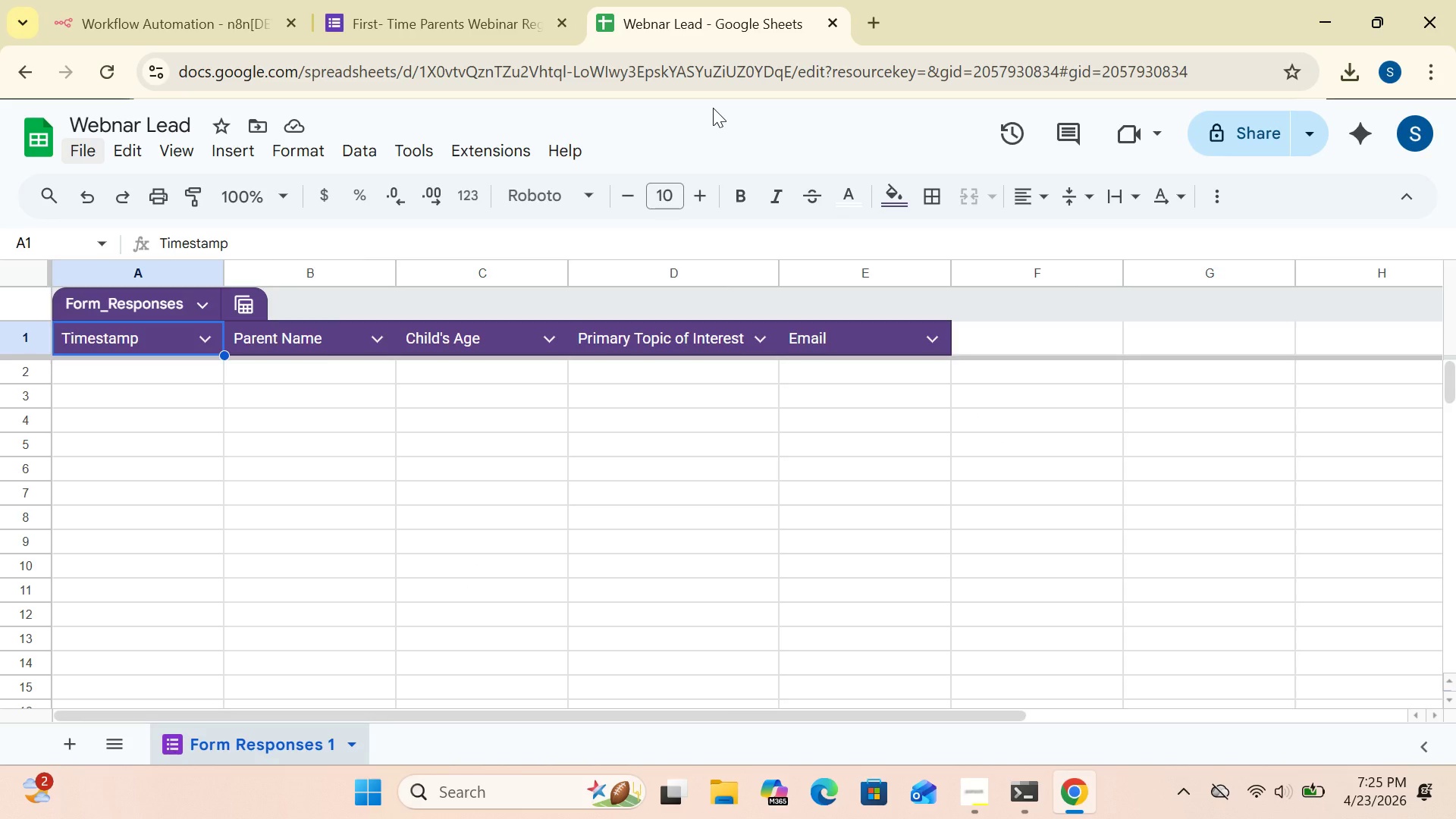 
wait(13.62)
 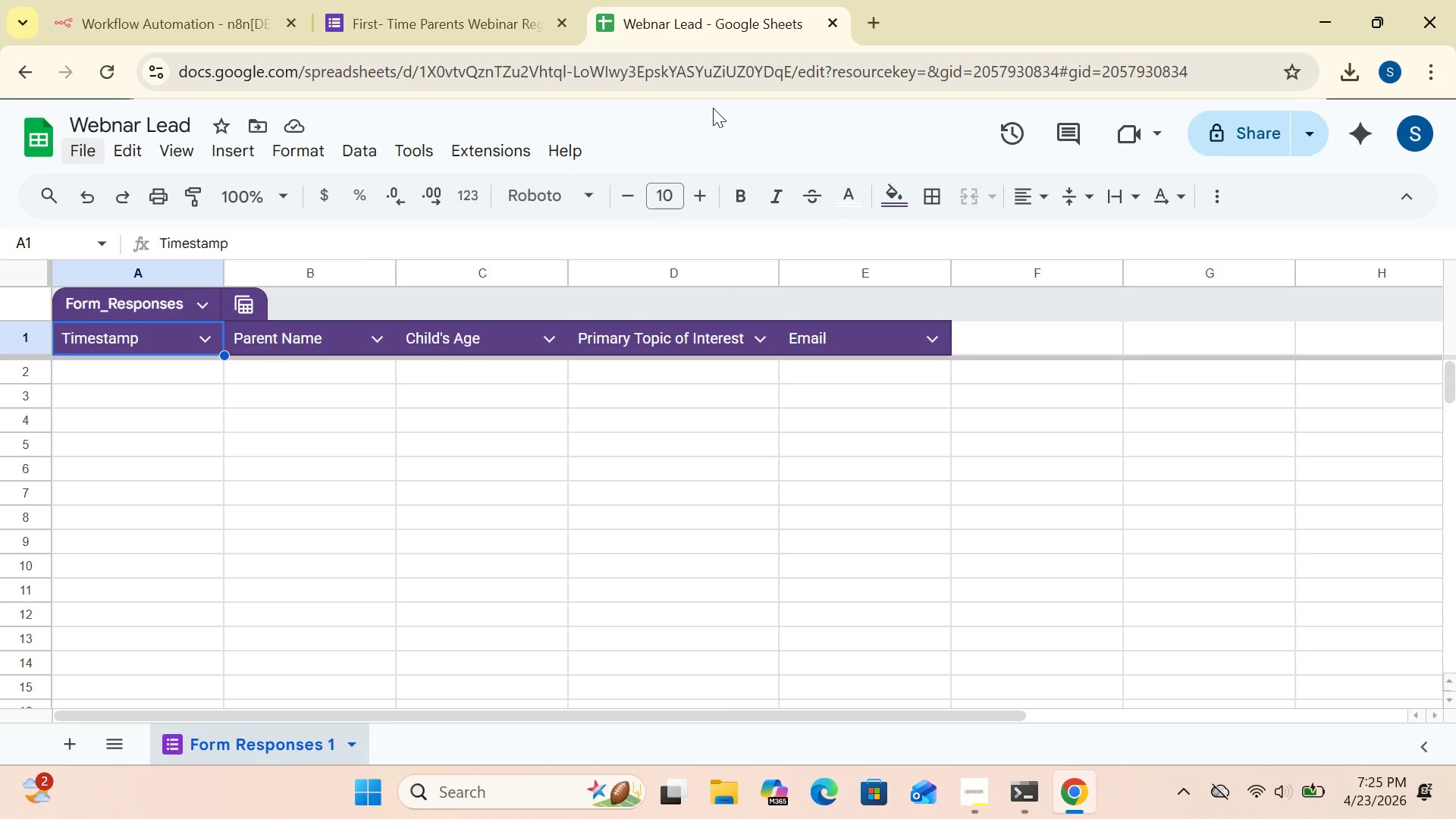 
left_click_drag(start_coordinate=[791, 67], to_coordinate=[419, 70])
 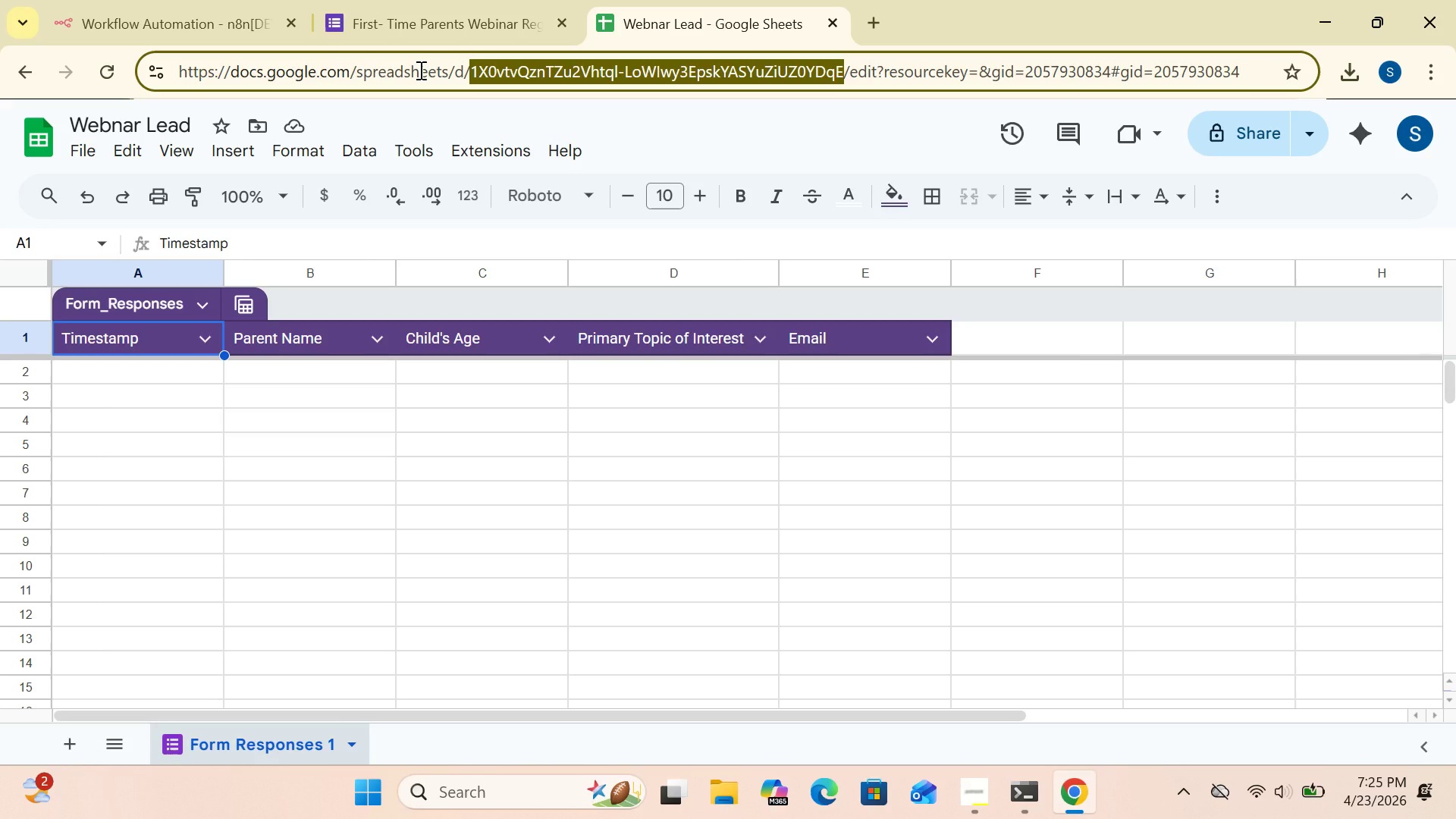 
hold_key(key=ControlLeft, duration=1.53)
 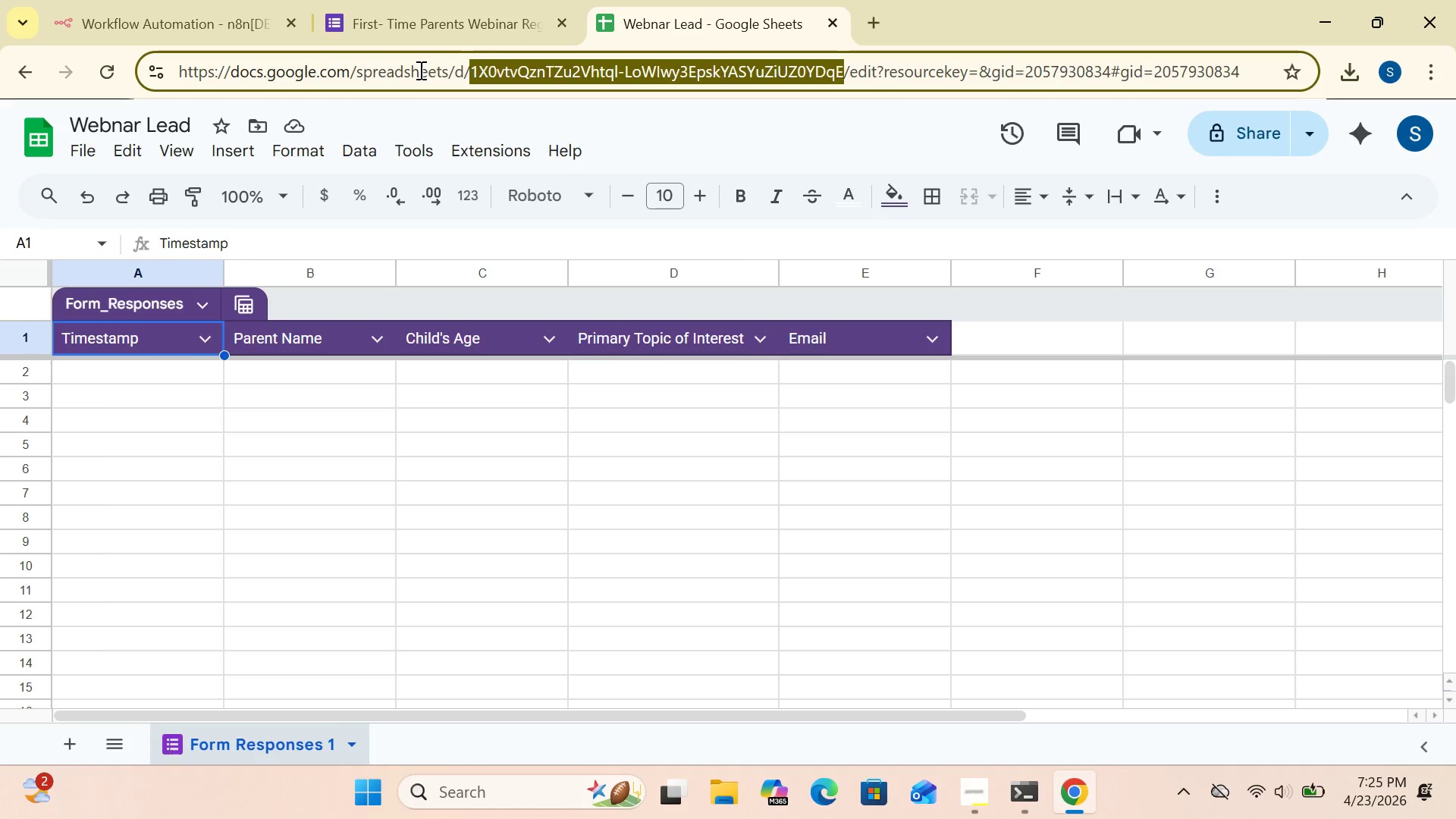 
hold_key(key=C, duration=0.36)
 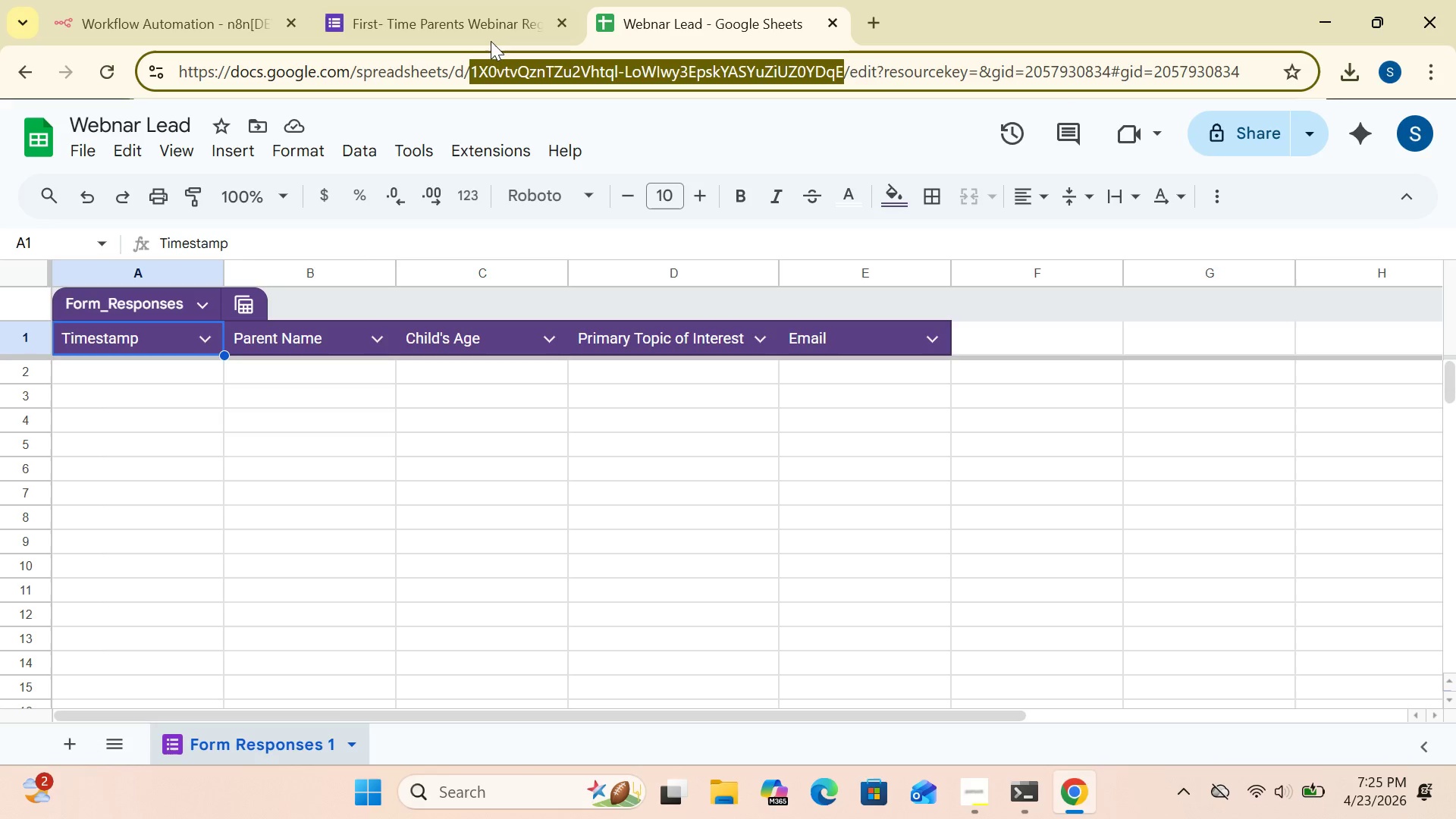 
mouse_move([453, 31])
 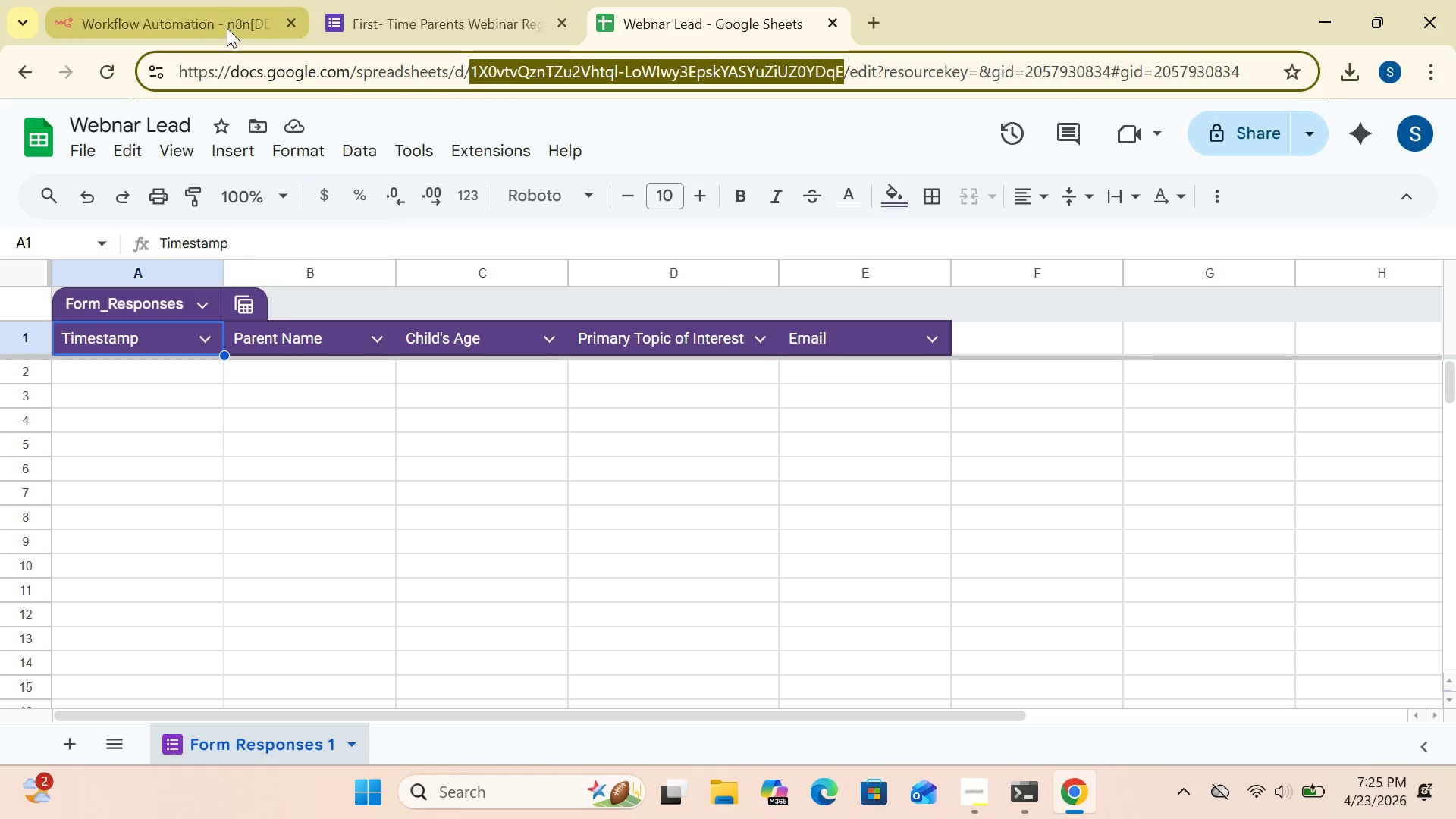 
left_click([227, 28])
 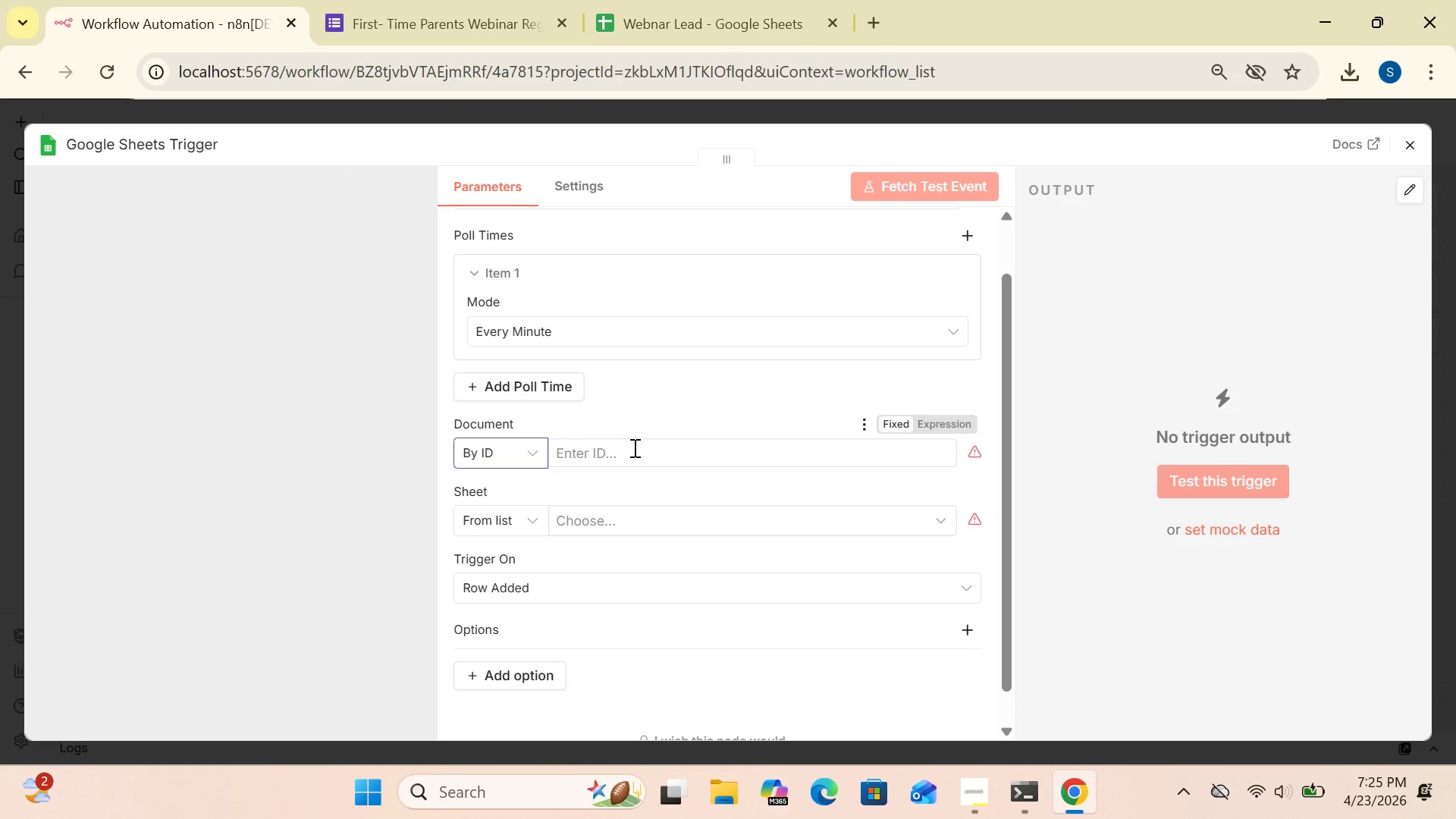 
left_click([633, 447])
 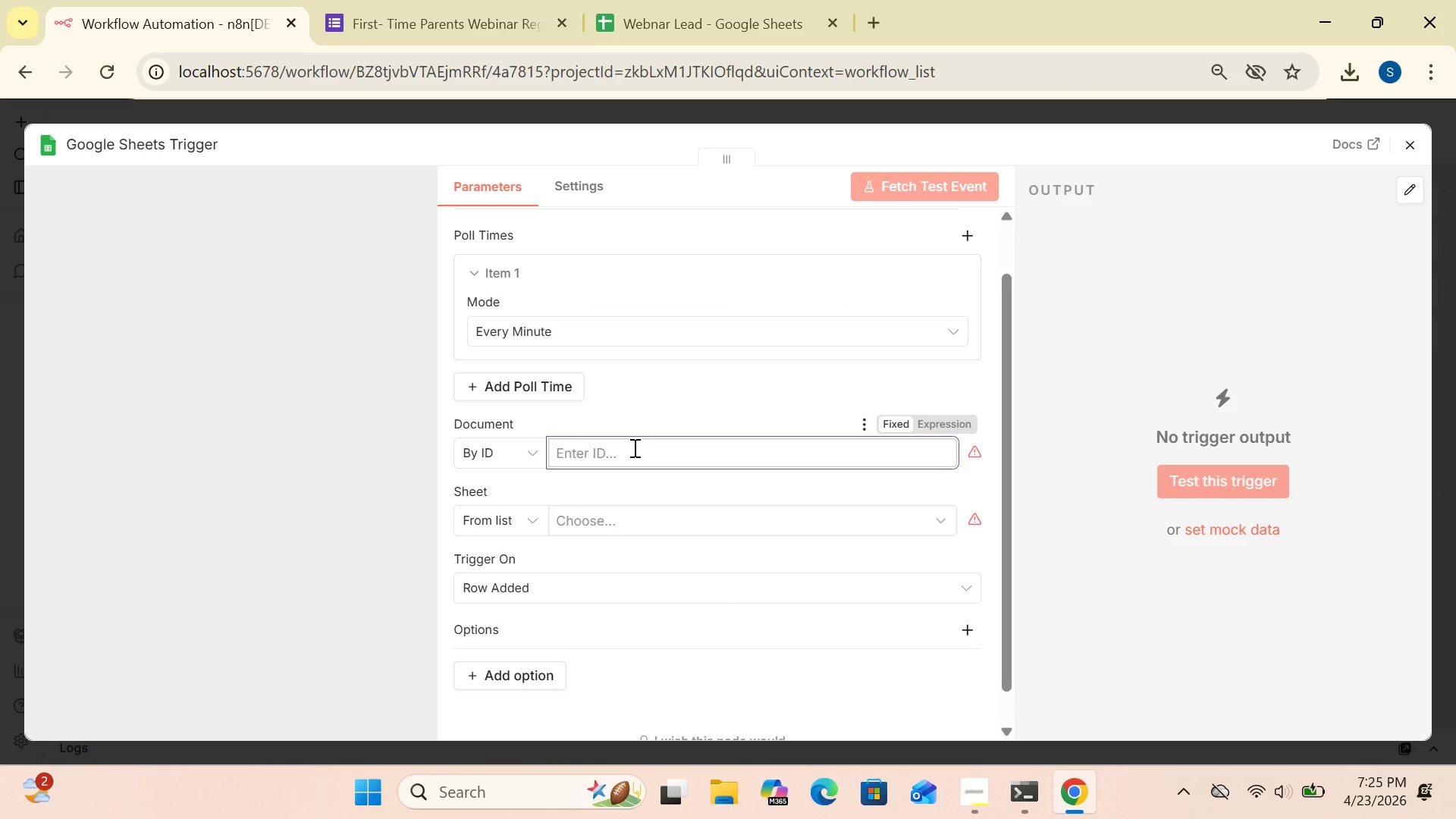 
key(Control+V)
 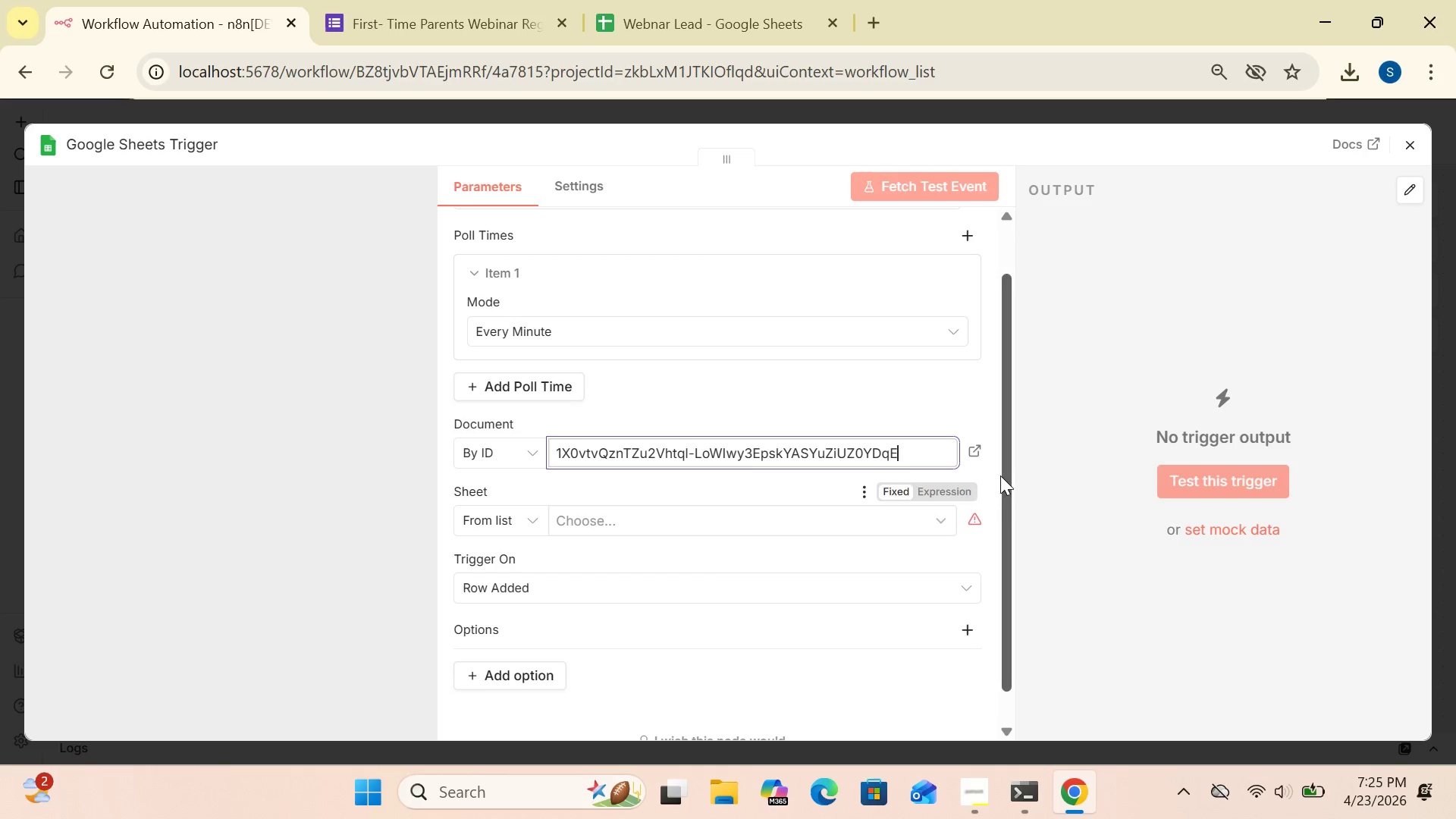 
left_click_drag(start_coordinate=[1007, 475], to_coordinate=[1024, 569])
 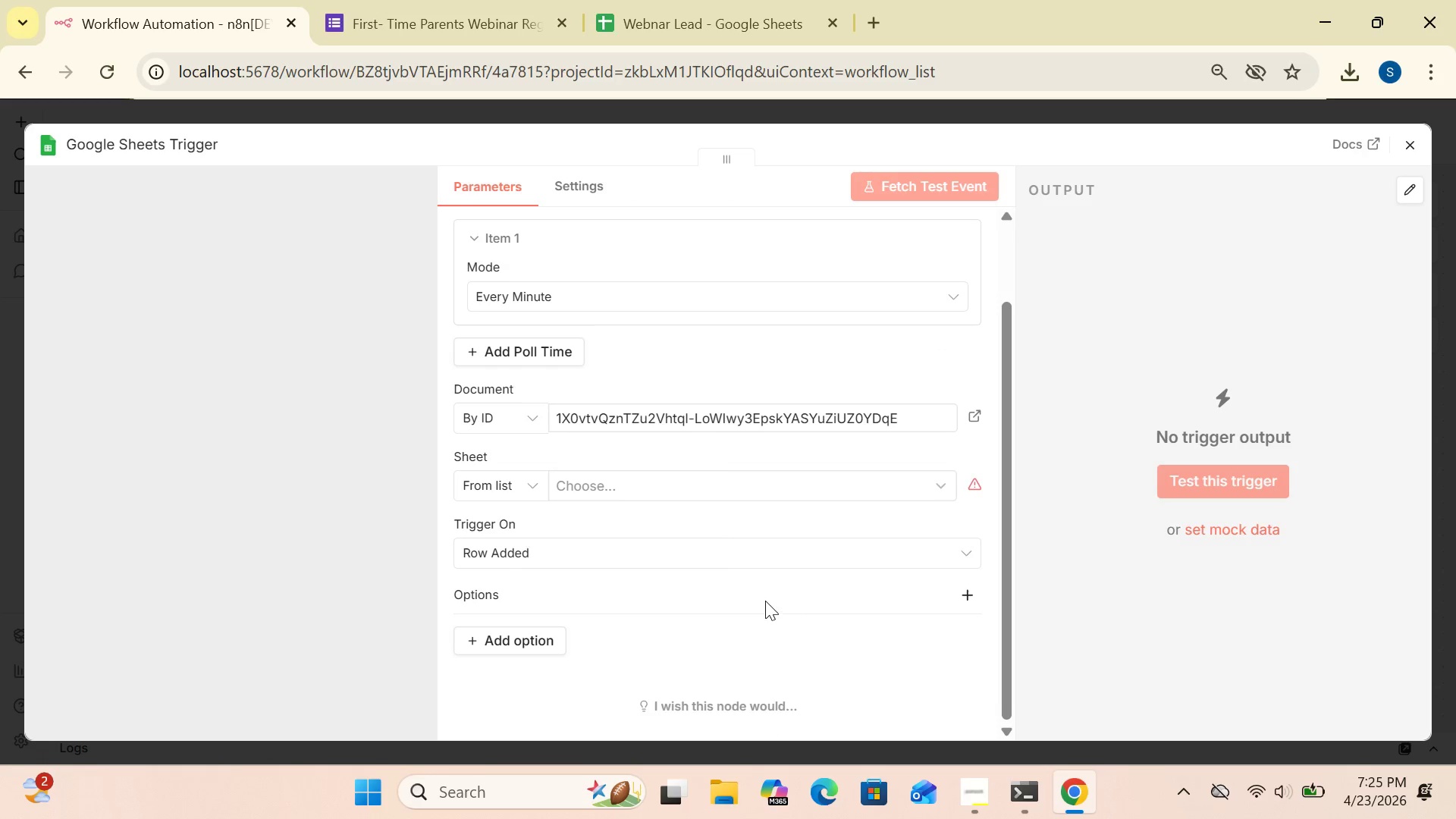 
left_click([742, 487])
 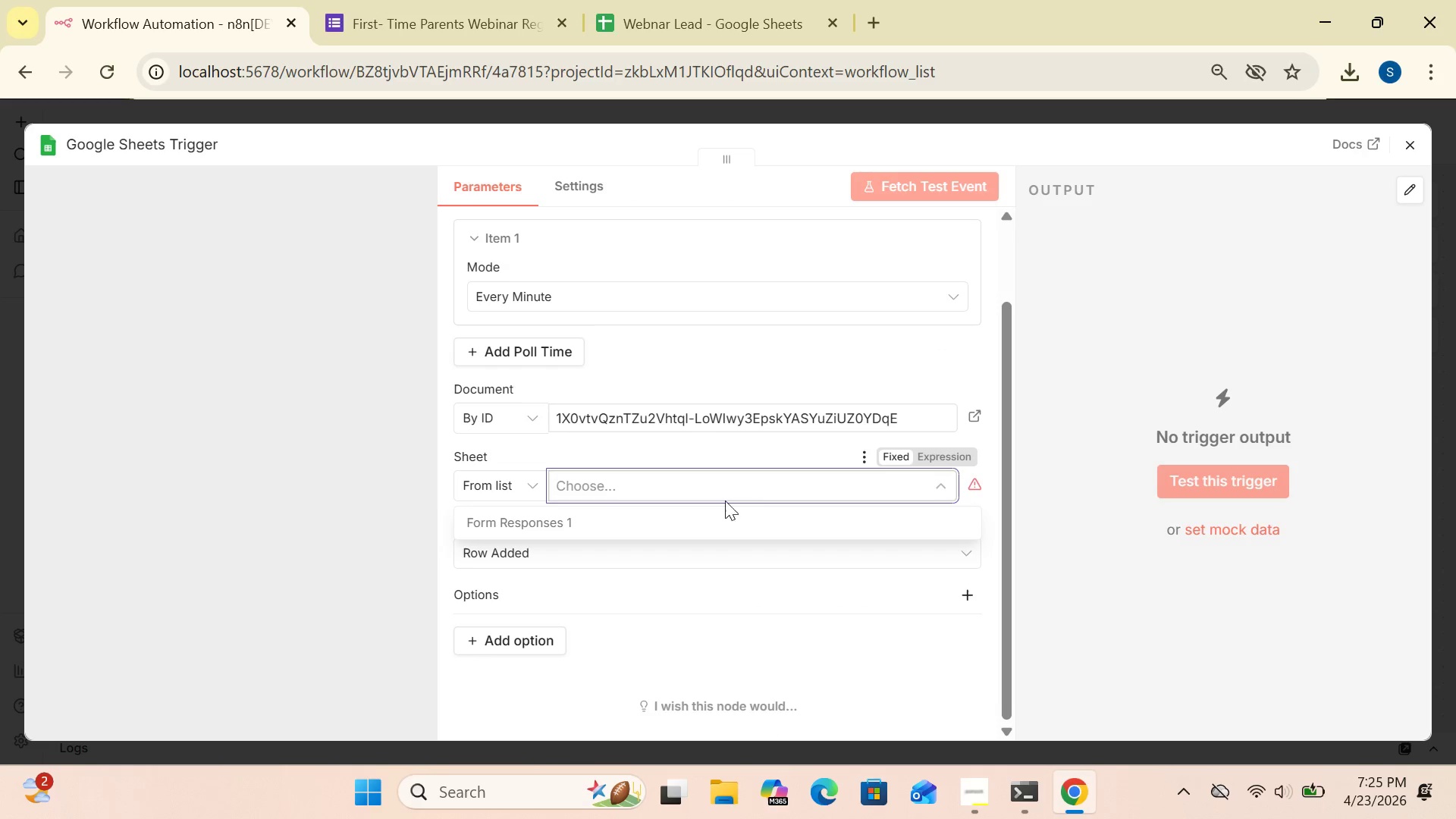 
left_click([704, 527])
 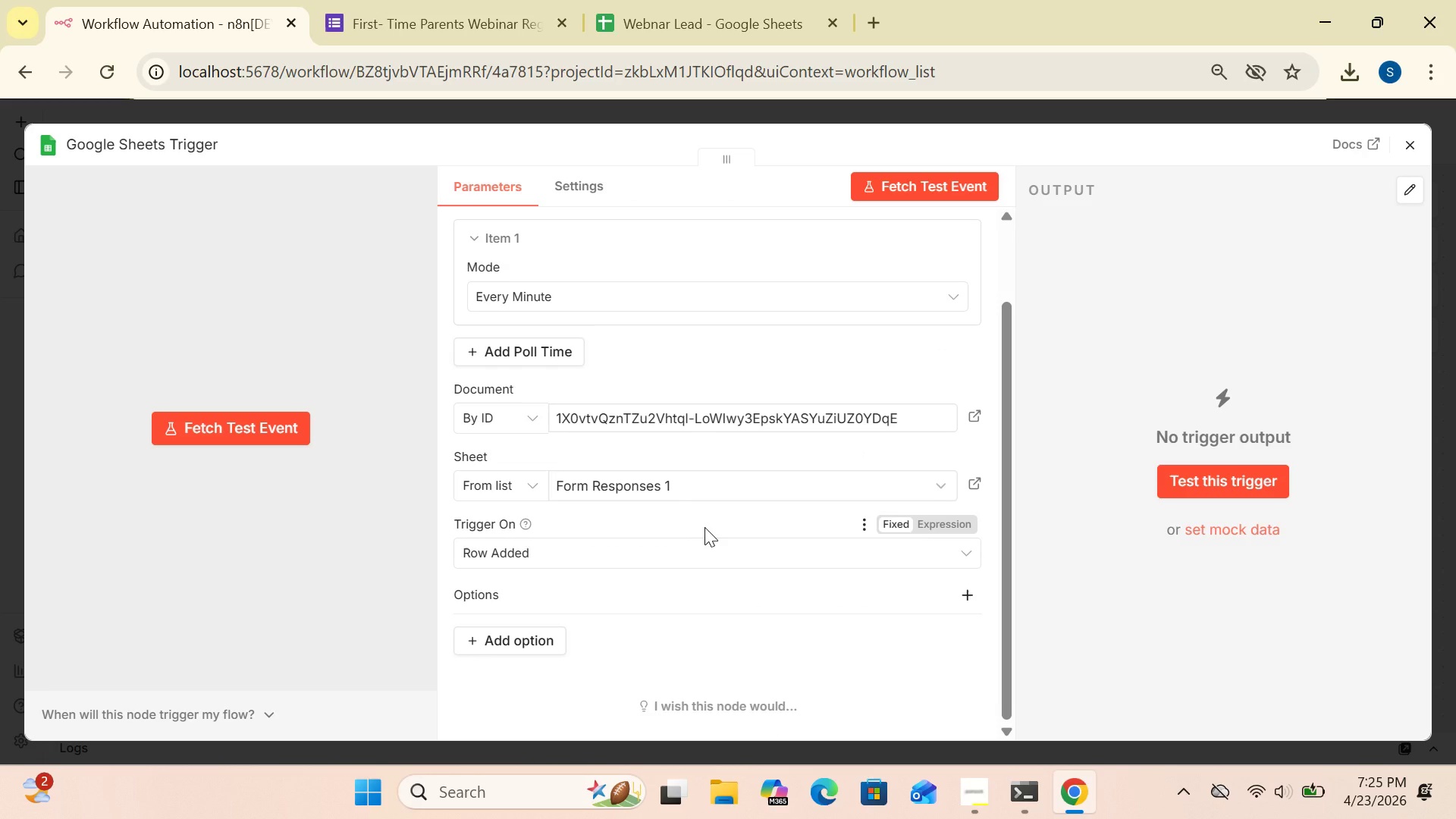 
wait(11.17)
 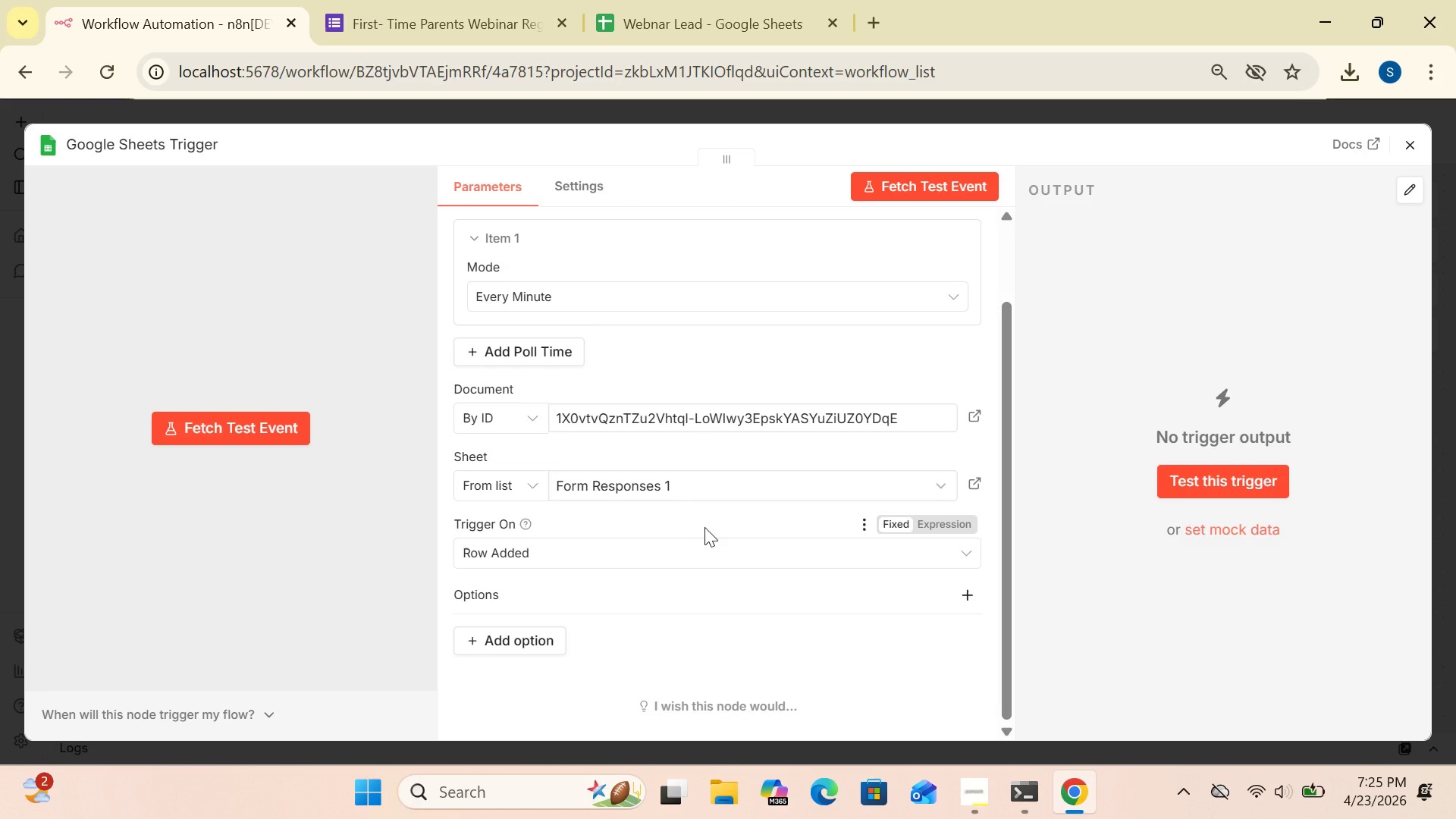 
left_click_drag(start_coordinate=[1002, 639], to_coordinate=[1009, 624])
 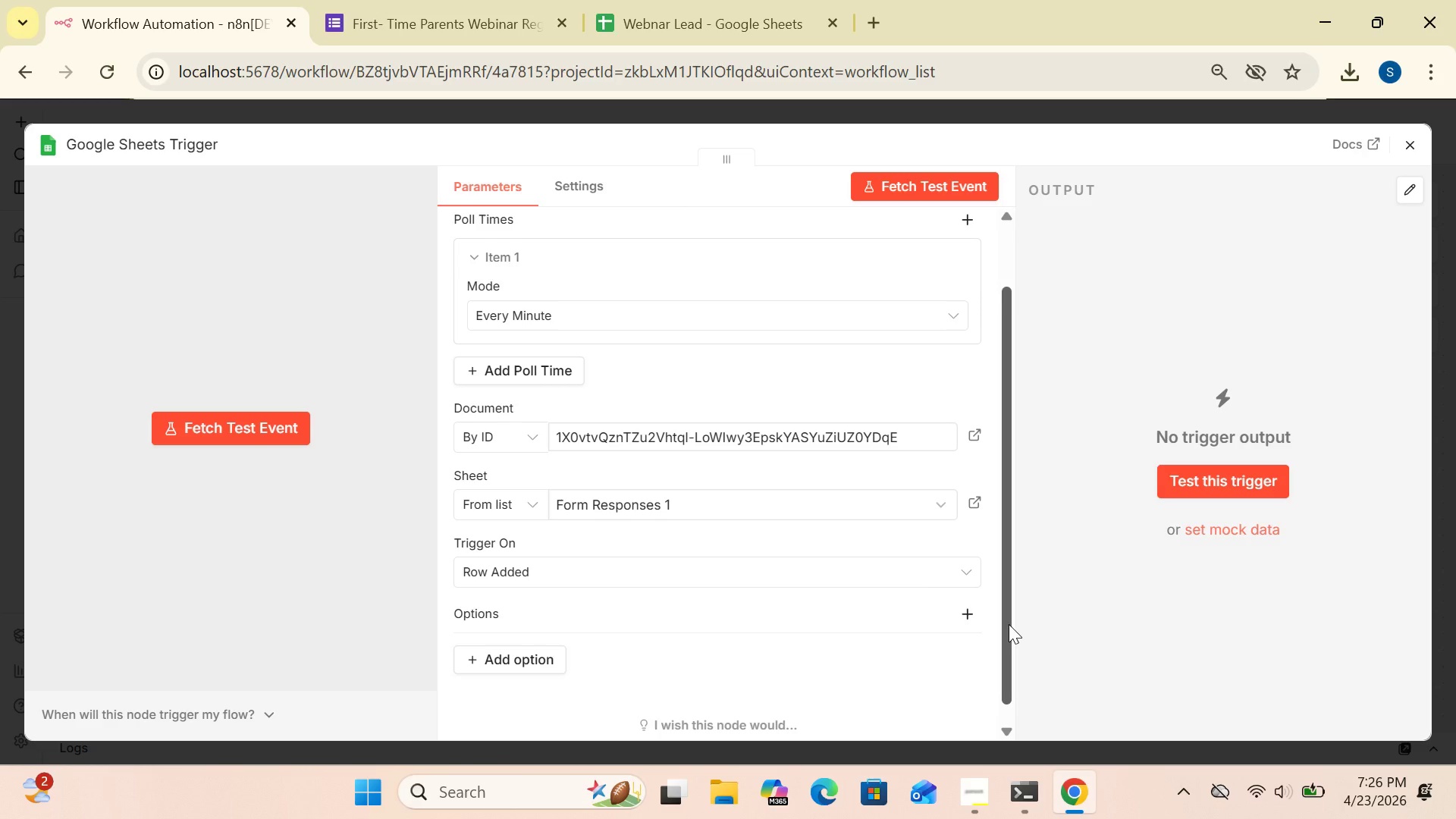 
wait(17.98)
 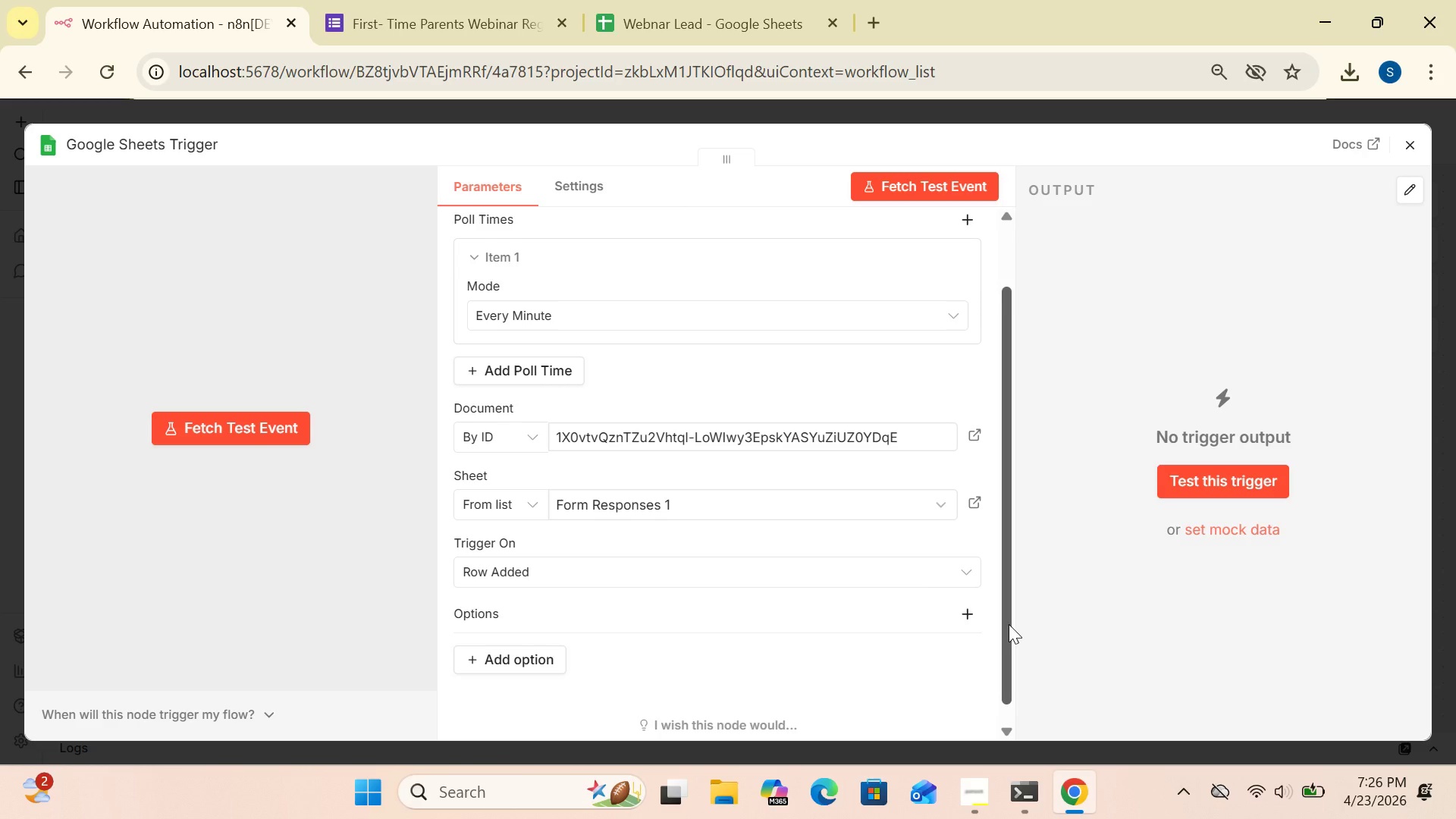 
left_click_drag(start_coordinate=[1008, 597], to_coordinate=[1009, 564])
 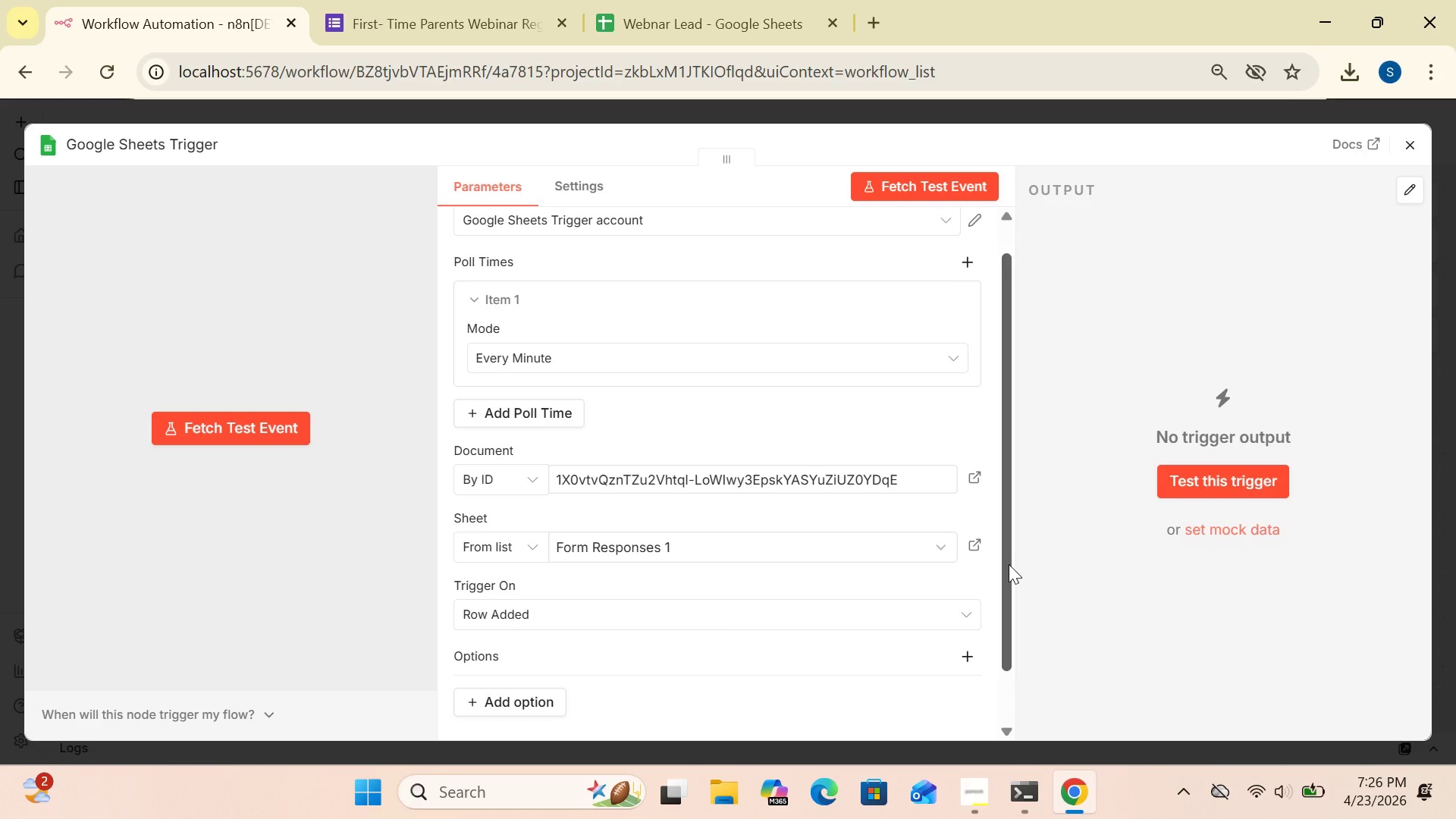 
wait(14.64)
 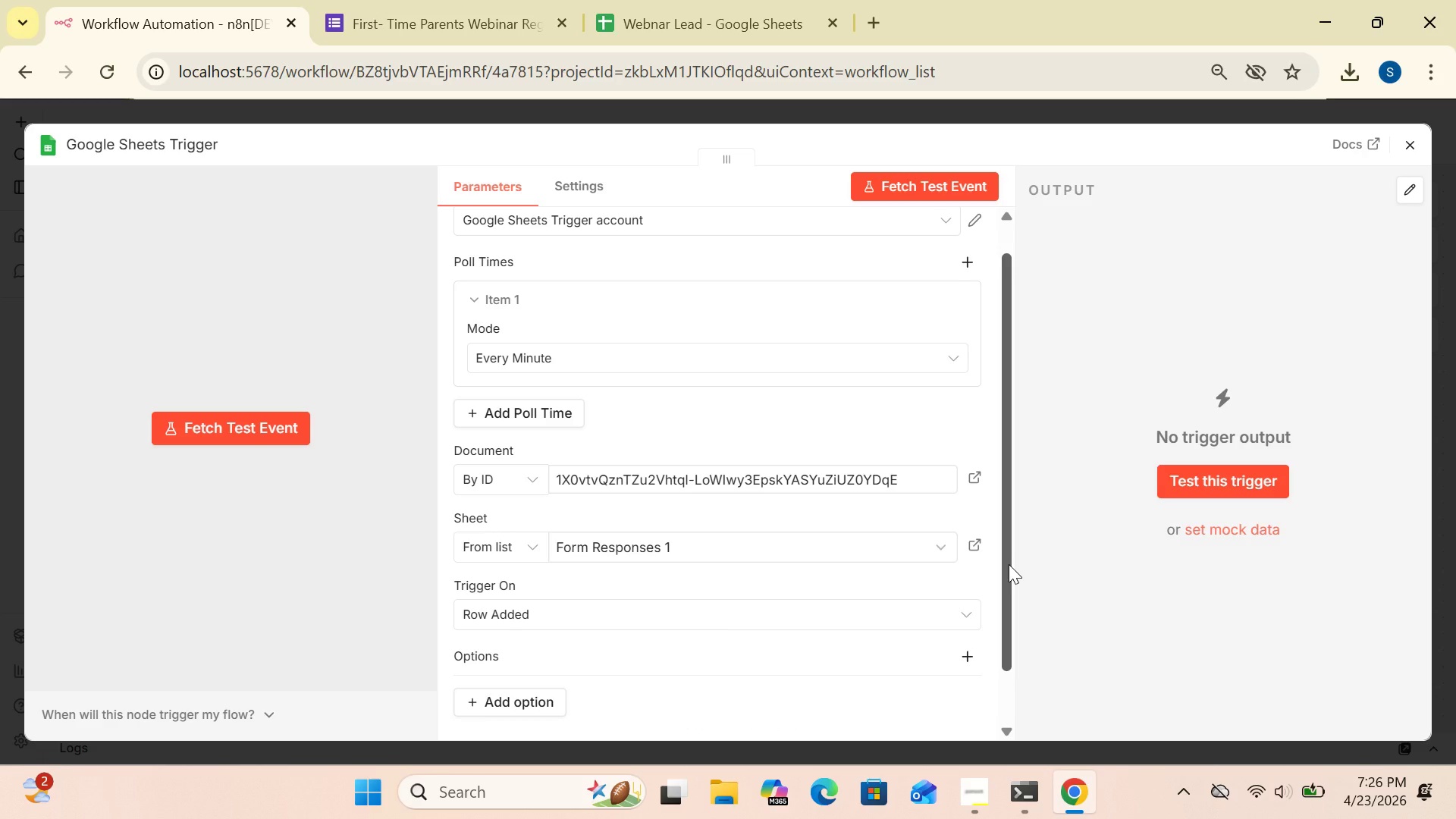 
left_click_drag(start_coordinate=[1009, 522], to_coordinate=[679, 748])
 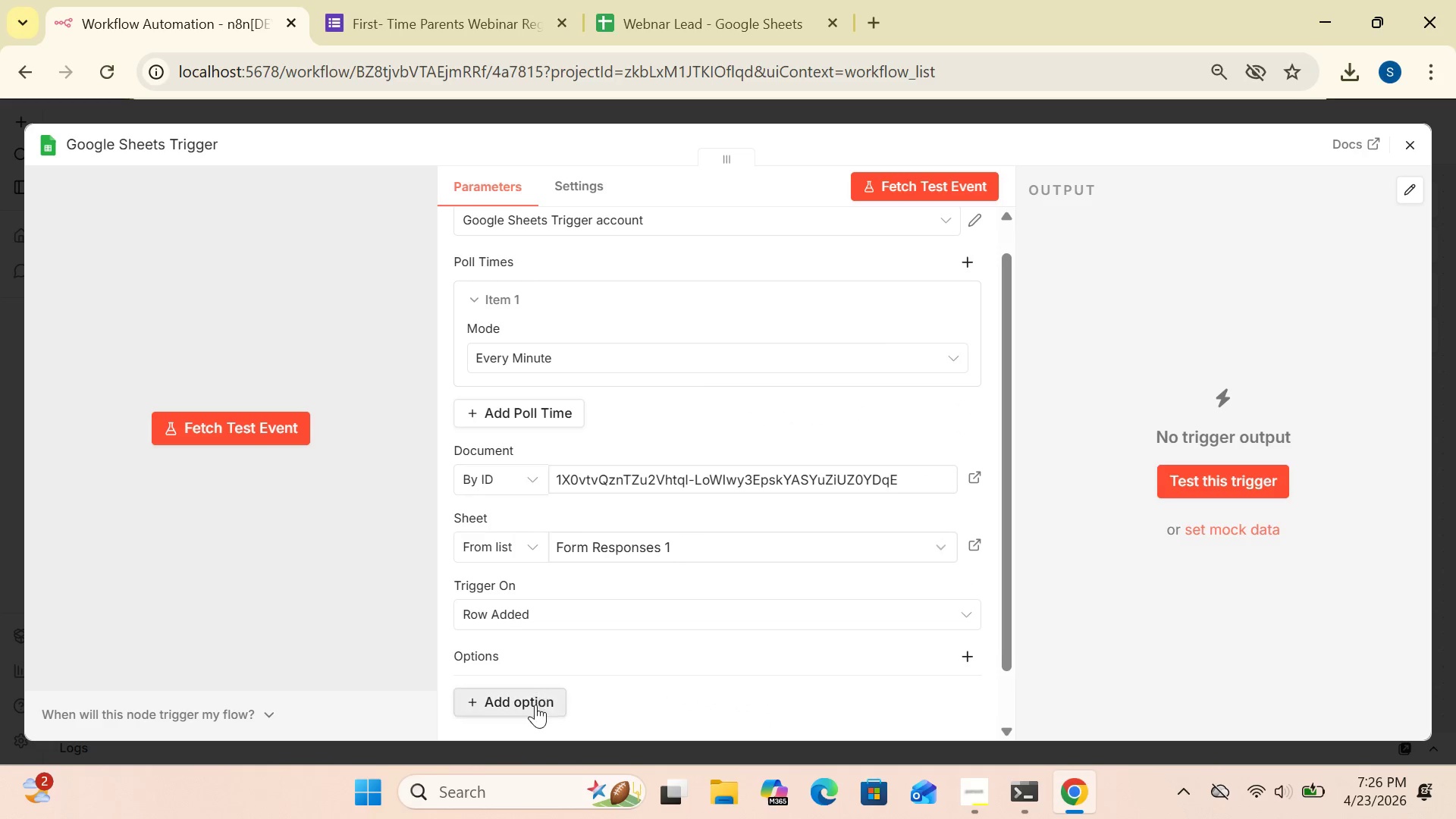 
left_click([535, 704])
 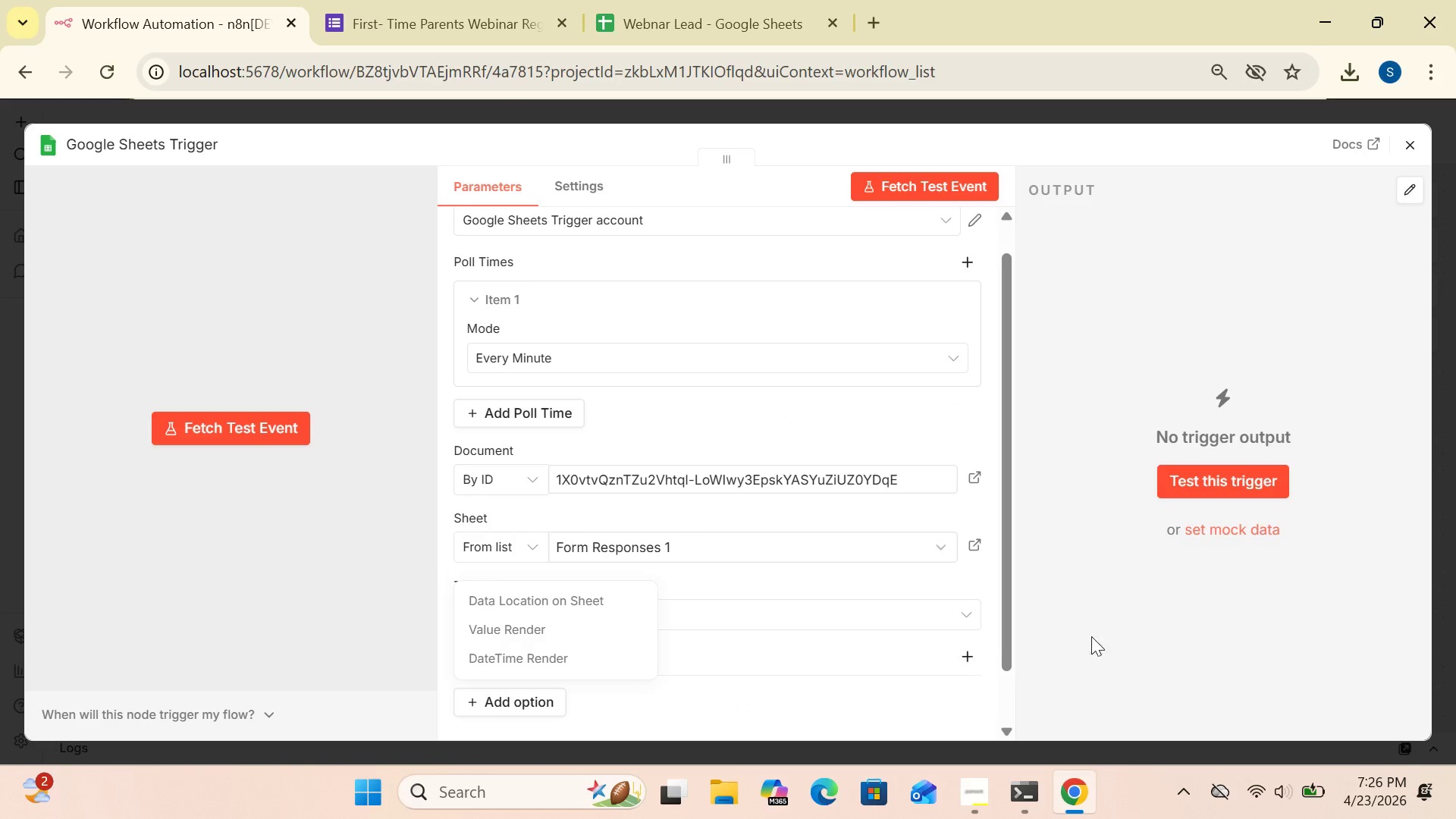 
left_click([1142, 629])
 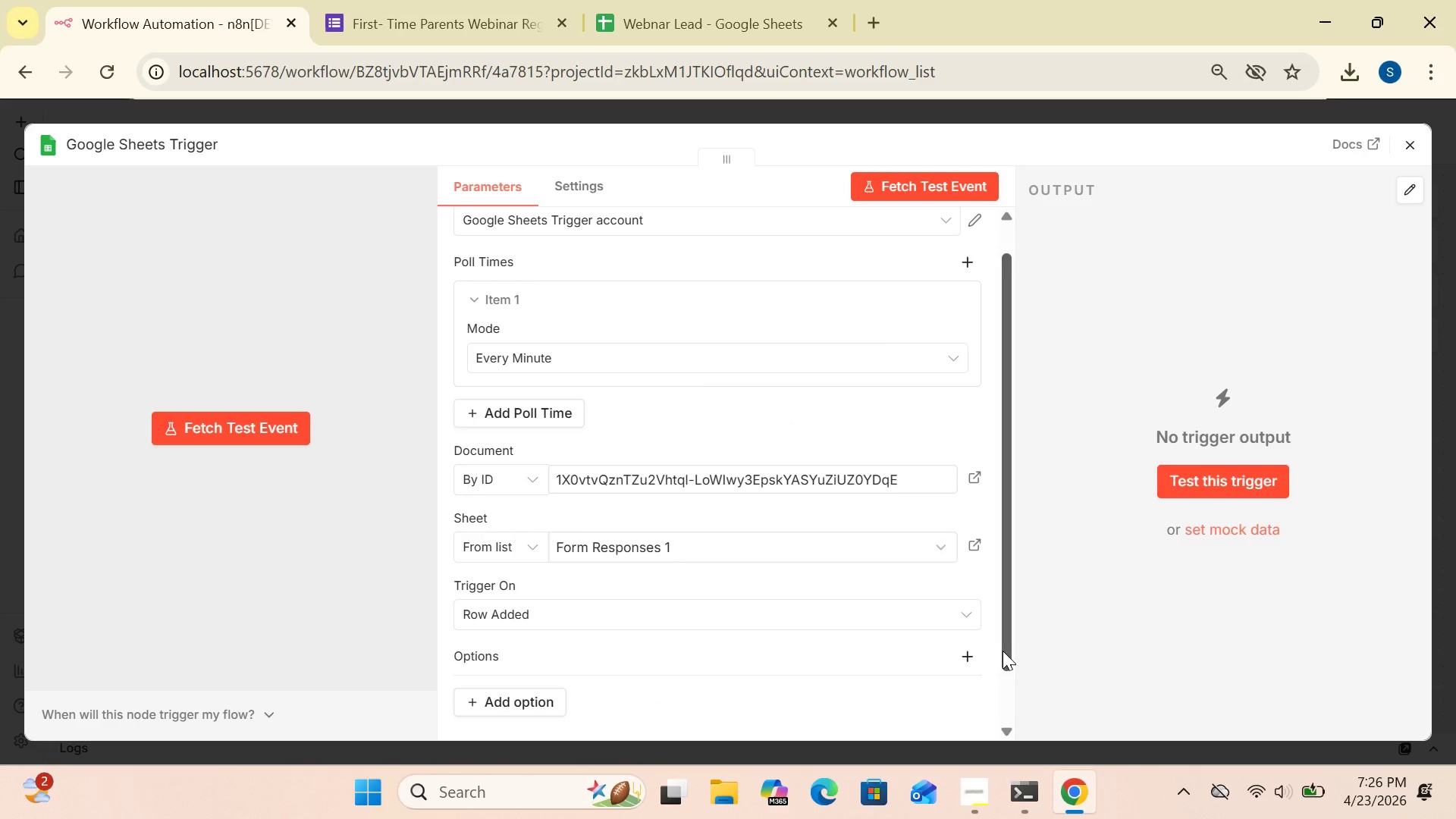 
left_click_drag(start_coordinate=[1003, 650], to_coordinate=[1017, 648])
 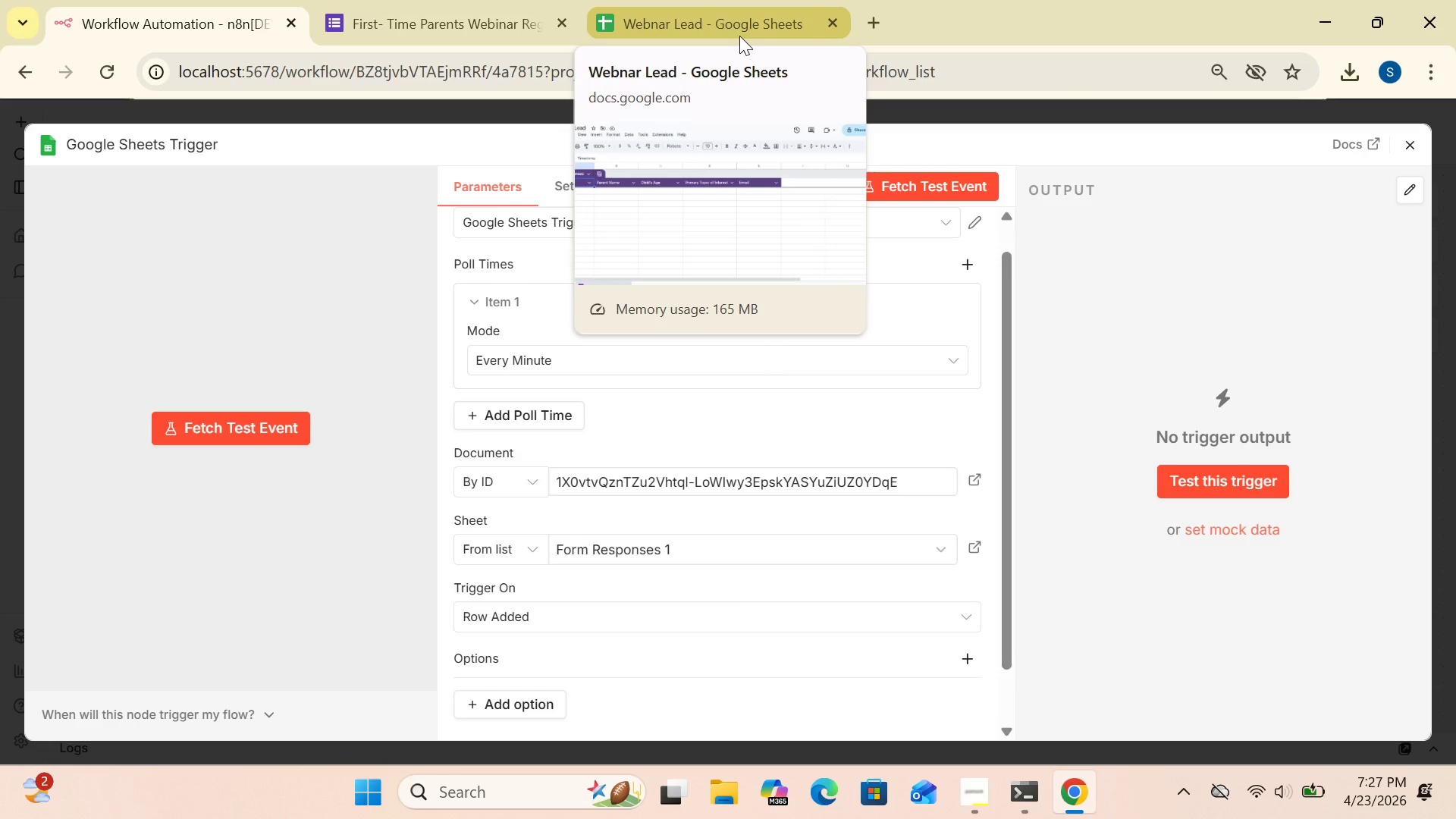 
wait(25.06)
 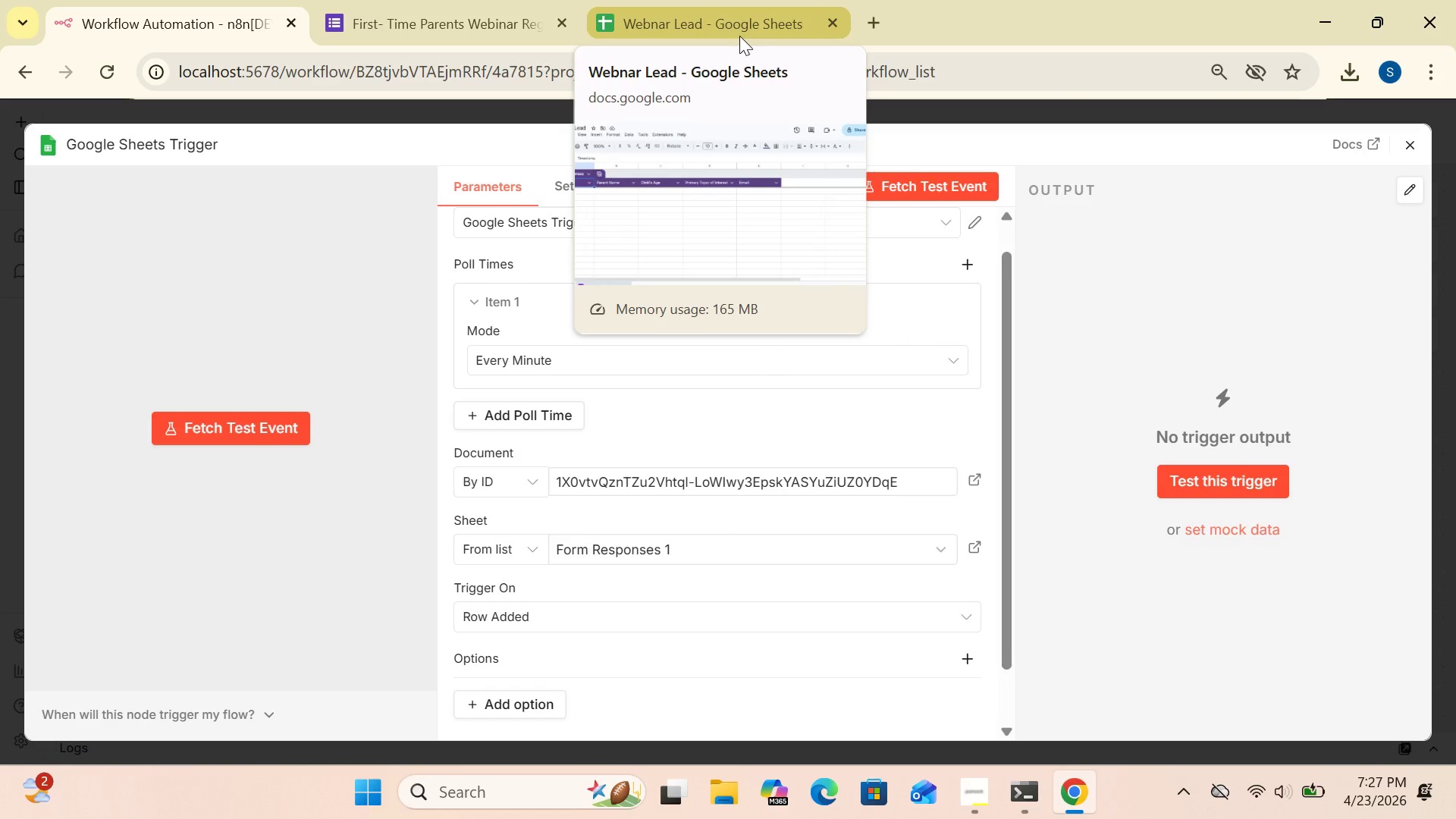 
left_click([458, 33])
 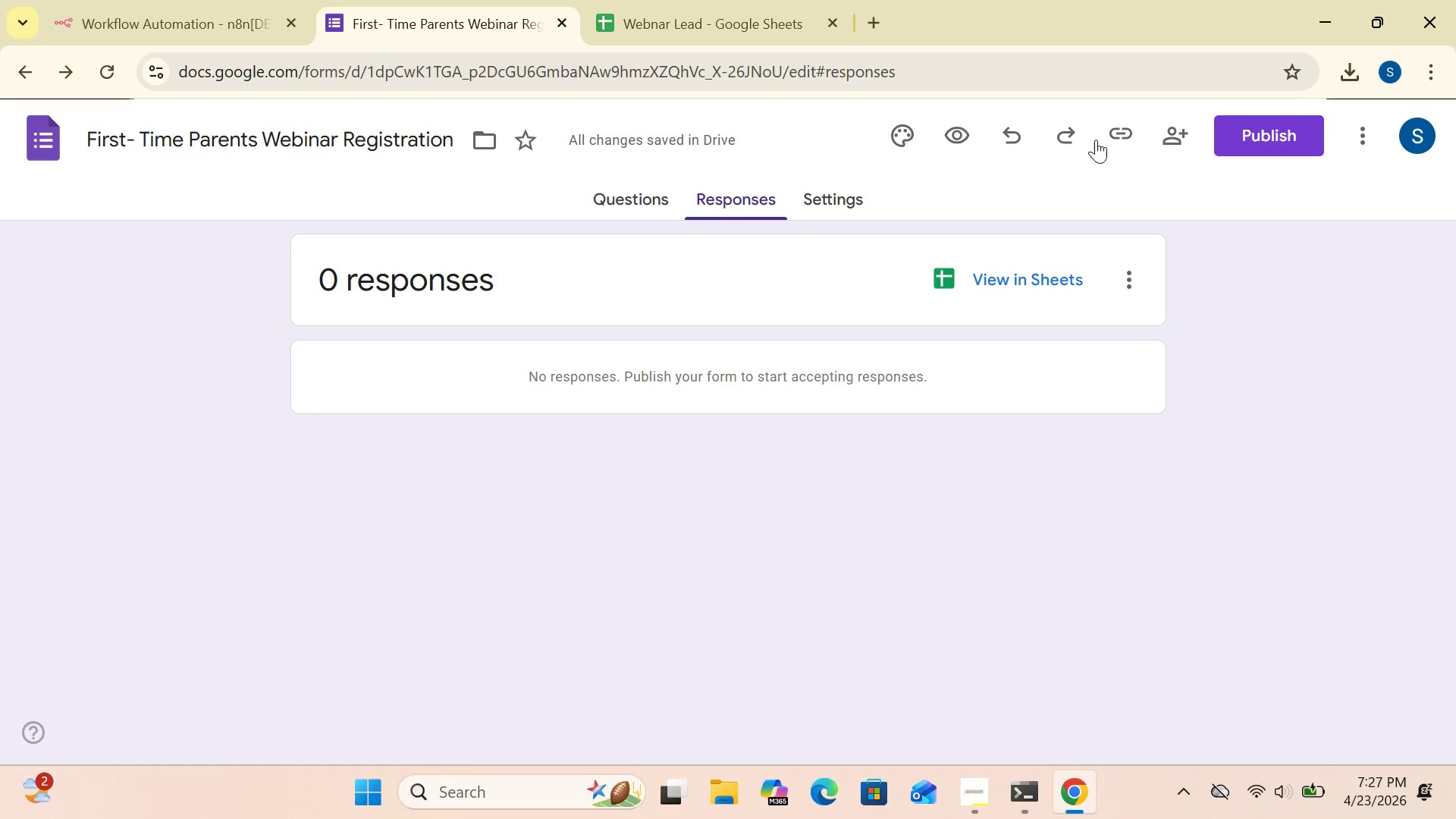 
wait(6.19)
 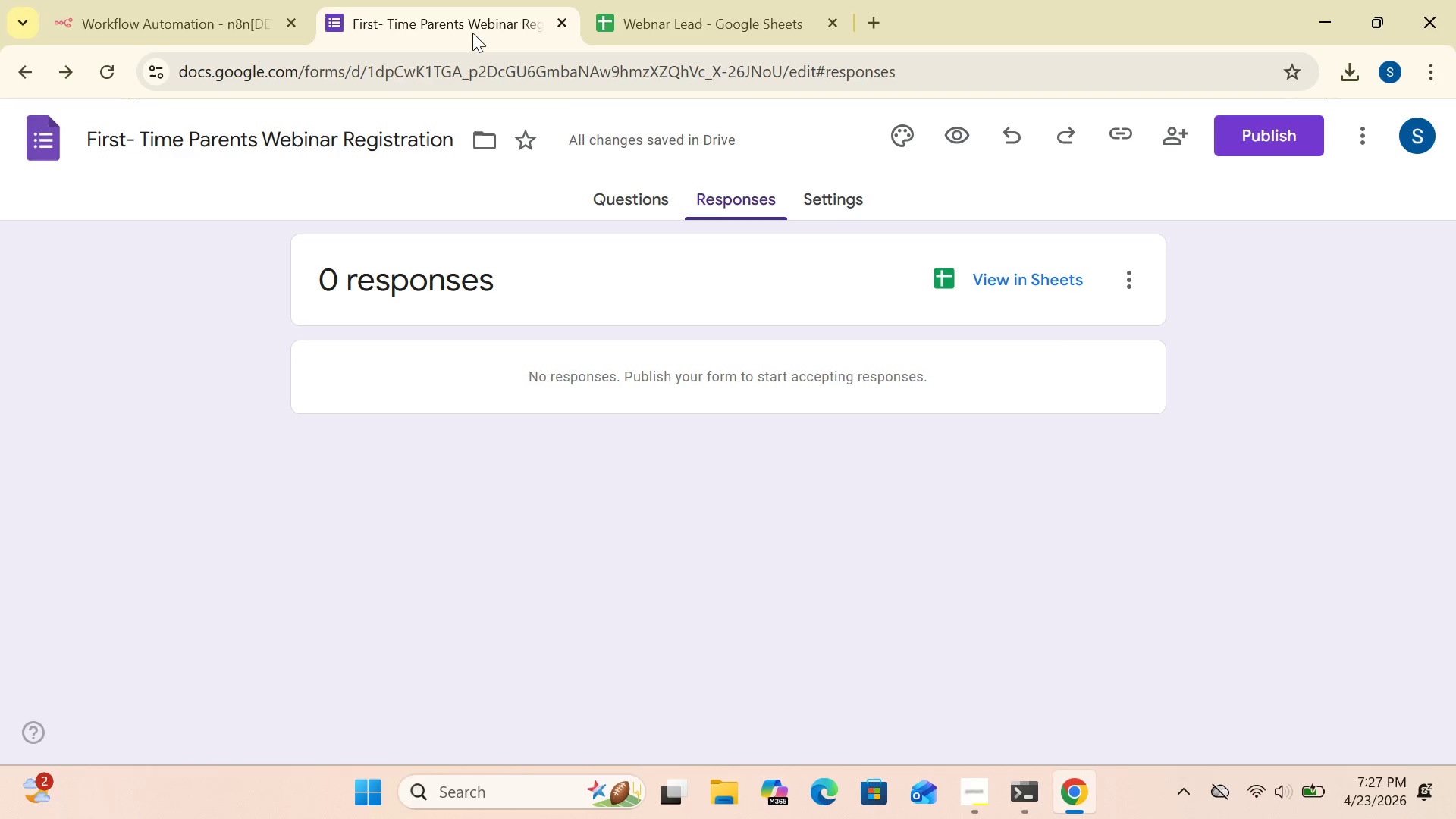 
left_click([1279, 141])
 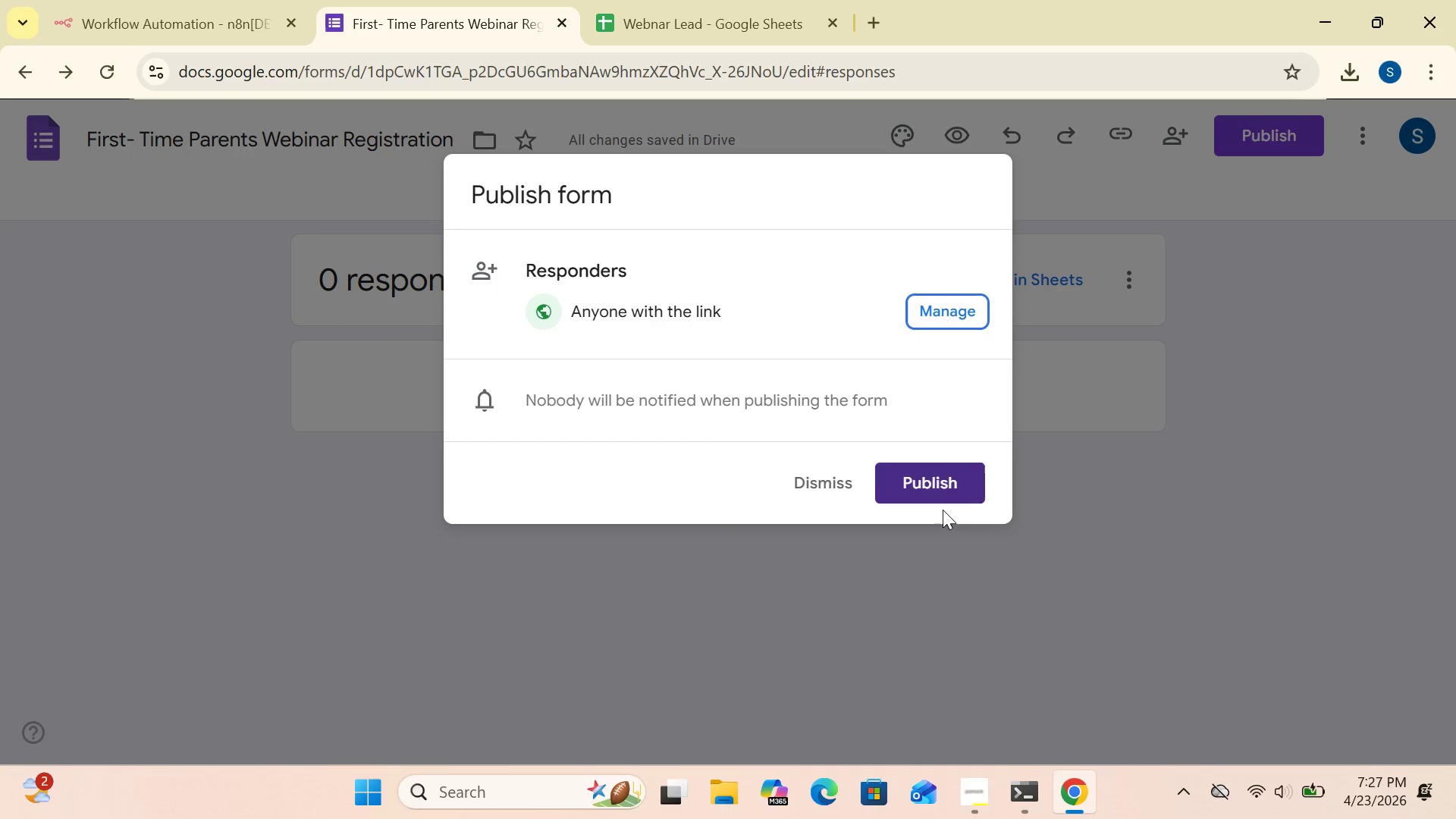 
left_click([934, 482])
 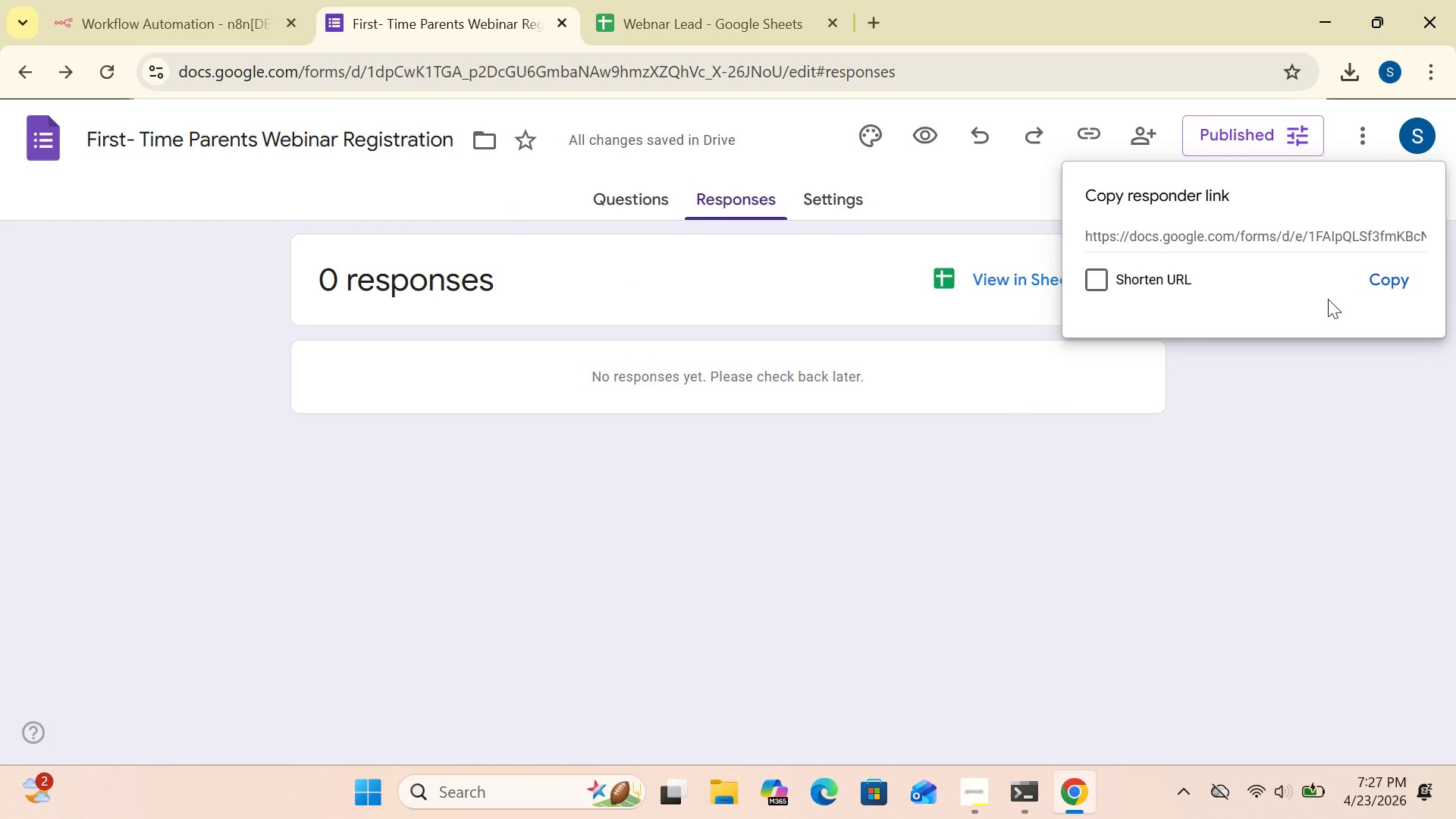 
left_click([1374, 275])
 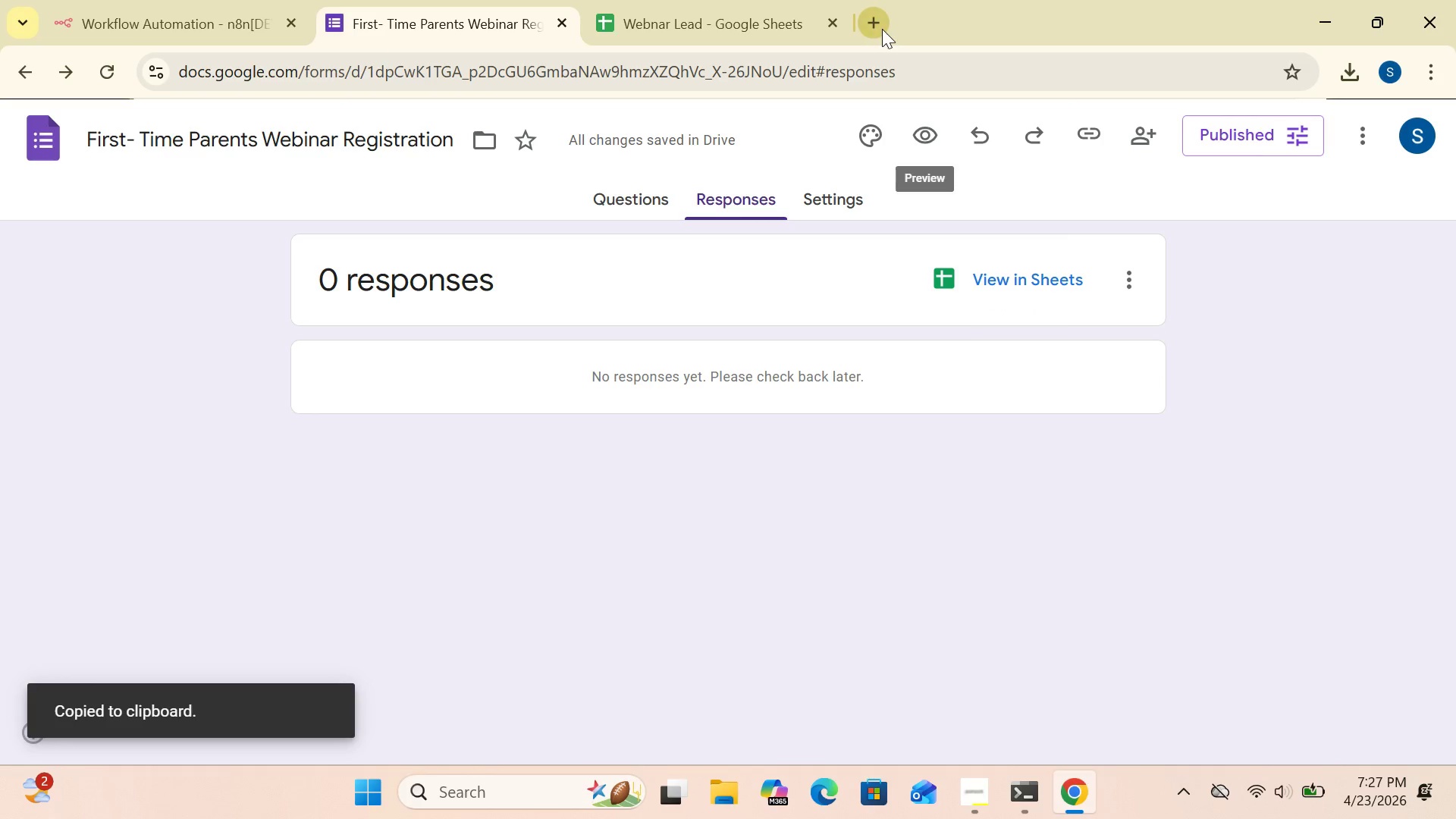 
left_click([875, 20])
 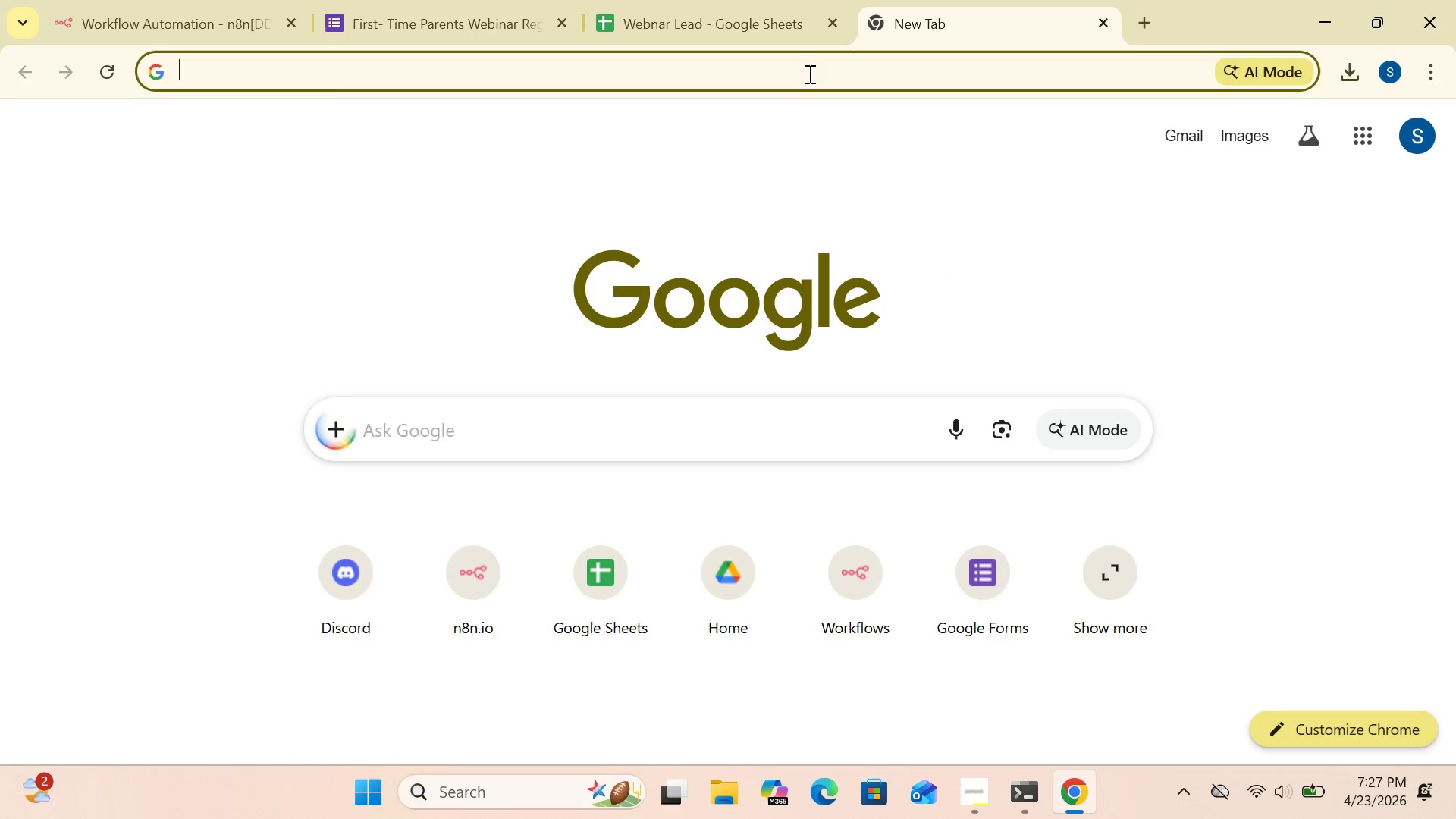 
left_click([794, 75])
 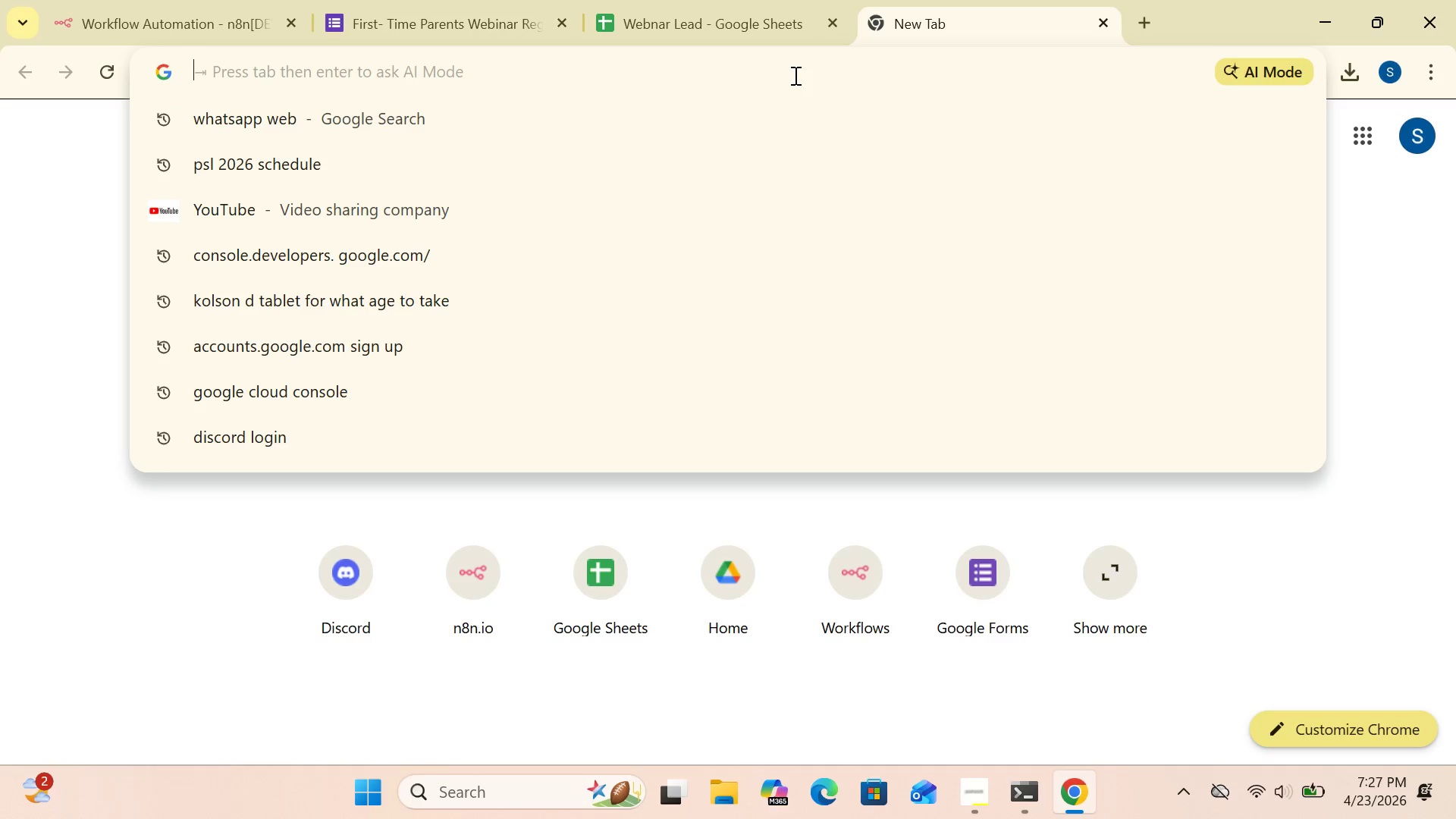 
key(Control+C)
 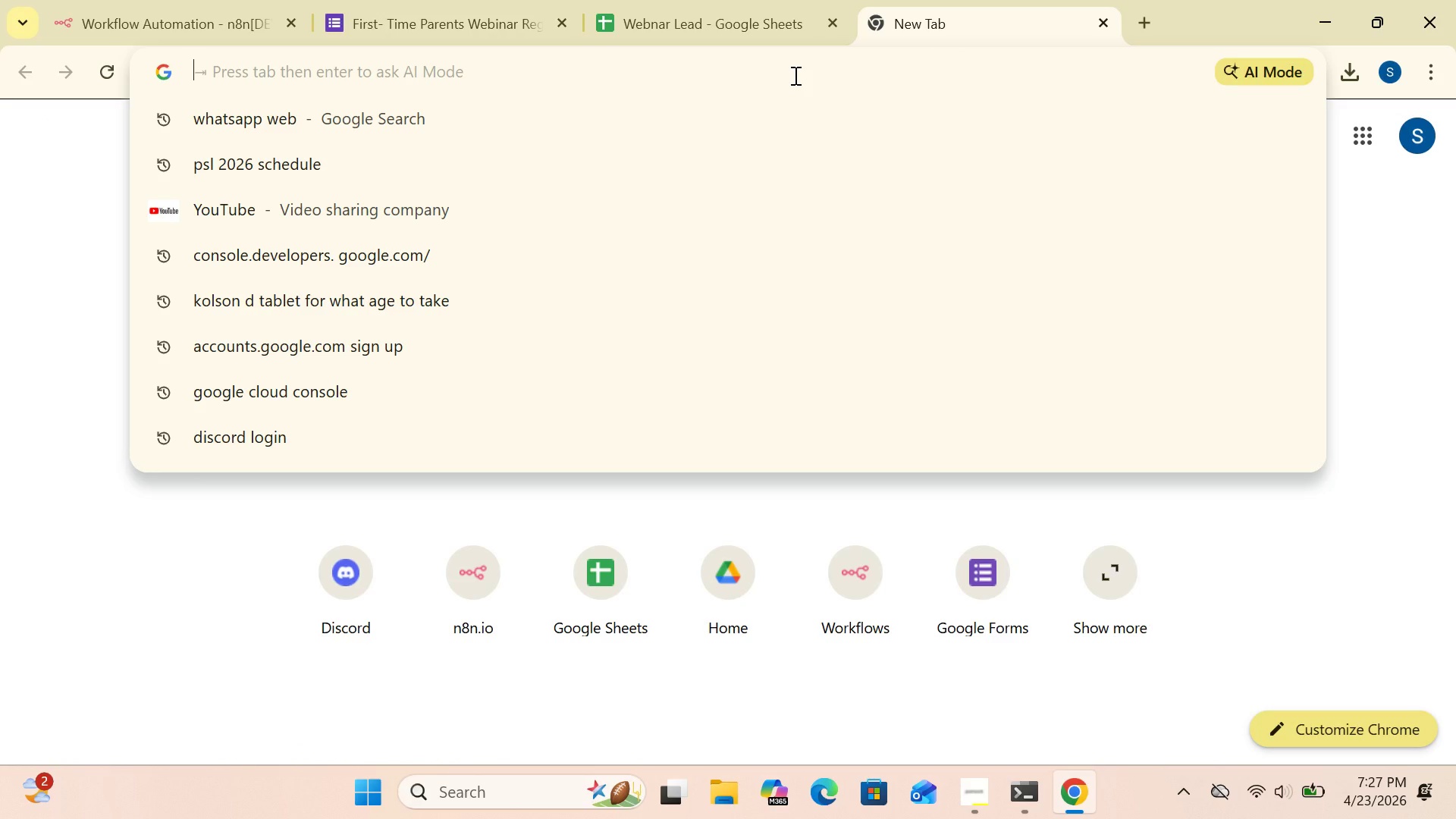 
key(Control+V)
 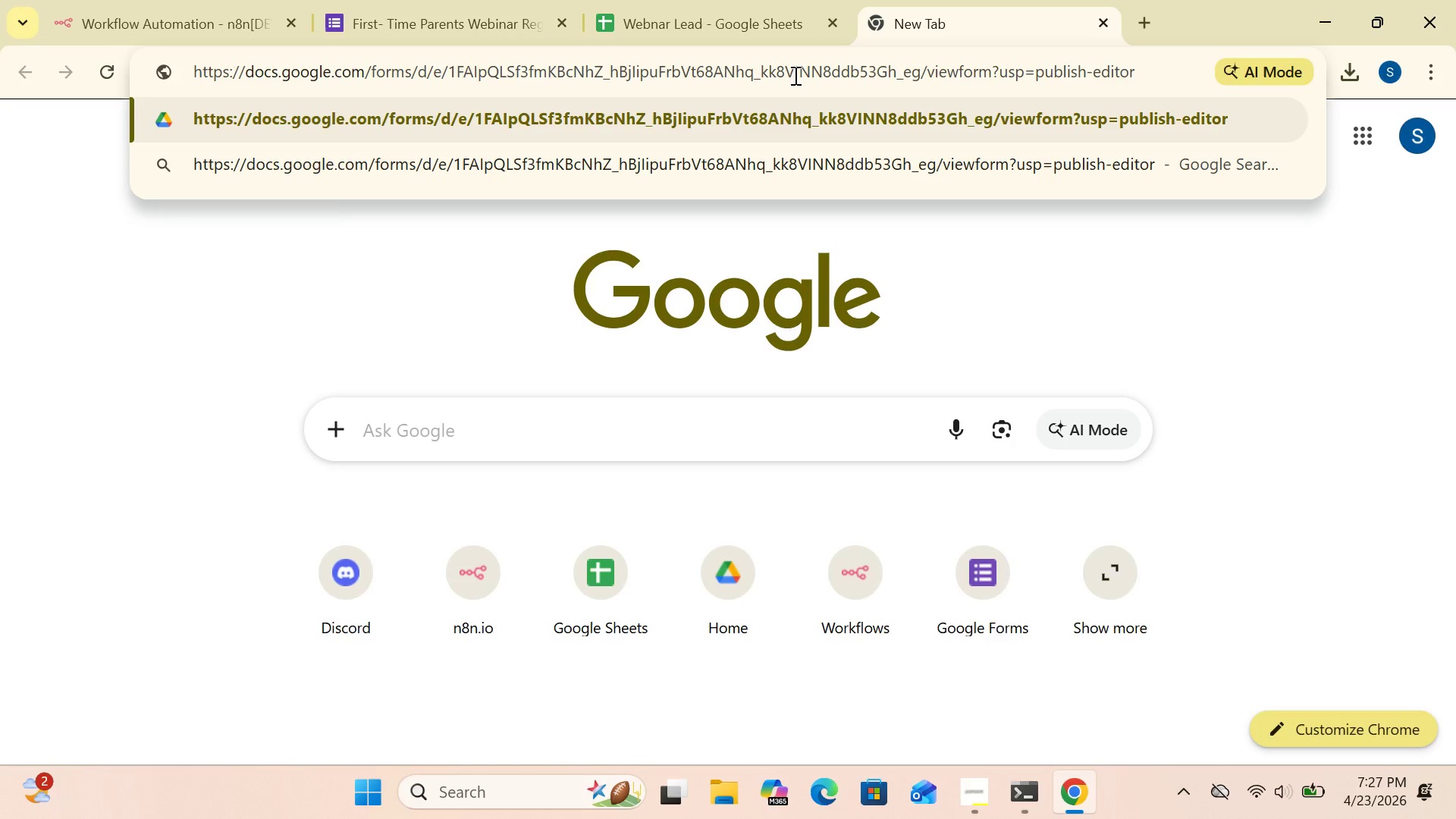 
key(Enter)
 